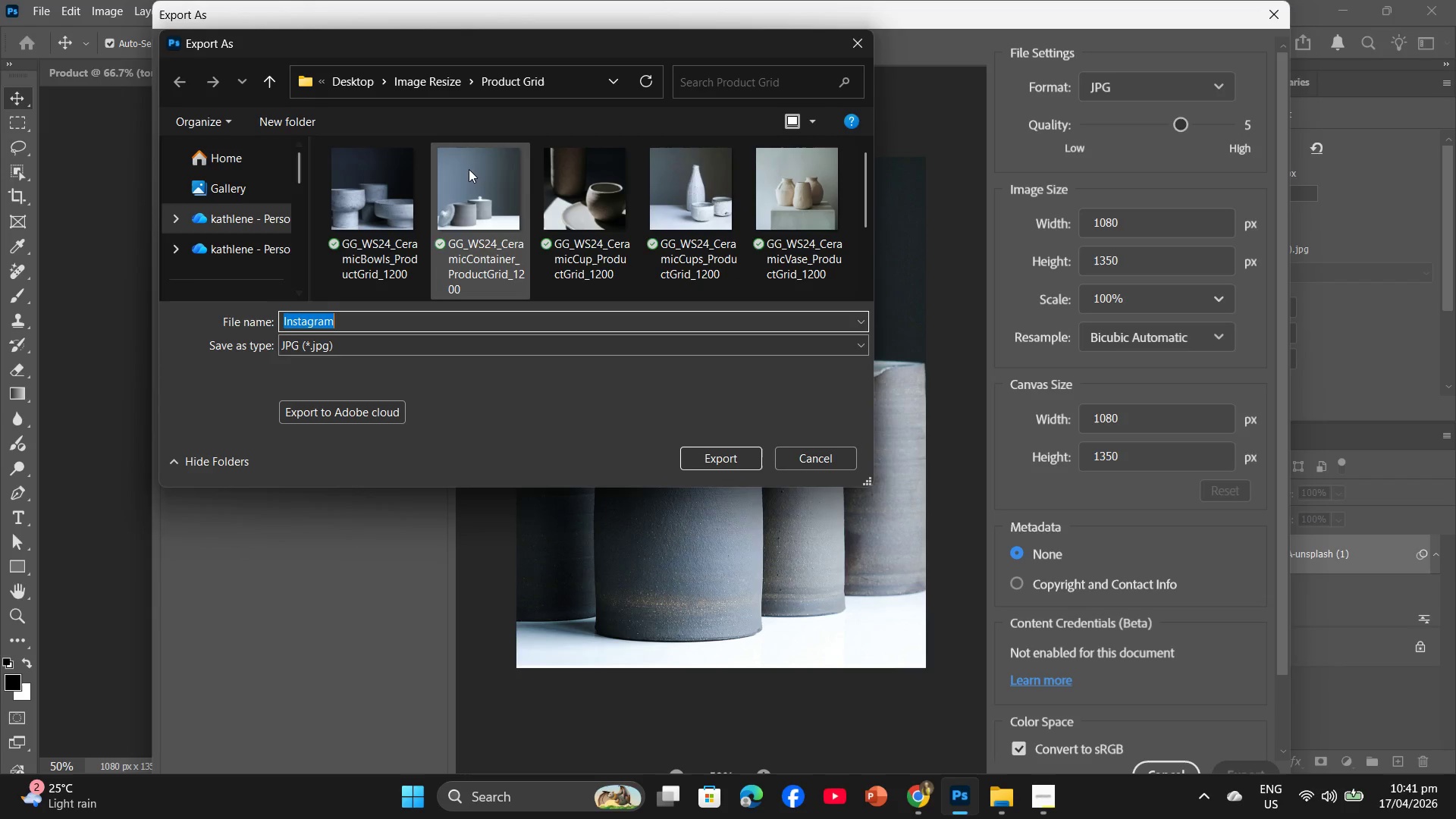 
left_click([438, 81])
 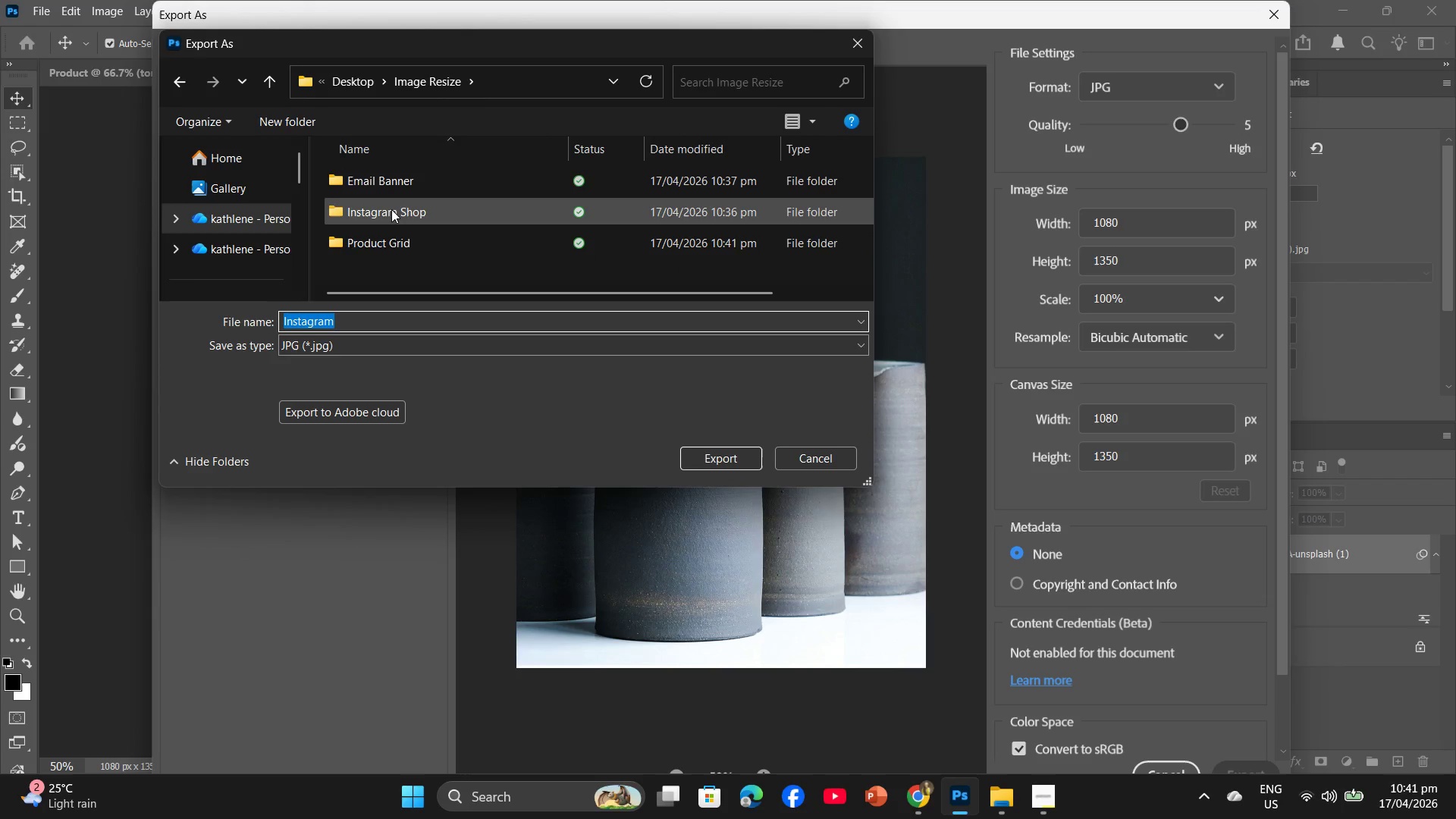 
double_click([390, 215])
 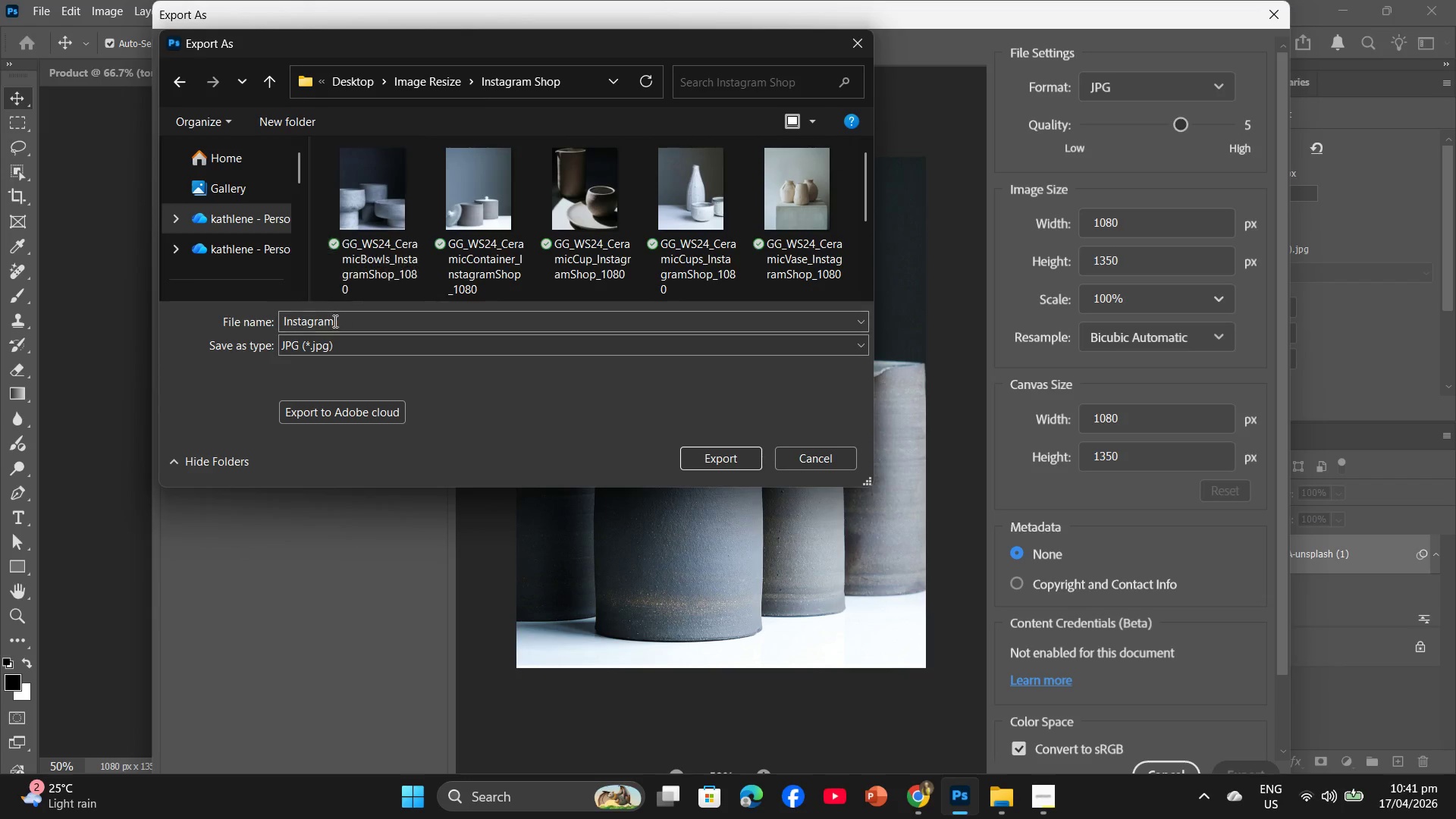 
left_click([333, 325])
 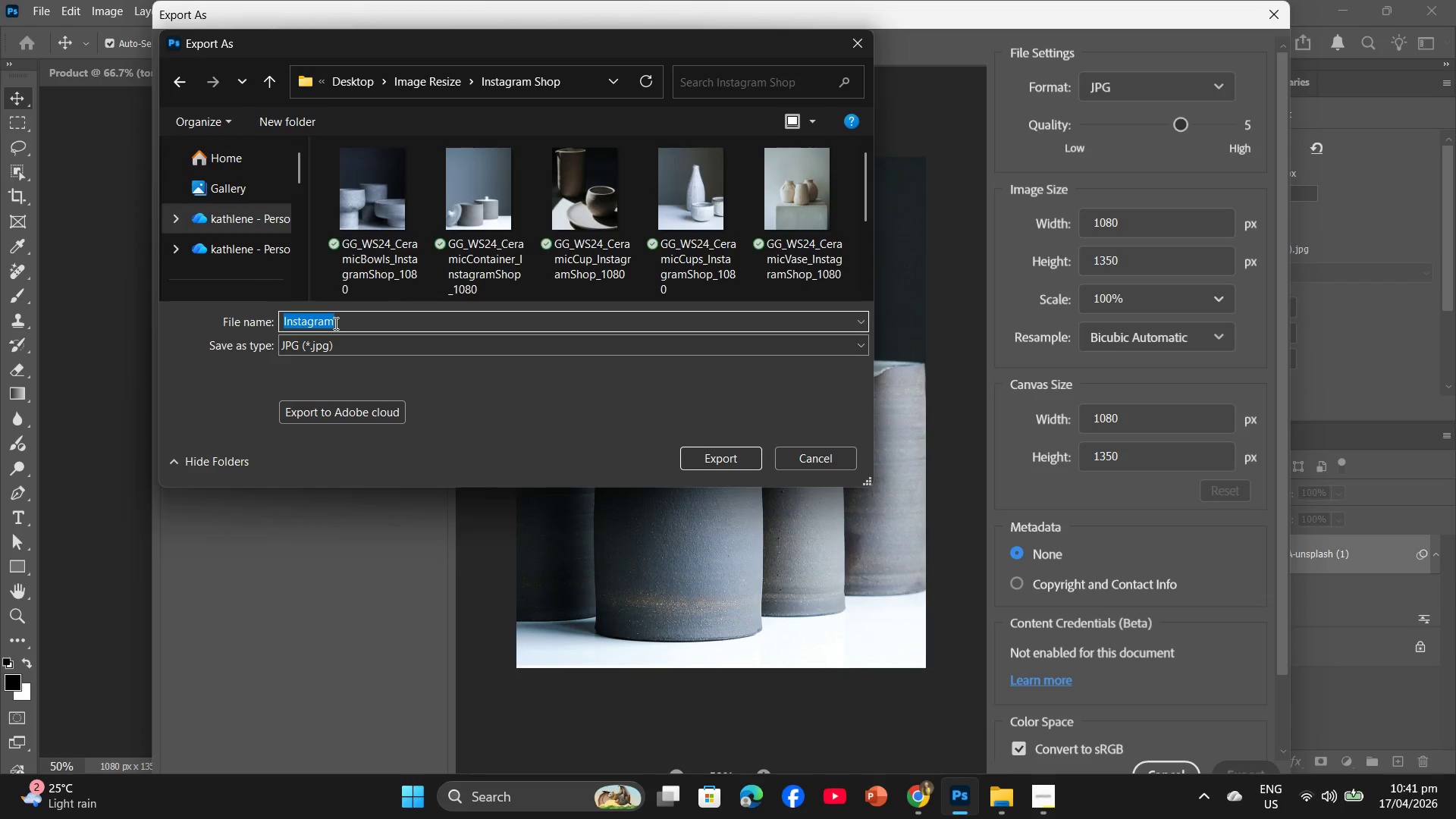 
key(Control+V)
 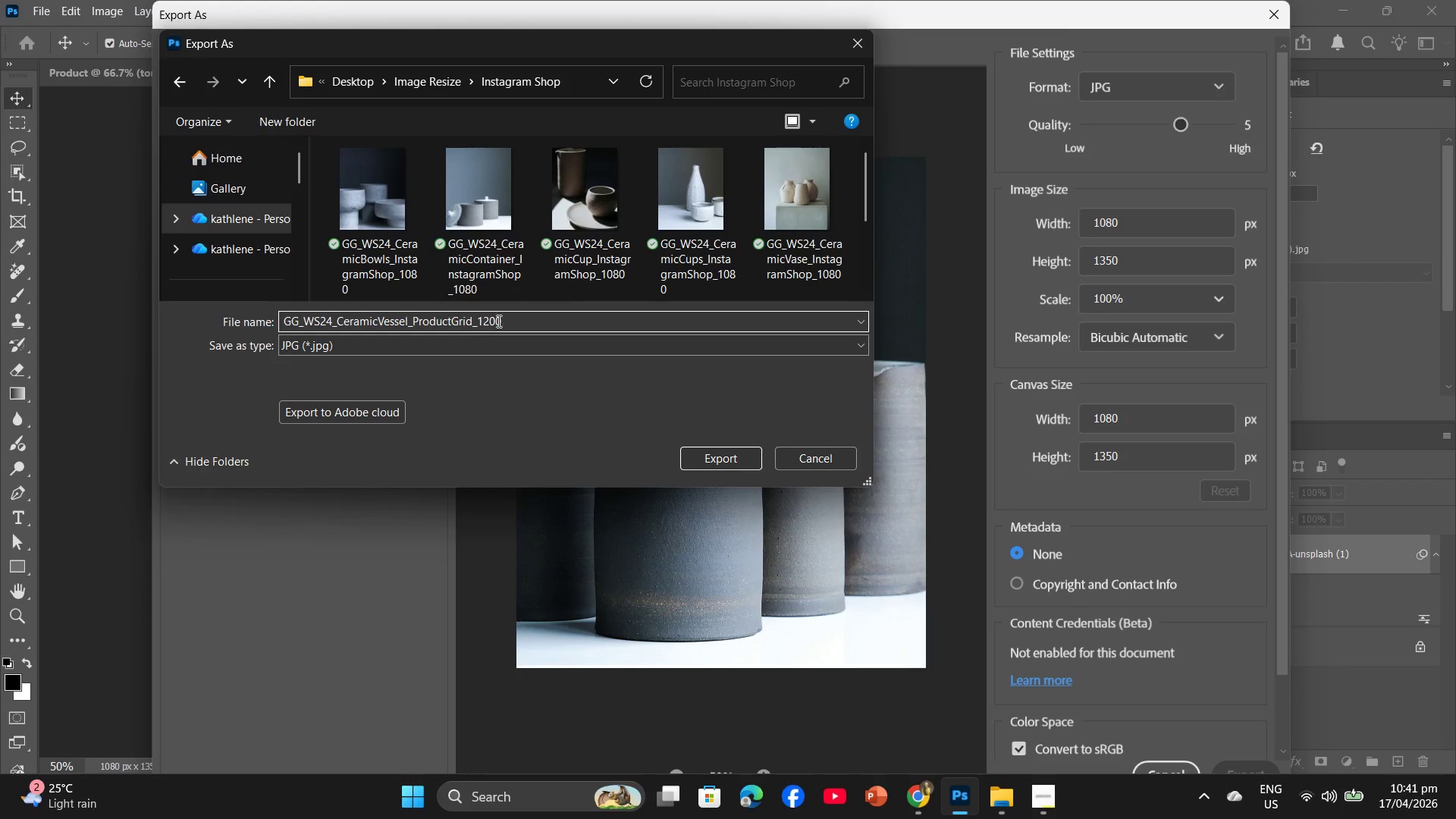 
left_click_drag(start_coordinate=[504, 321], to_coordinate=[485, 324])
 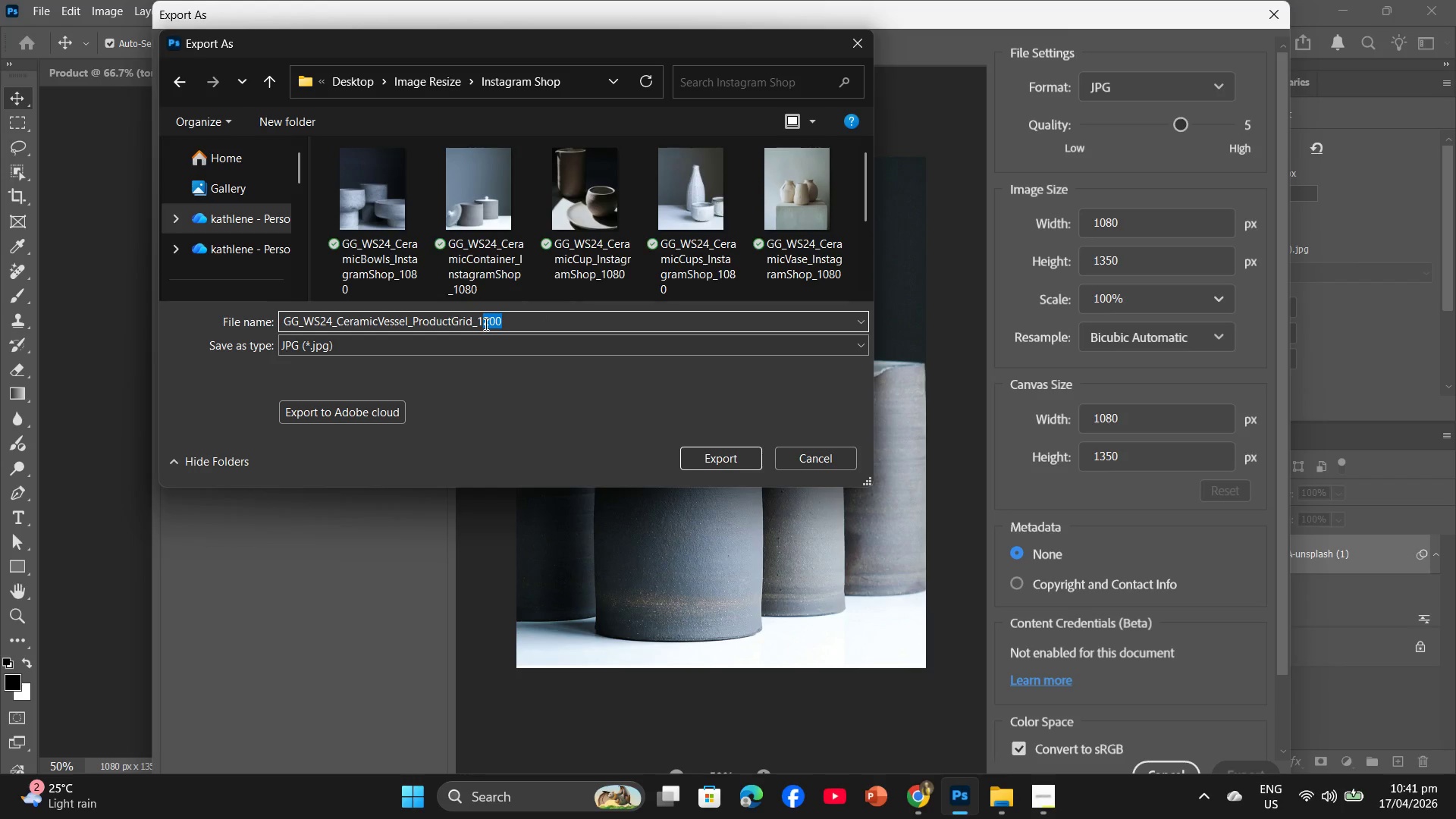 
type(080)
 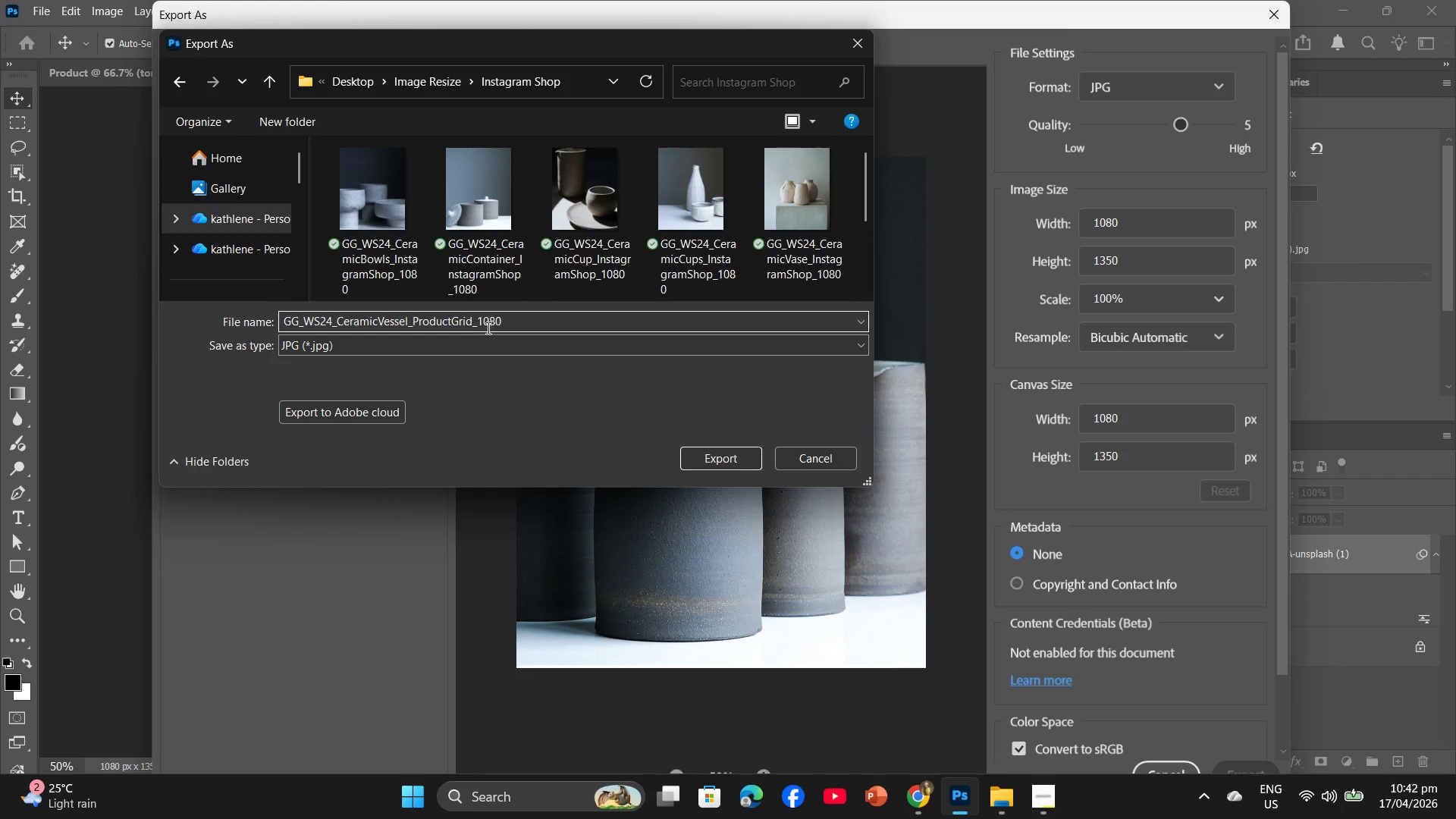 
left_click_drag(start_coordinate=[472, 324], to_coordinate=[415, 327])
 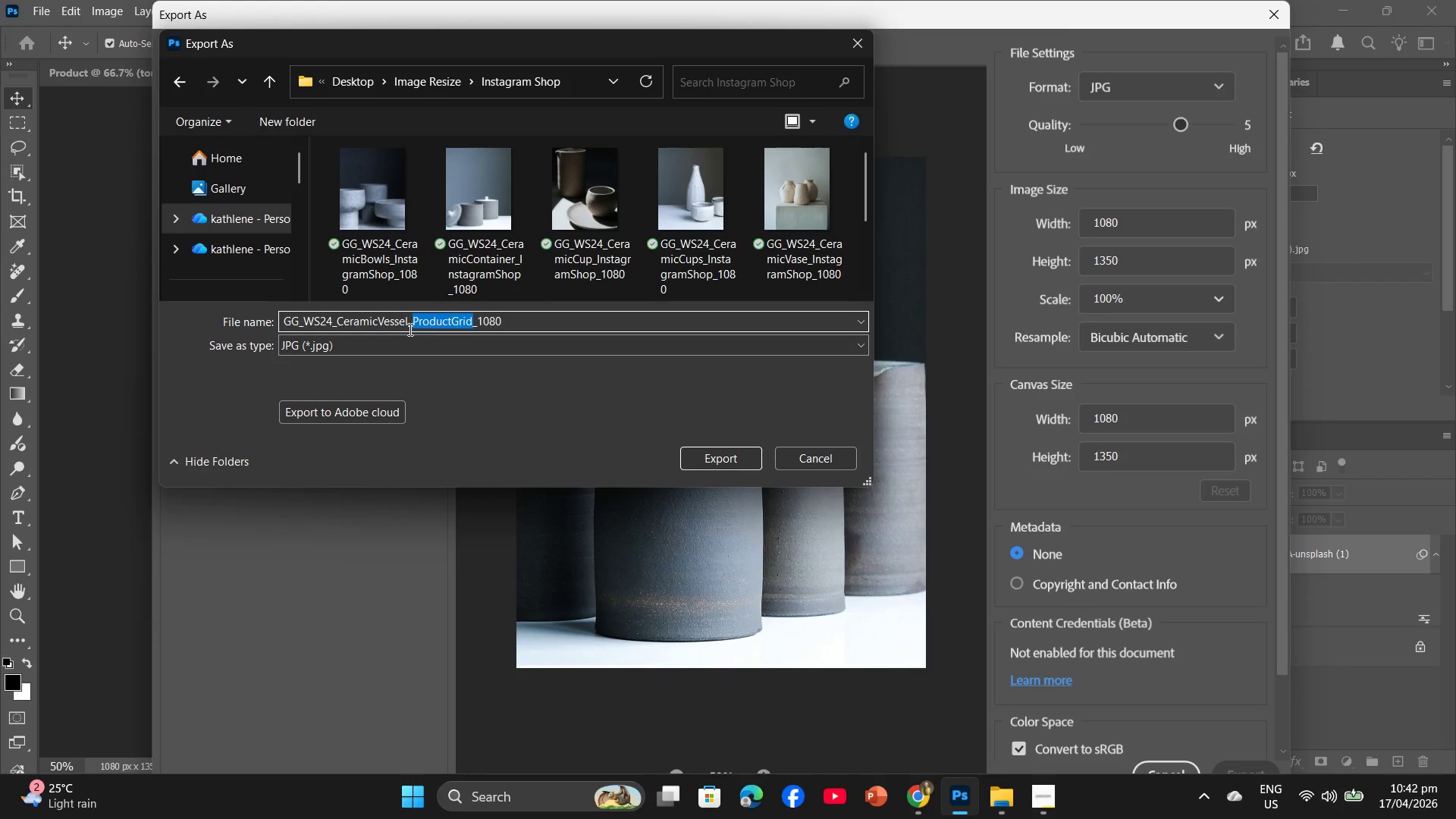 
type(Instagranm)
key(Backspace)
key(Backspace)
type(msHOP)
key(Backspace)
key(Backspace)
key(Backspace)
key(Backspace)
type(Shop)
 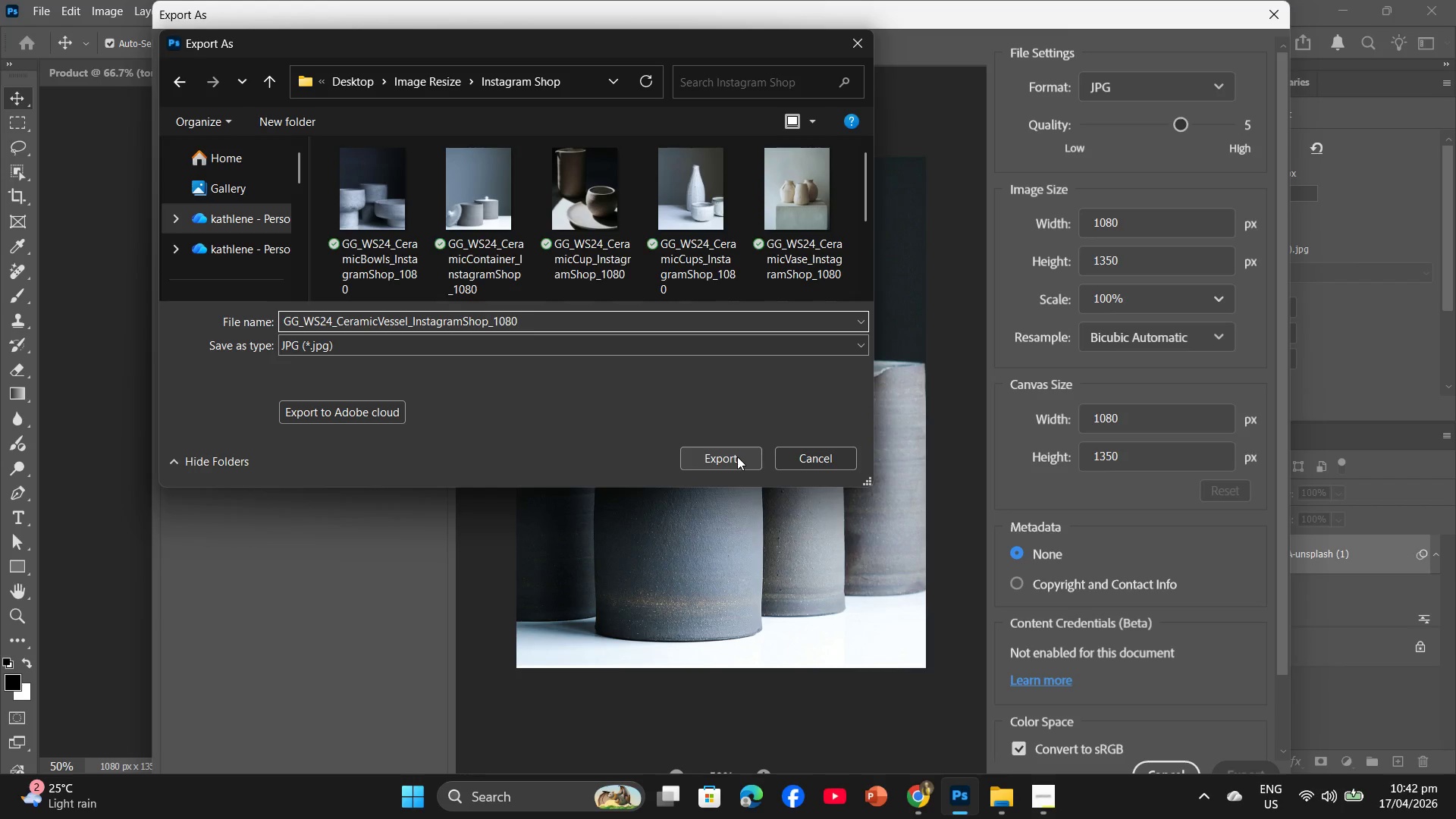 
left_click([737, 457])
 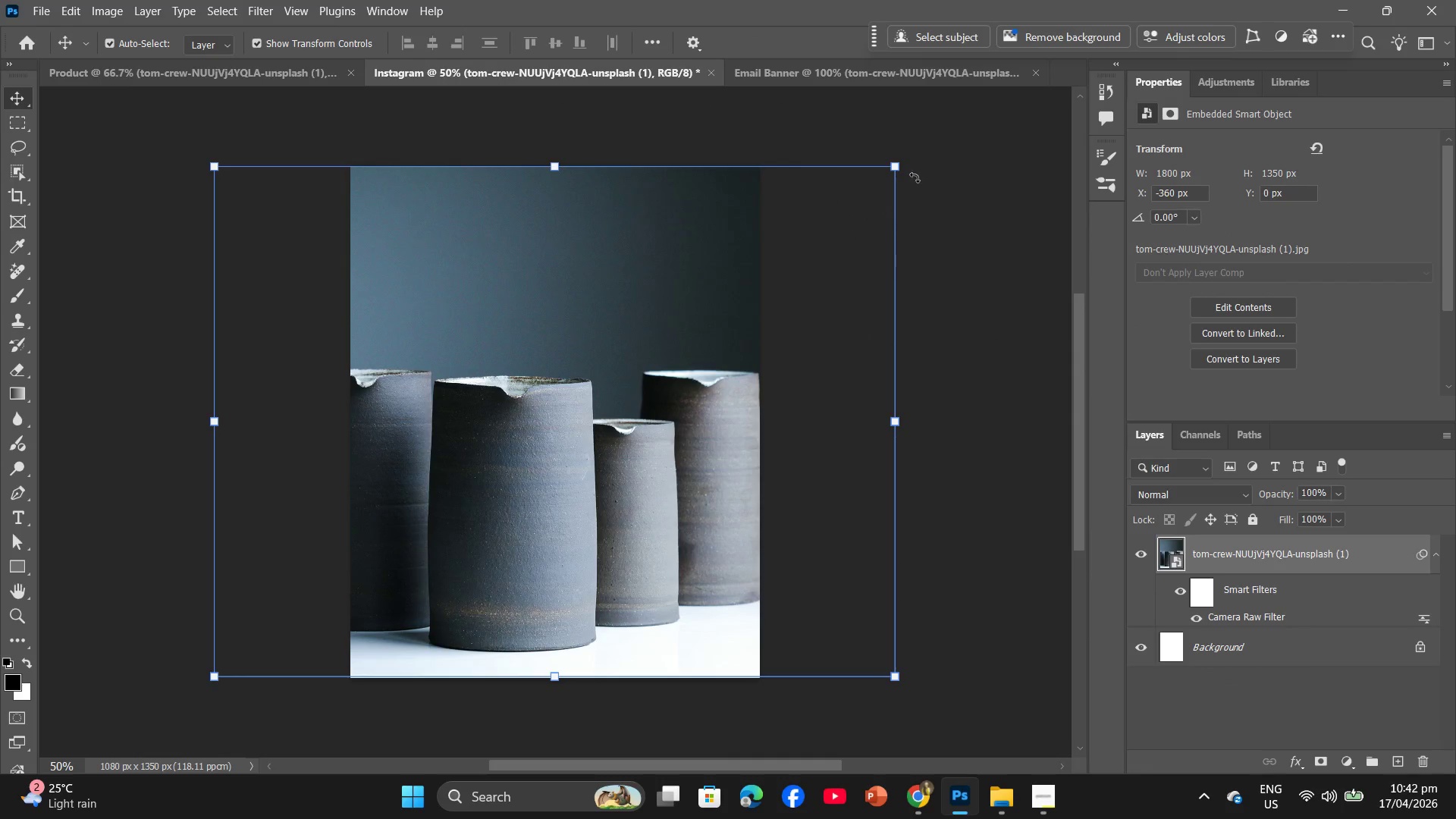 
left_click([796, 76])
 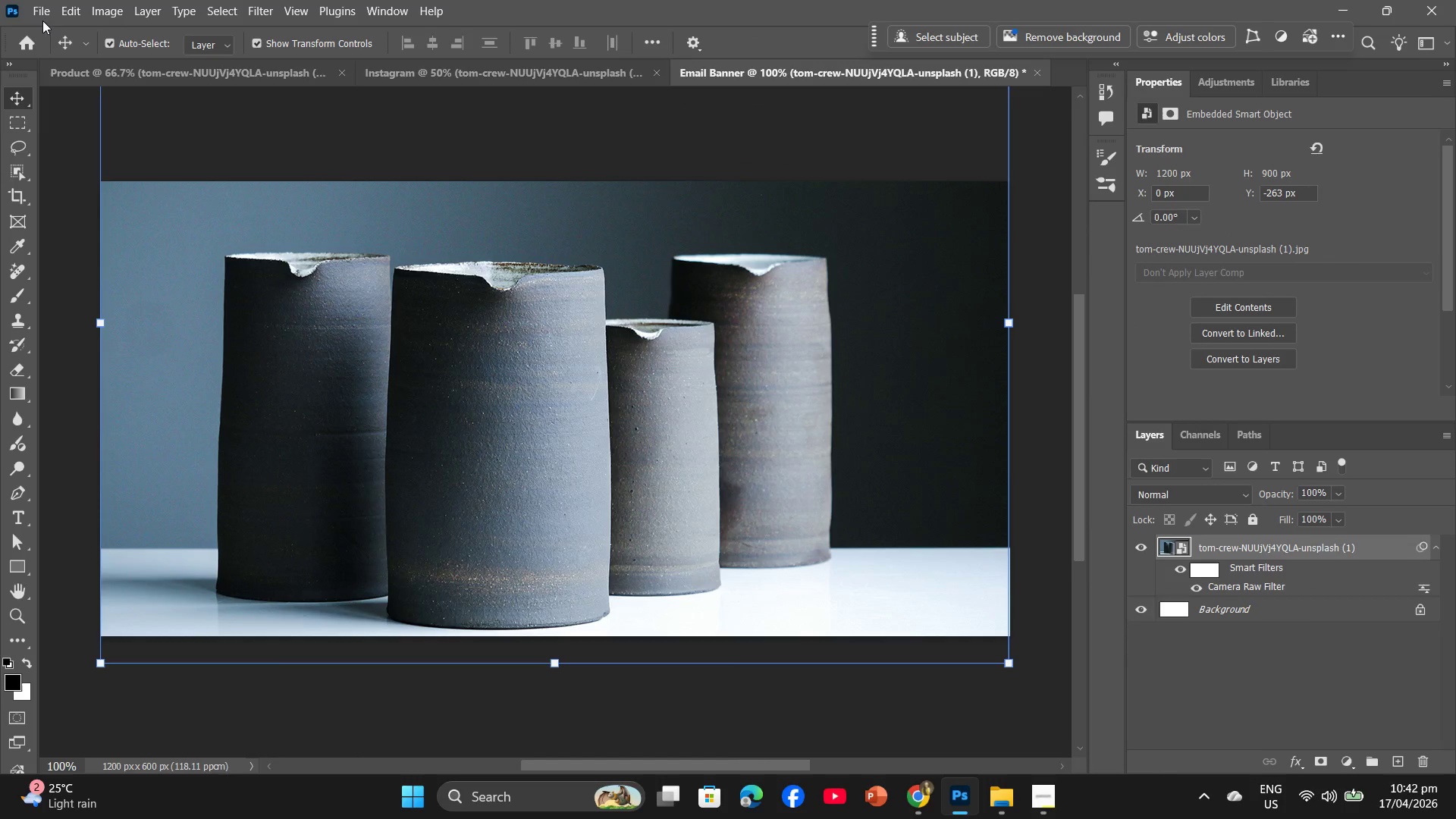 
left_click([42, 9])
 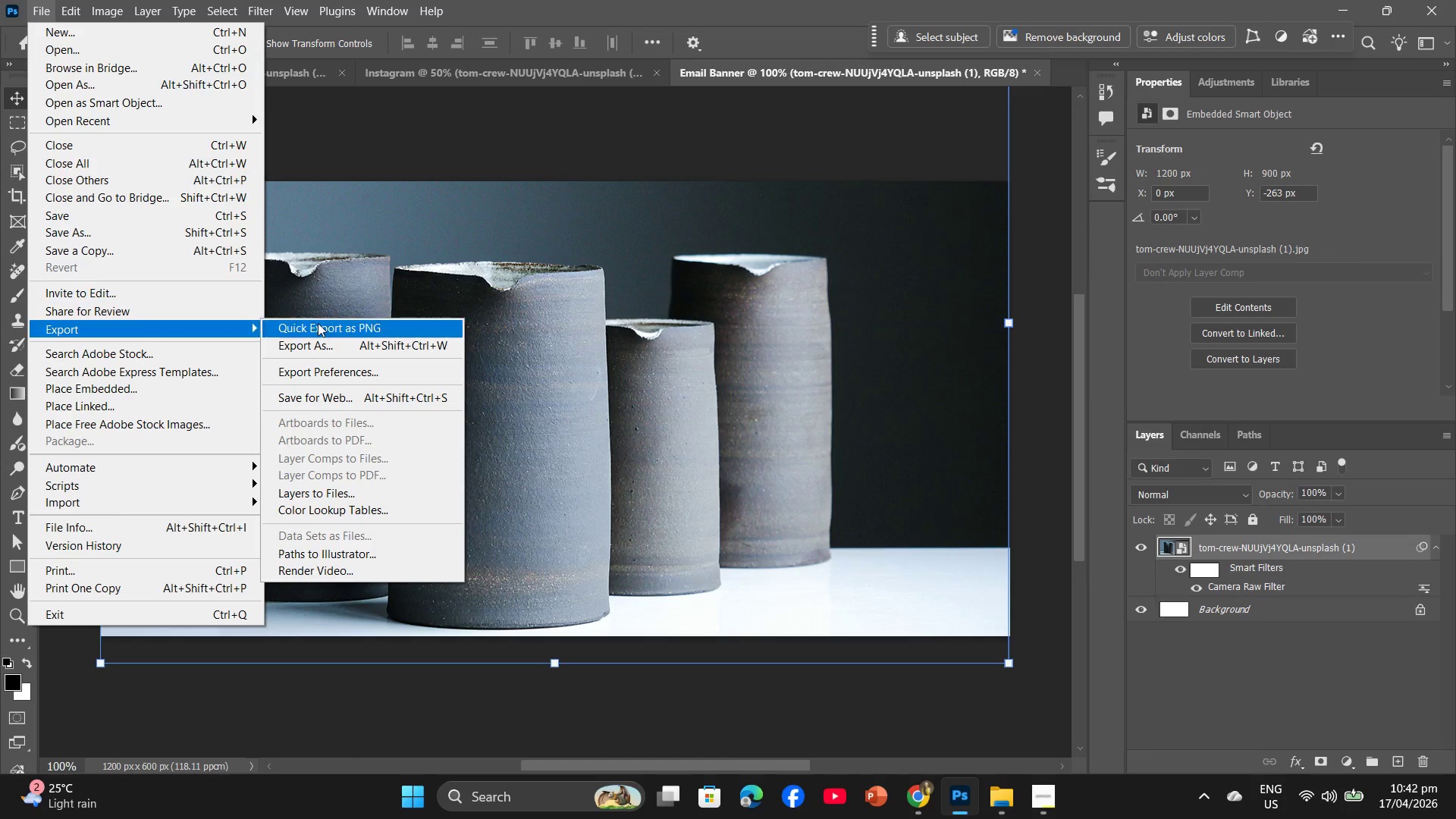 
left_click([322, 344])
 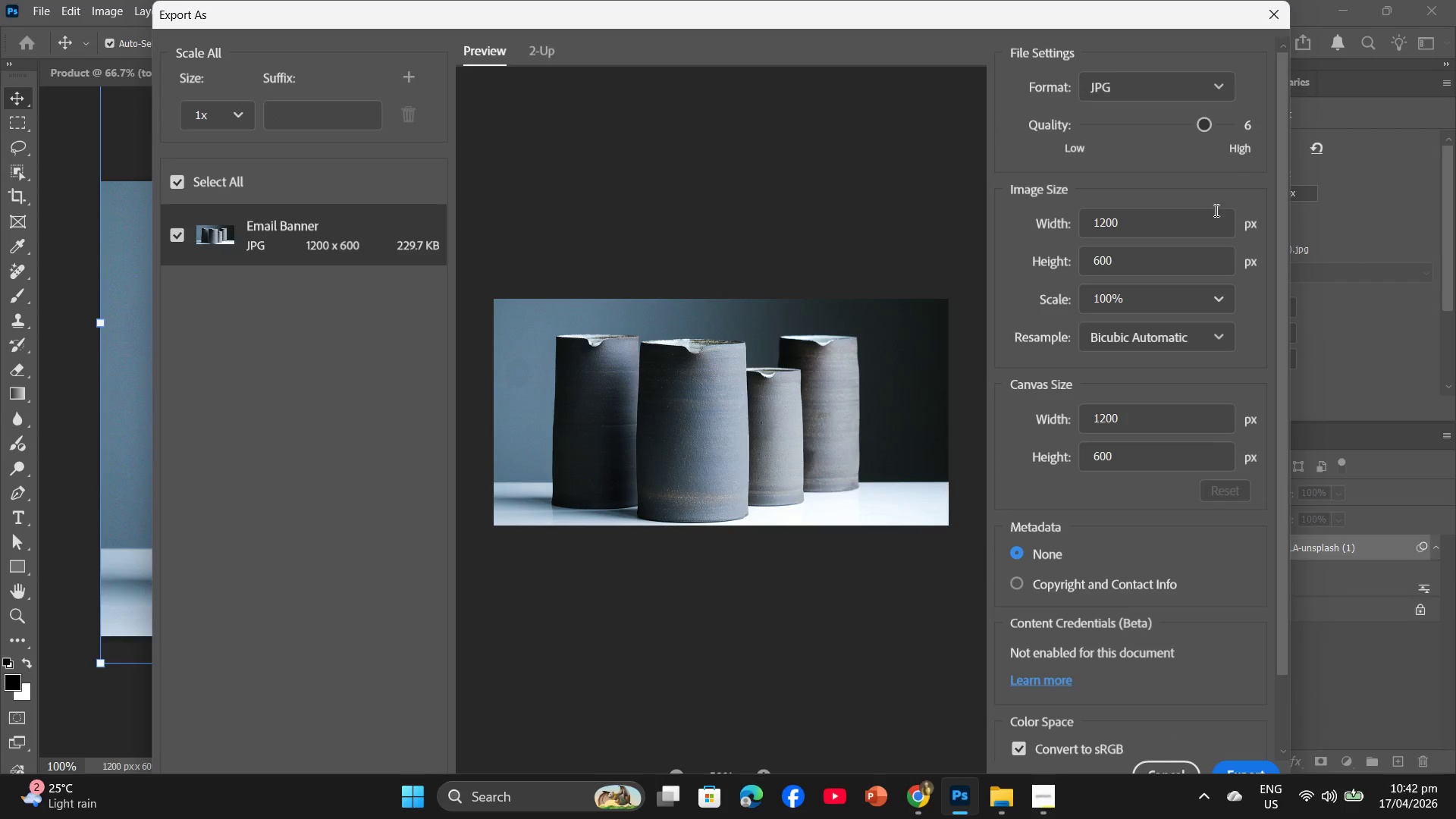 
left_click([1234, 126])
 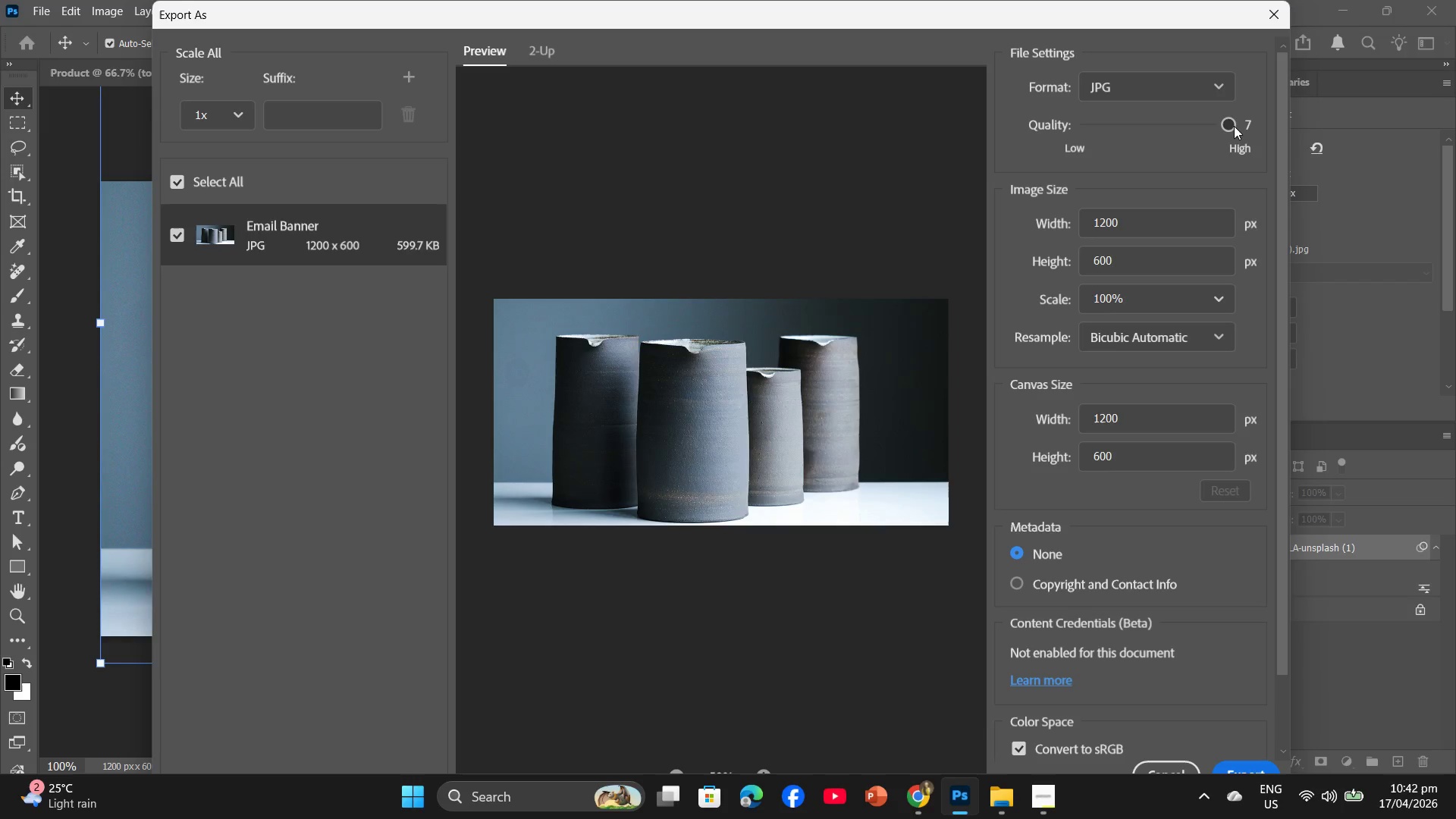 
left_click_drag(start_coordinate=[1234, 126], to_coordinate=[1213, 122])
 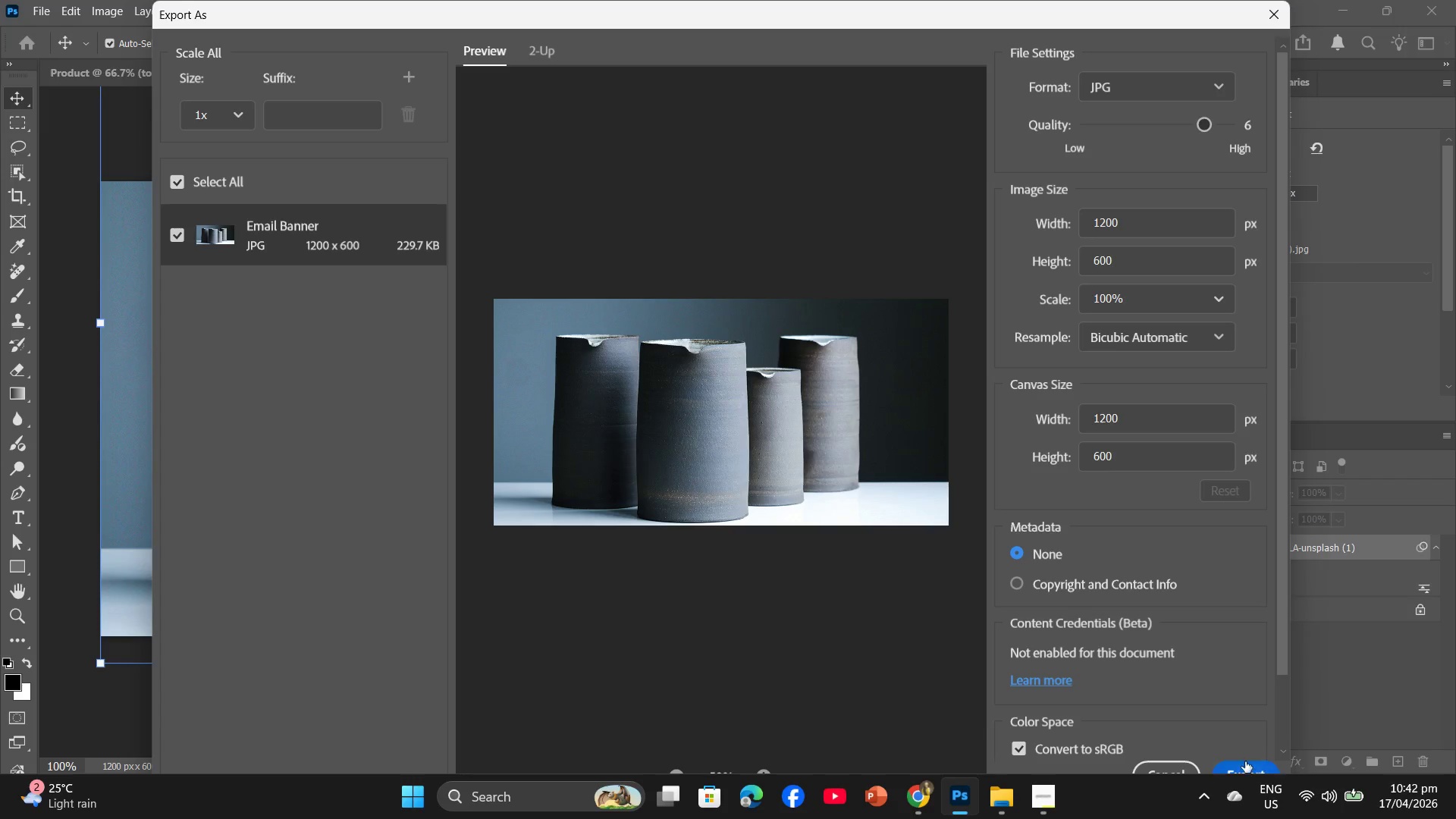 
left_click([1243, 771])
 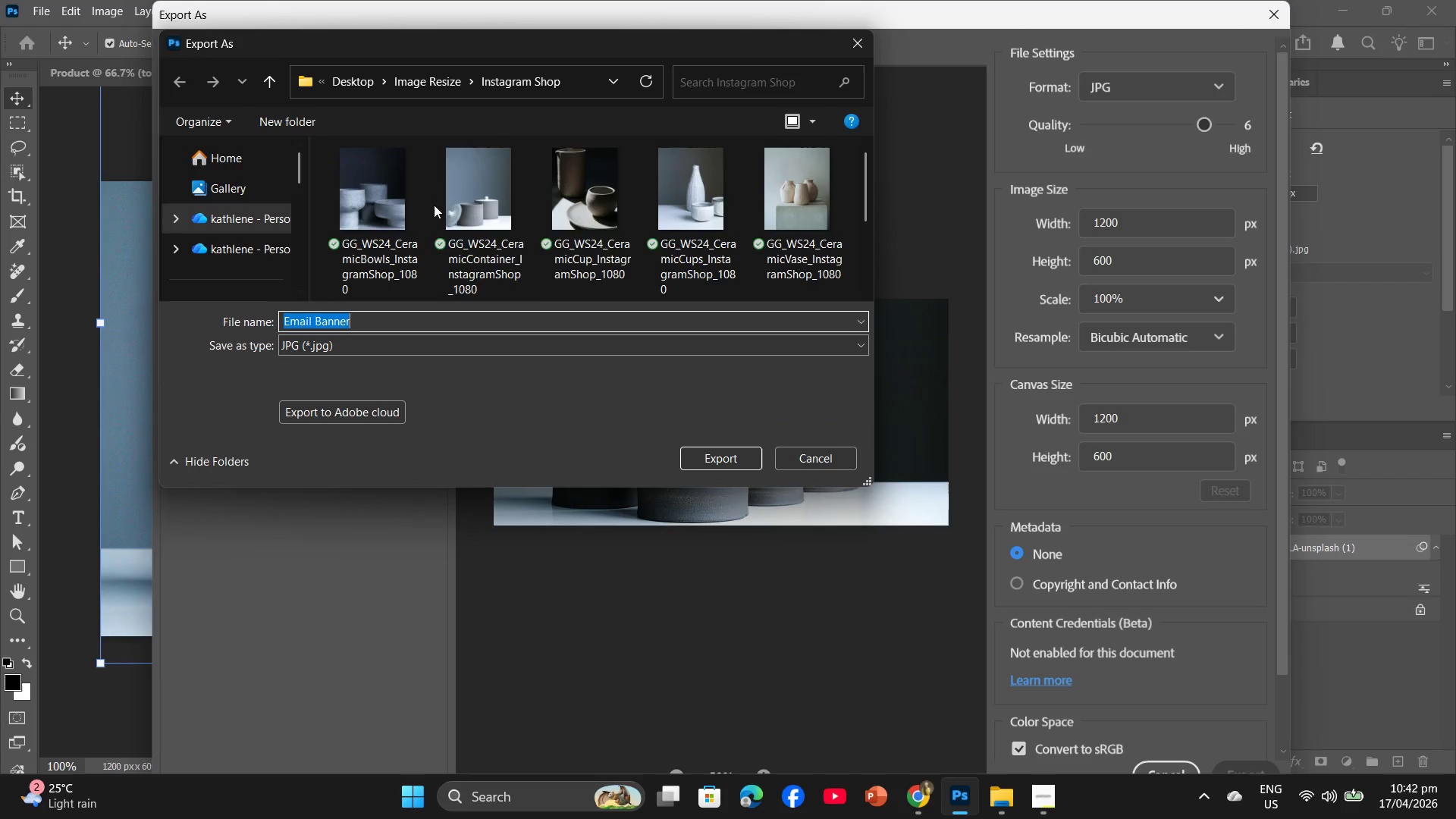 
left_click([416, 79])
 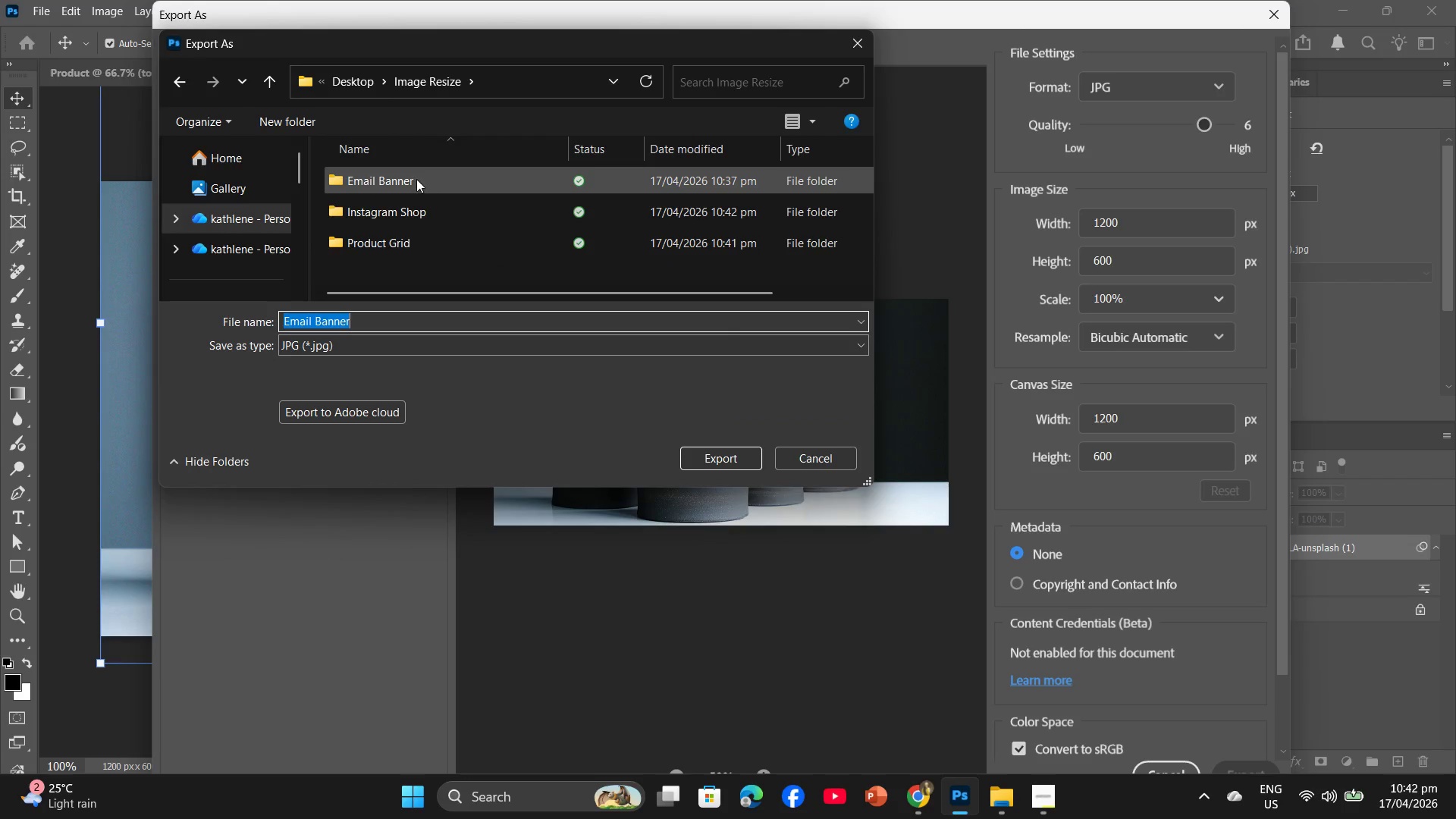 
double_click([416, 179])
 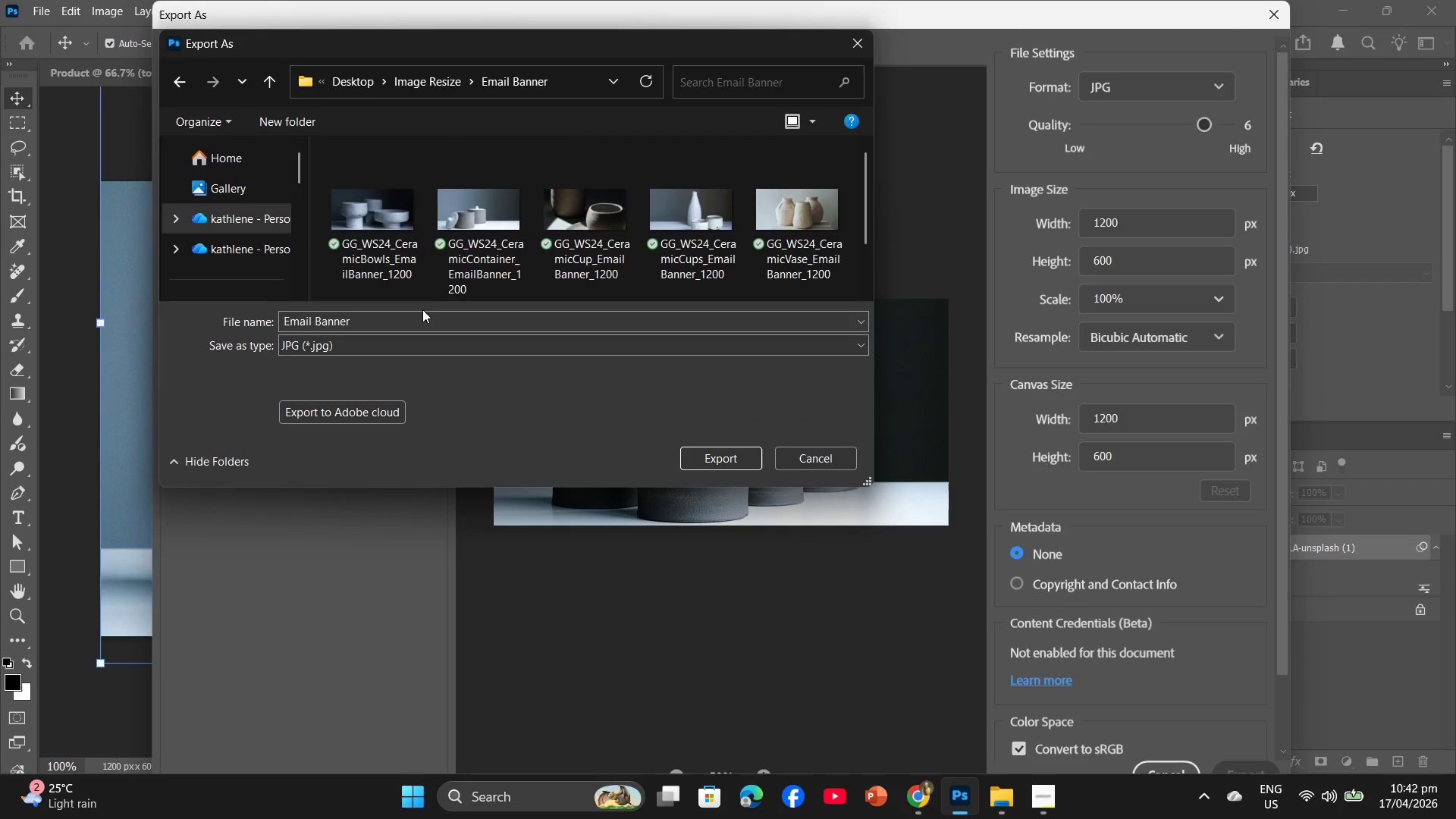 
left_click([421, 312])
 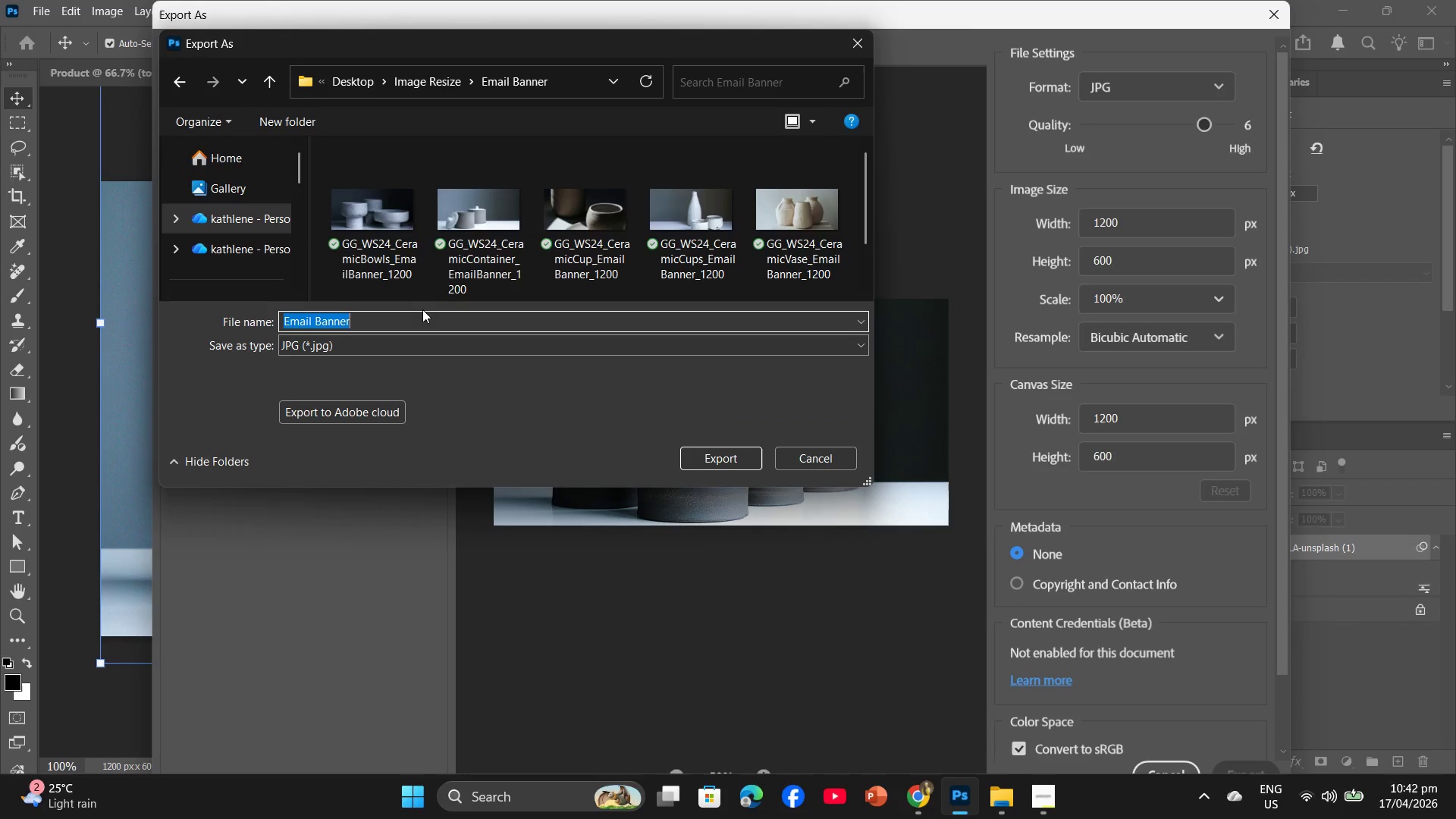 
key(Control+V)
 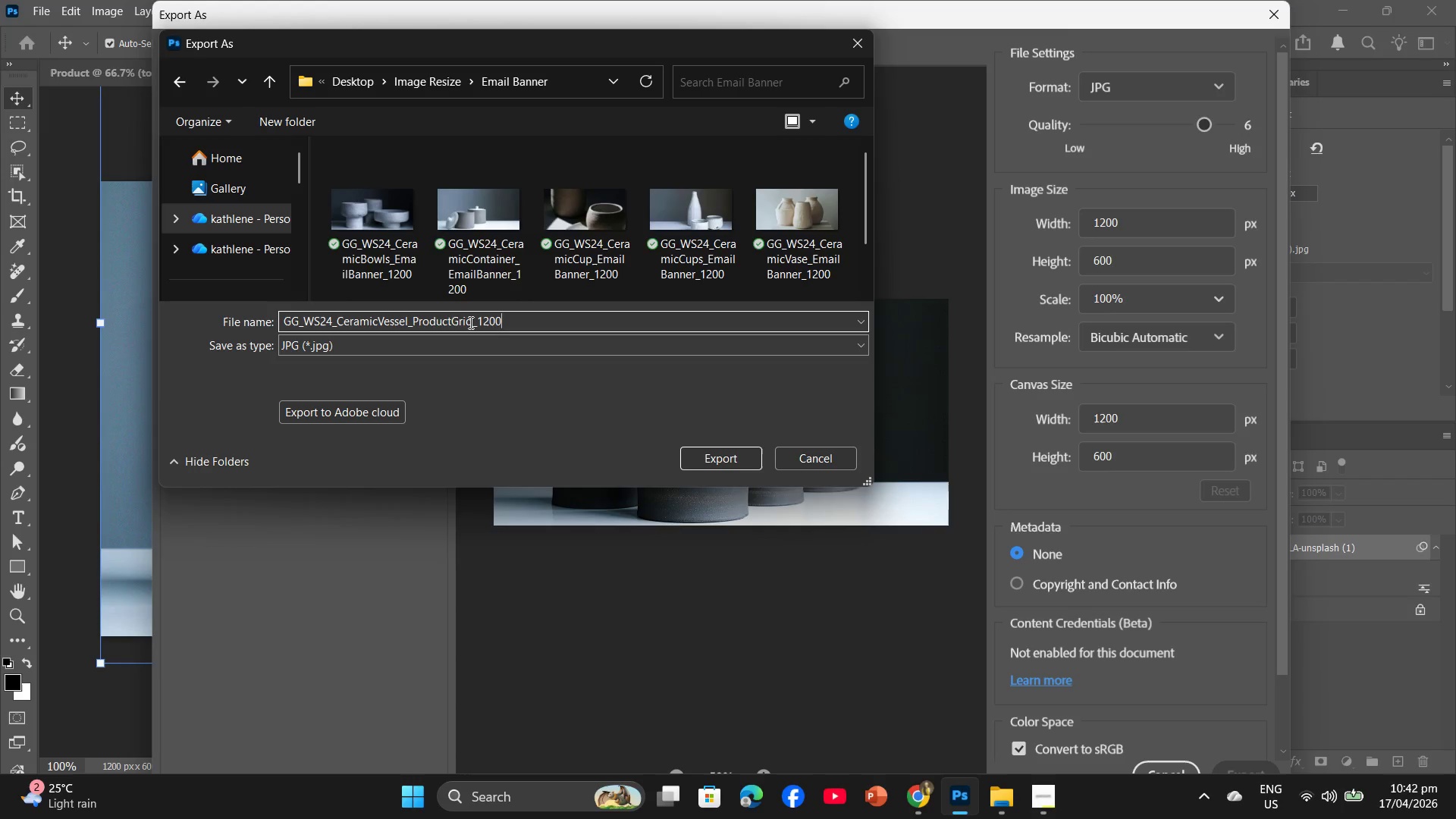 
left_click_drag(start_coordinate=[469, 322], to_coordinate=[413, 318])
 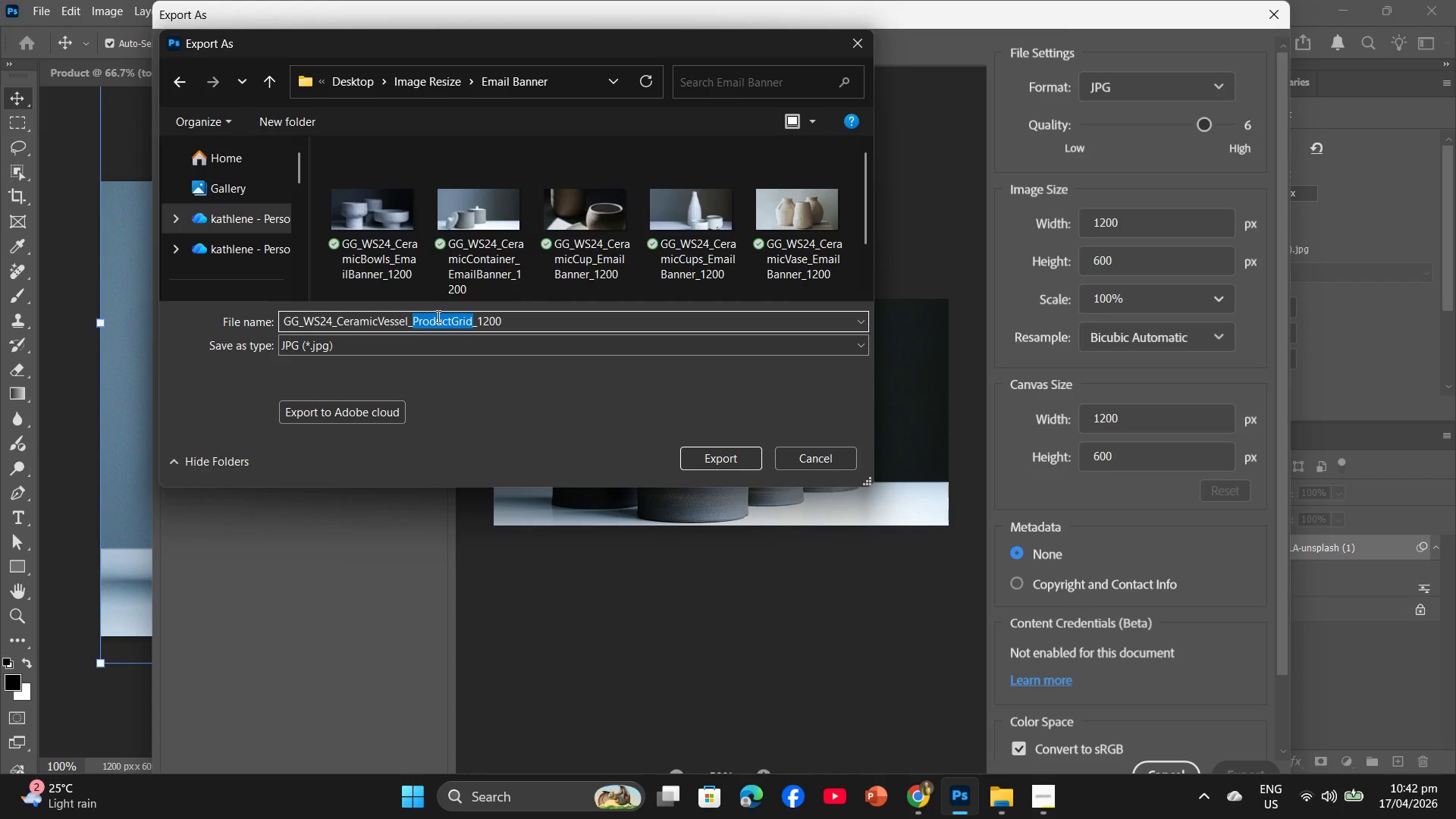 
type(EmailBanner)
 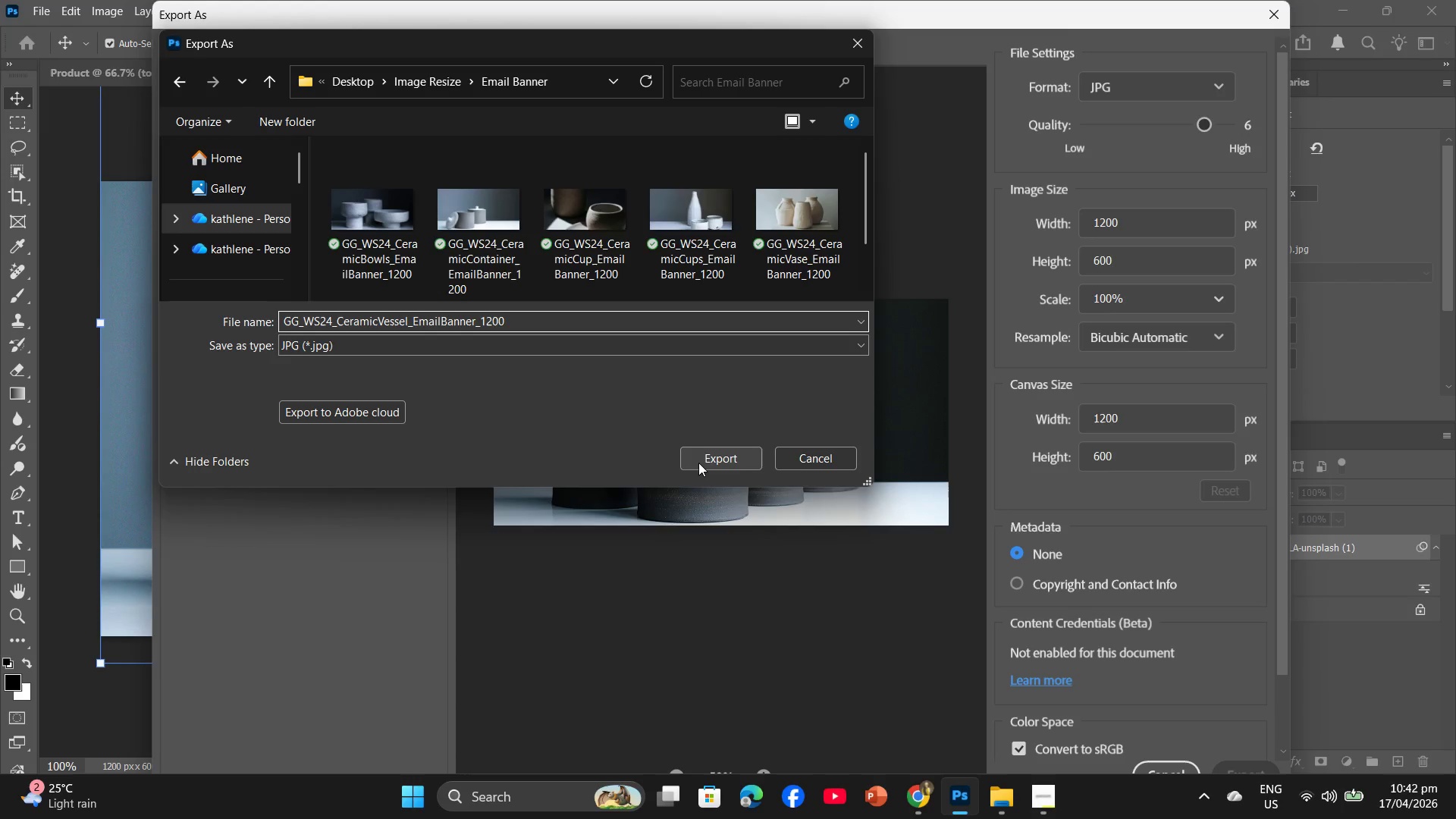 
left_click([699, 463])
 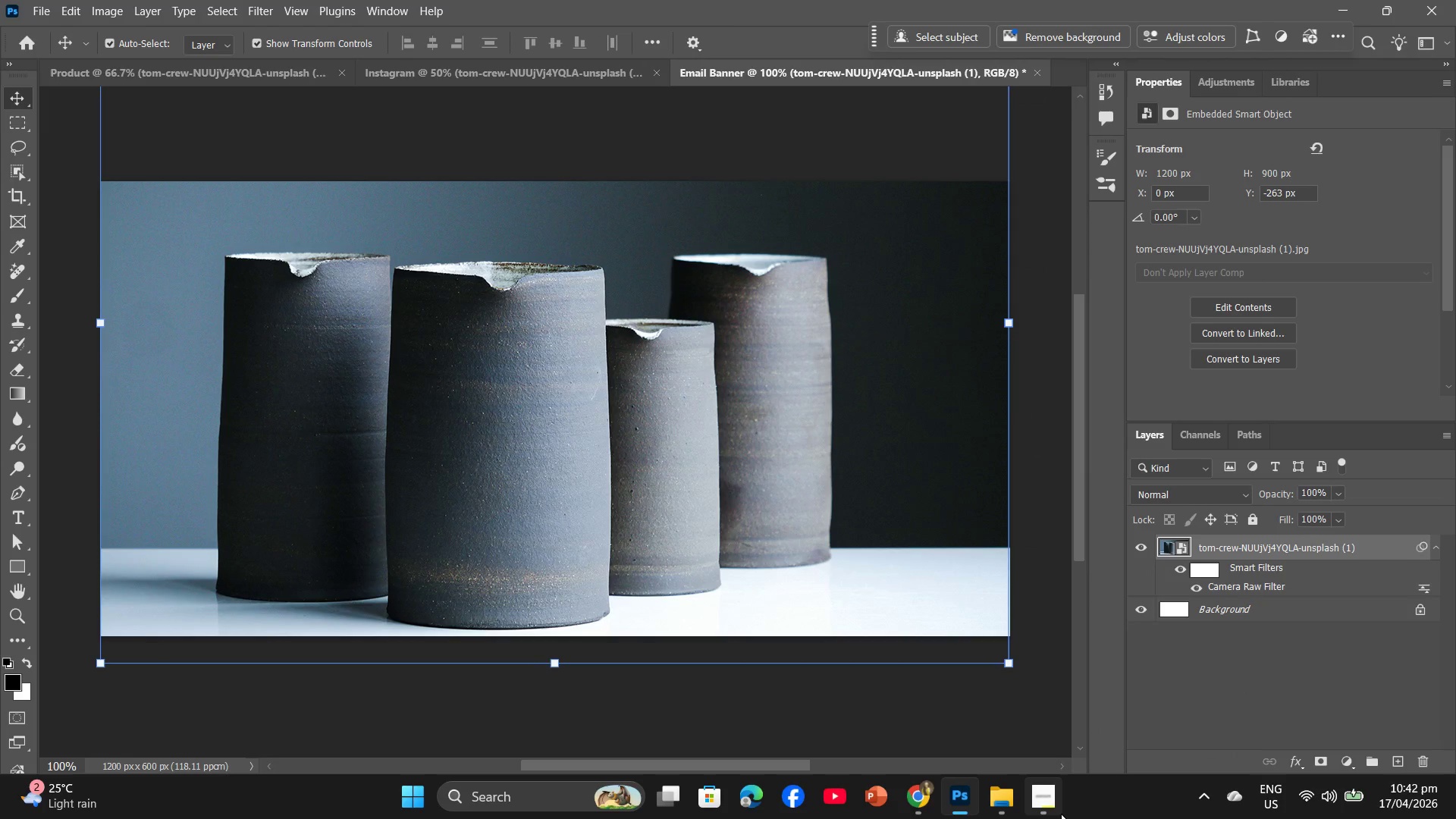 
wait(6.78)
 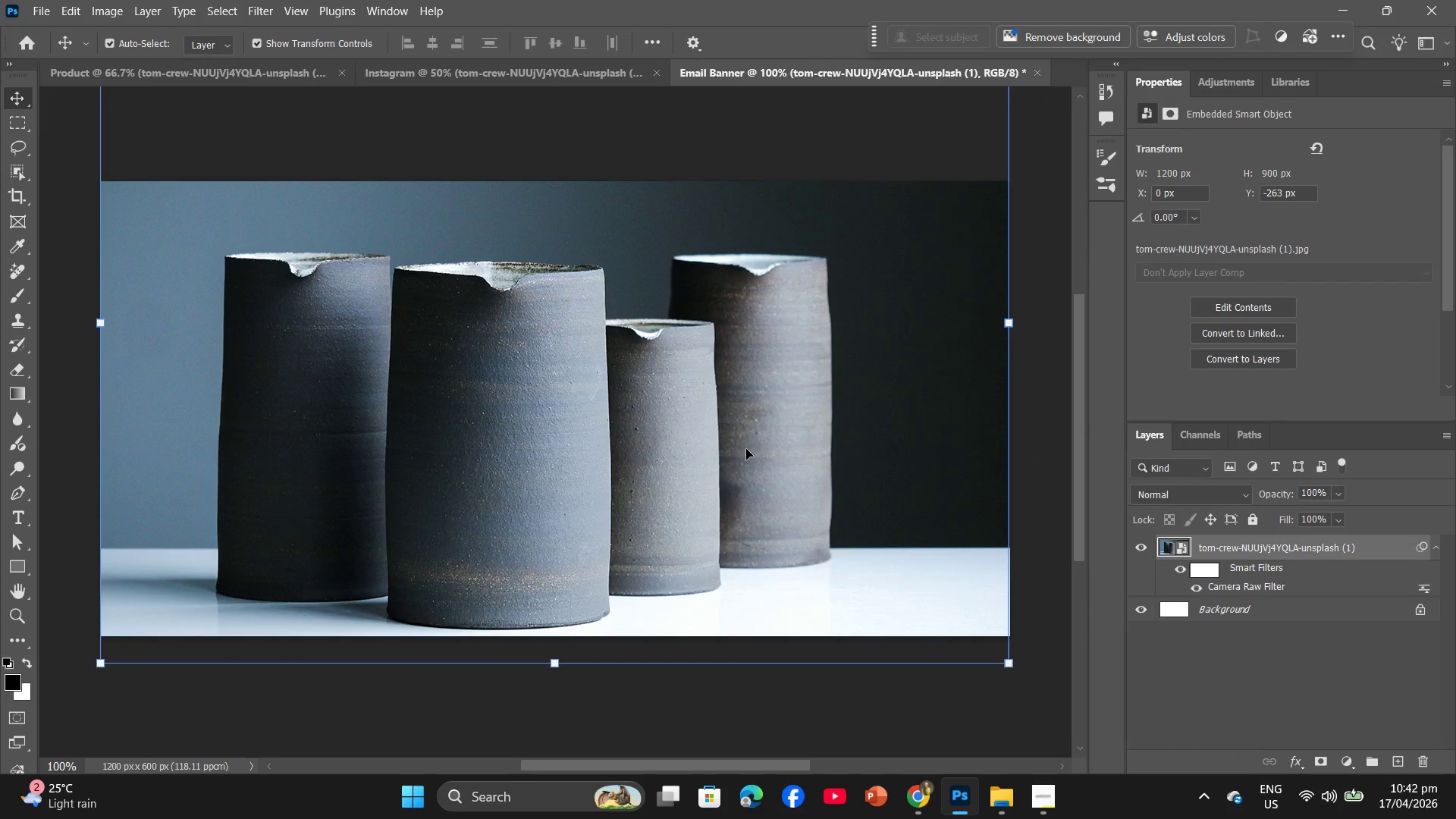 
left_click([220, 81])
 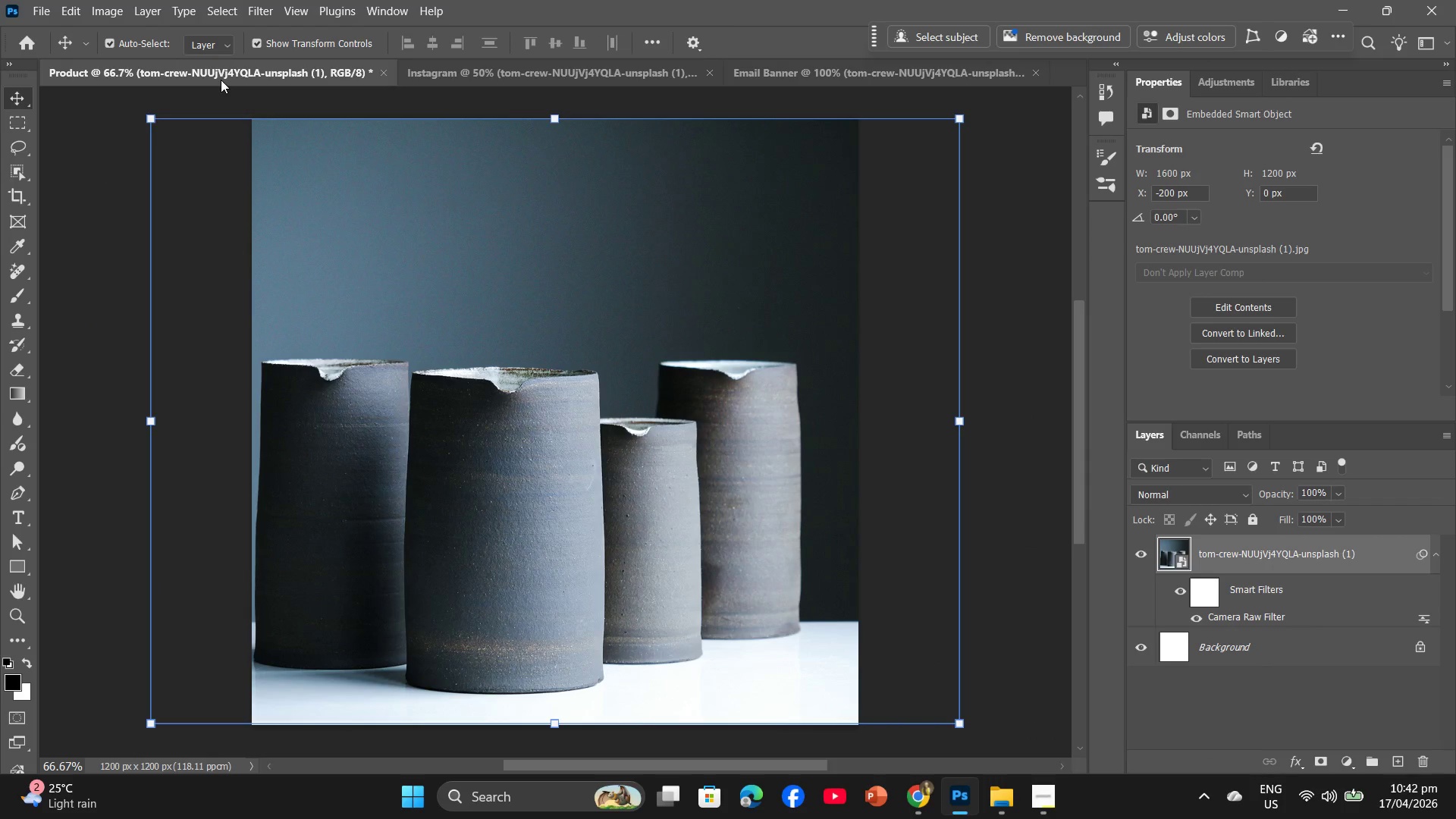 
key(Backspace)
 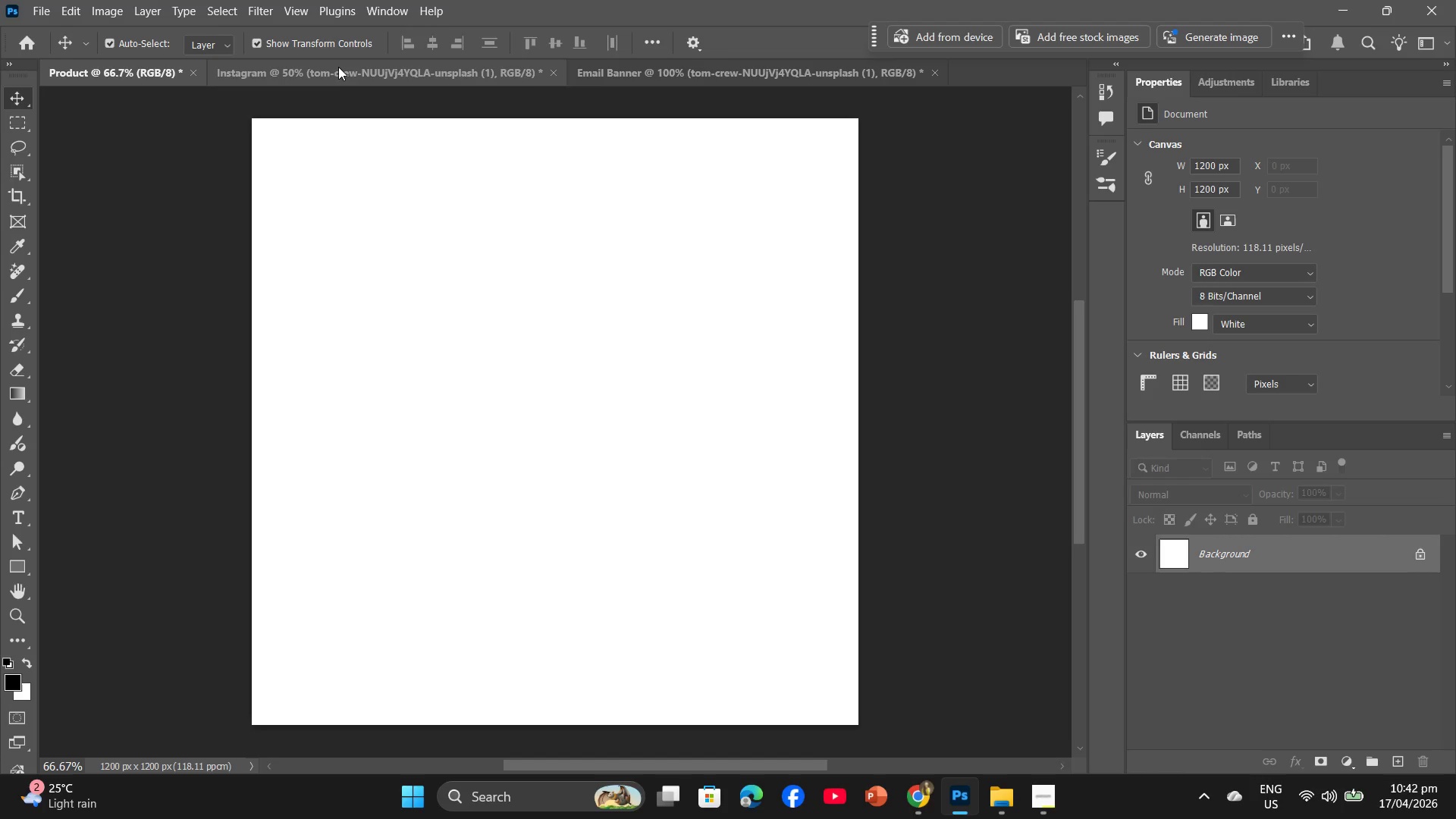 
left_click([337, 67])
 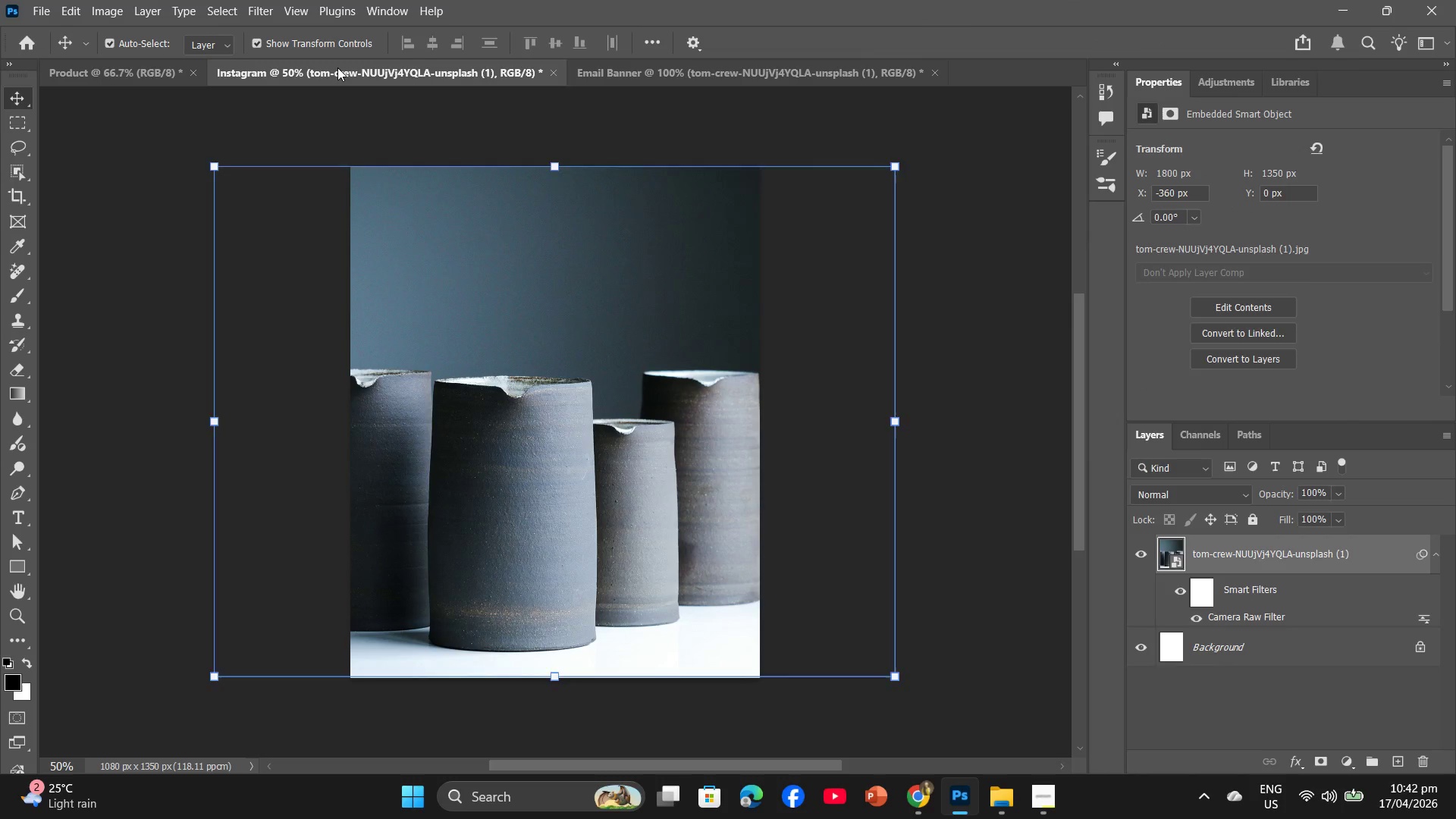 
key(Backspace)
 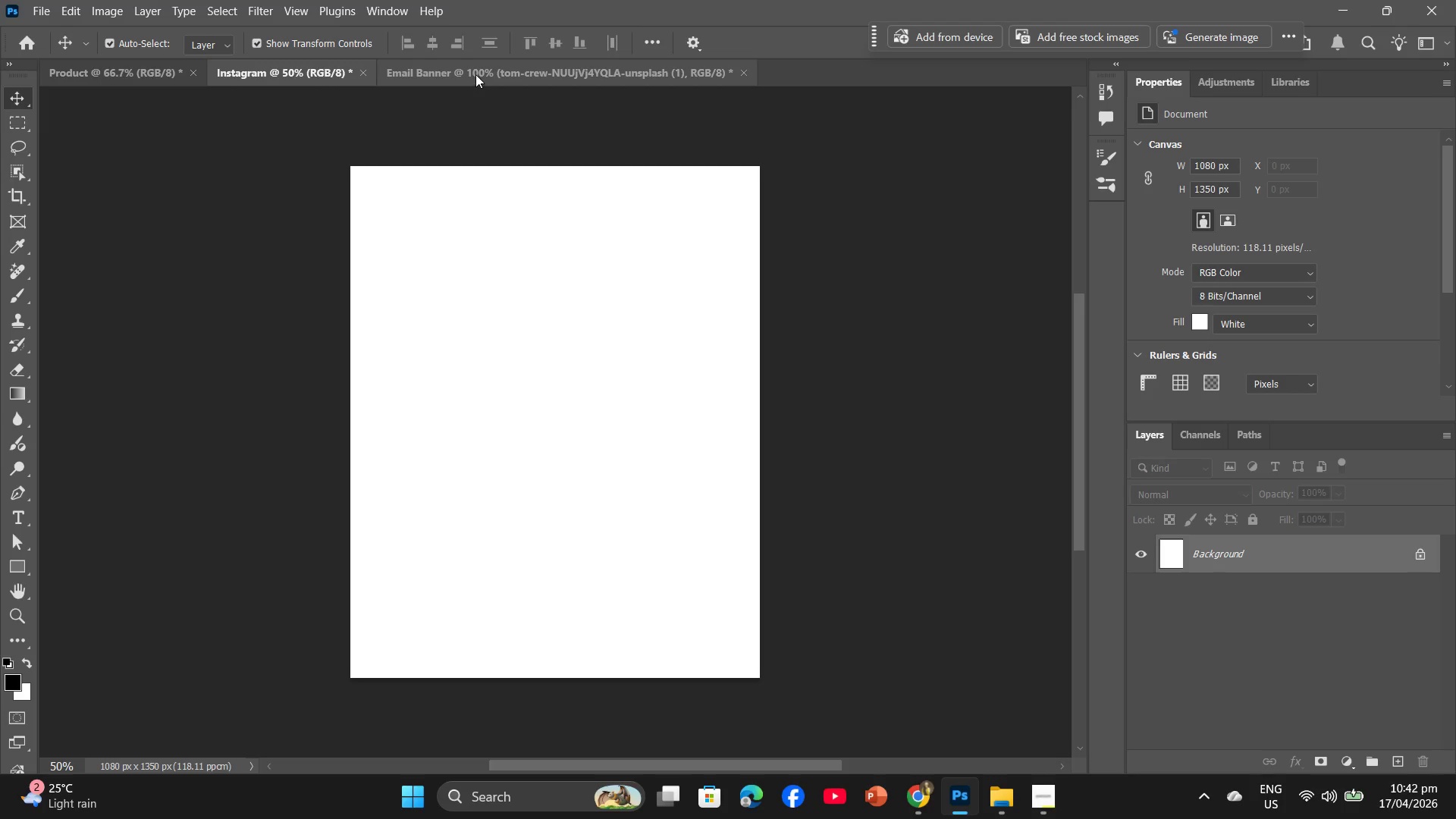 
left_click([475, 74])
 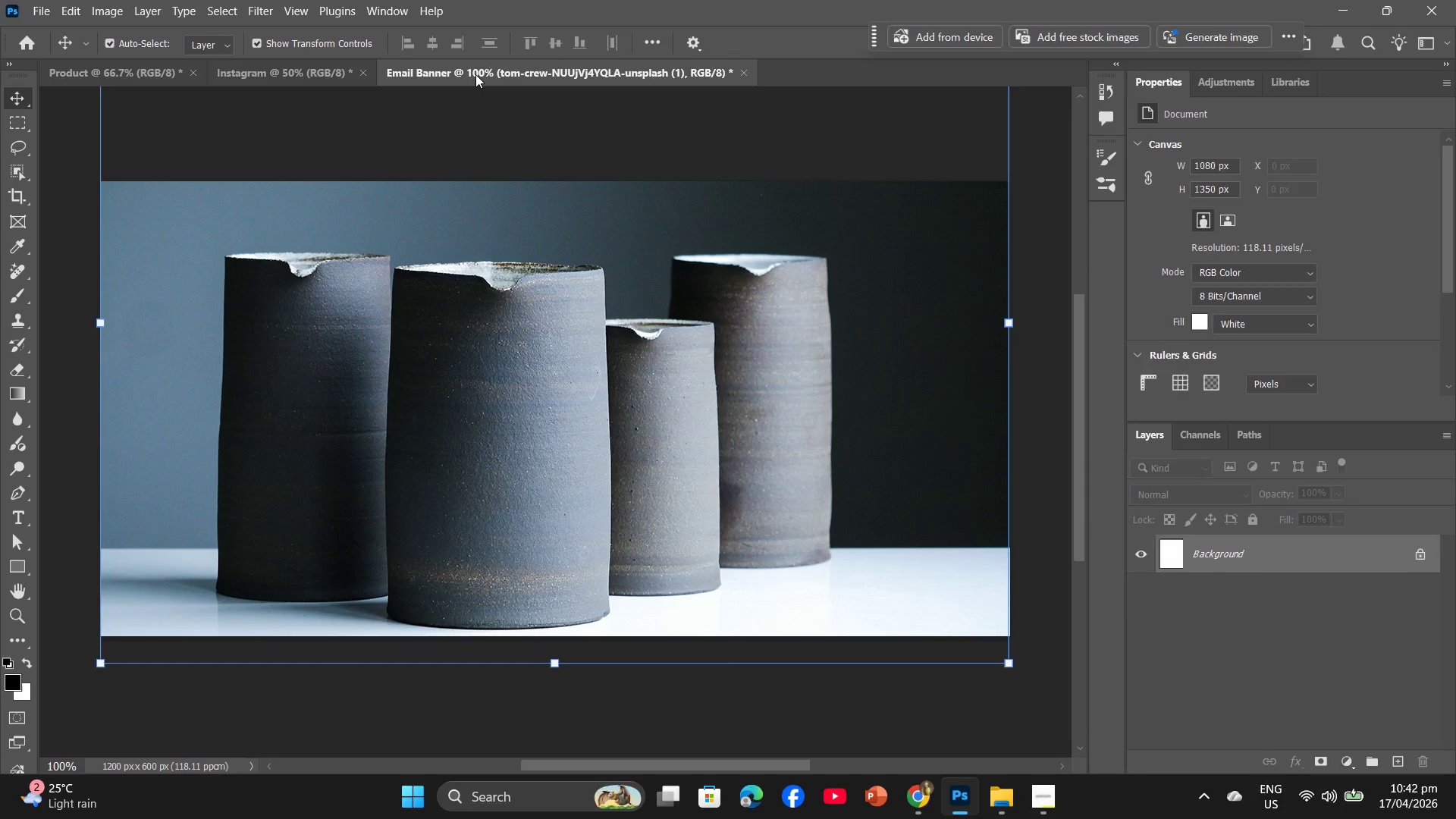 
key(Backspace)
 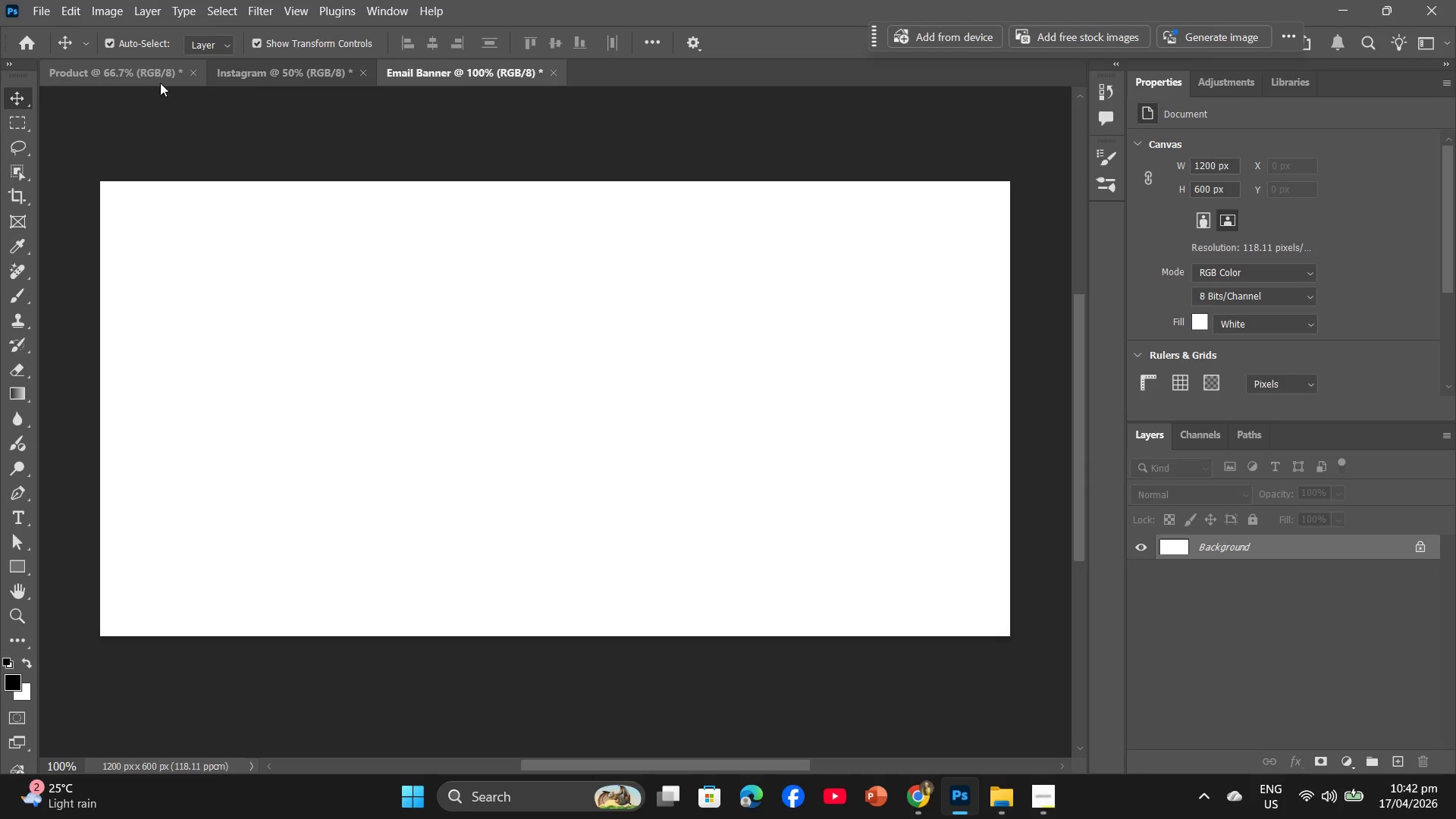 
left_click([152, 77])
 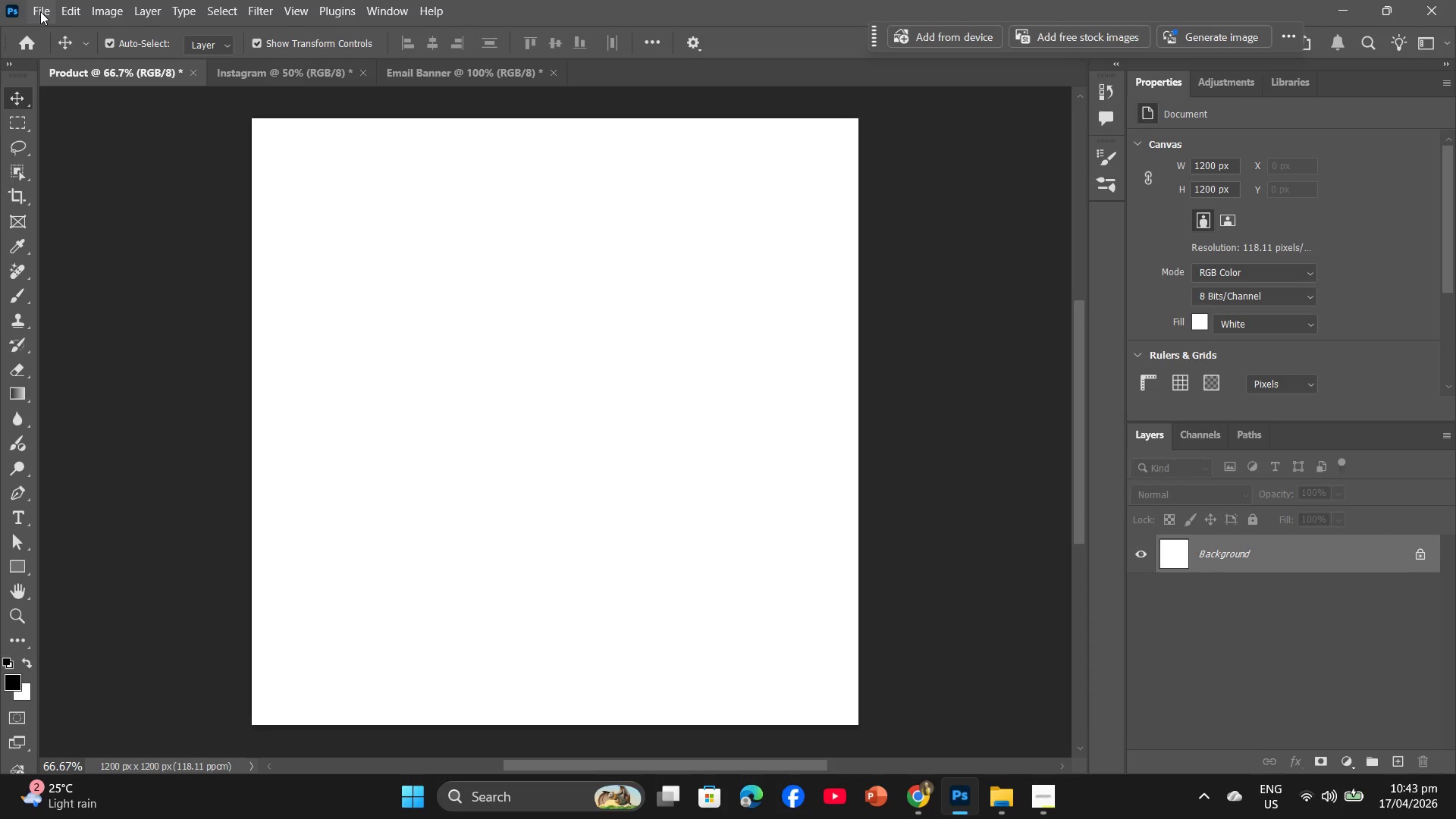 
wait(6.47)
 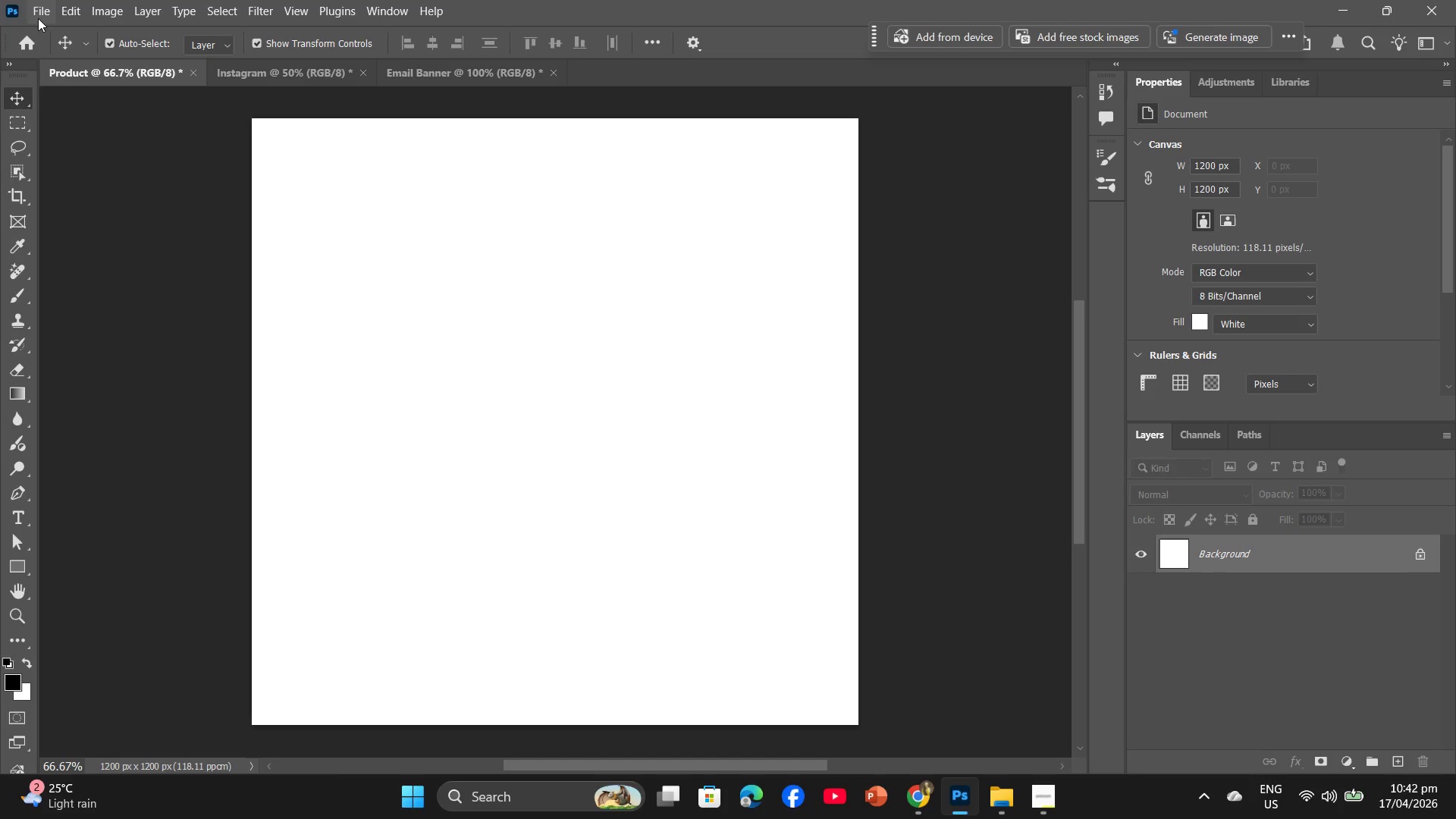 
mouse_move([918, 800])
 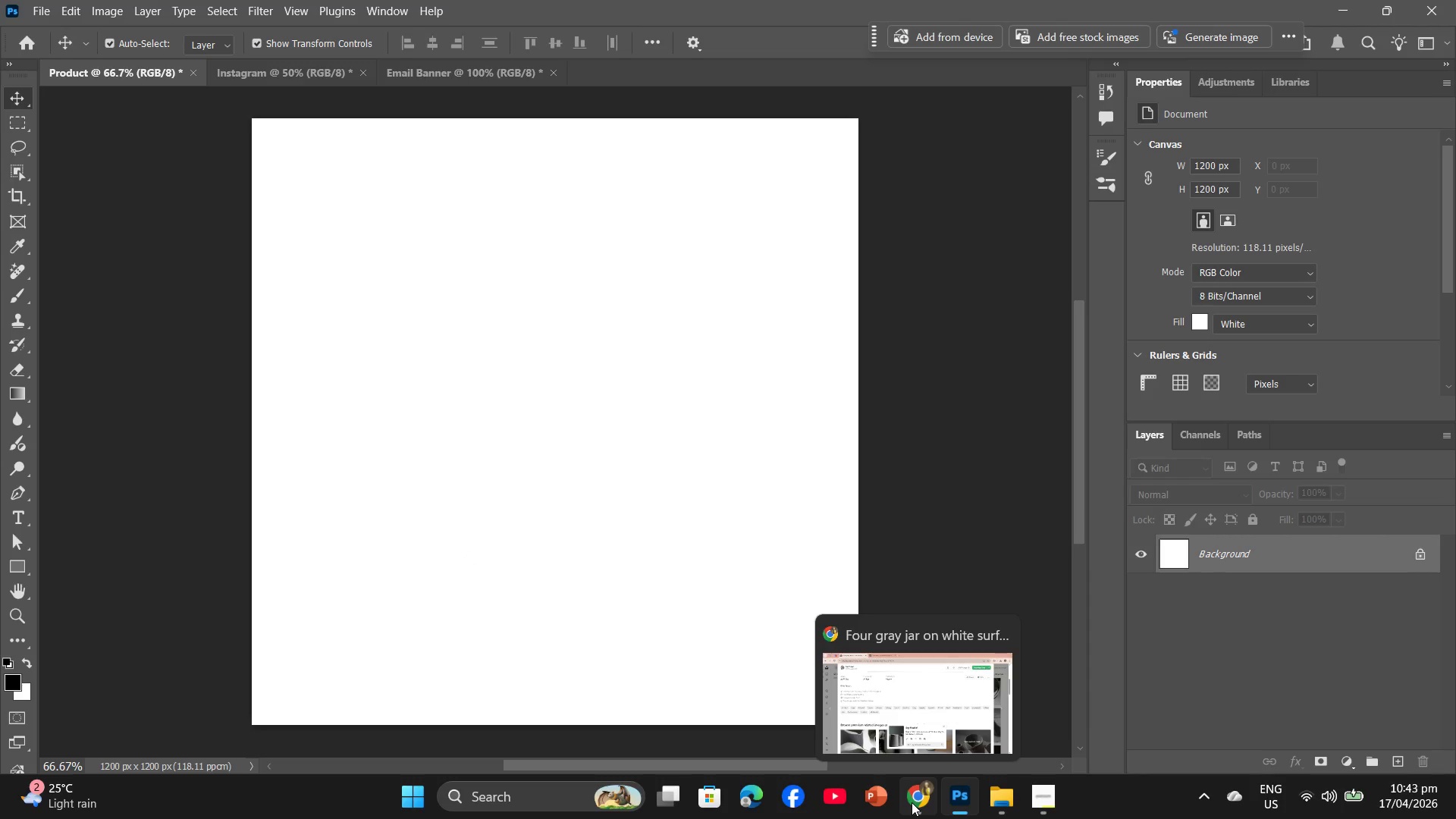 
left_click([912, 802])
 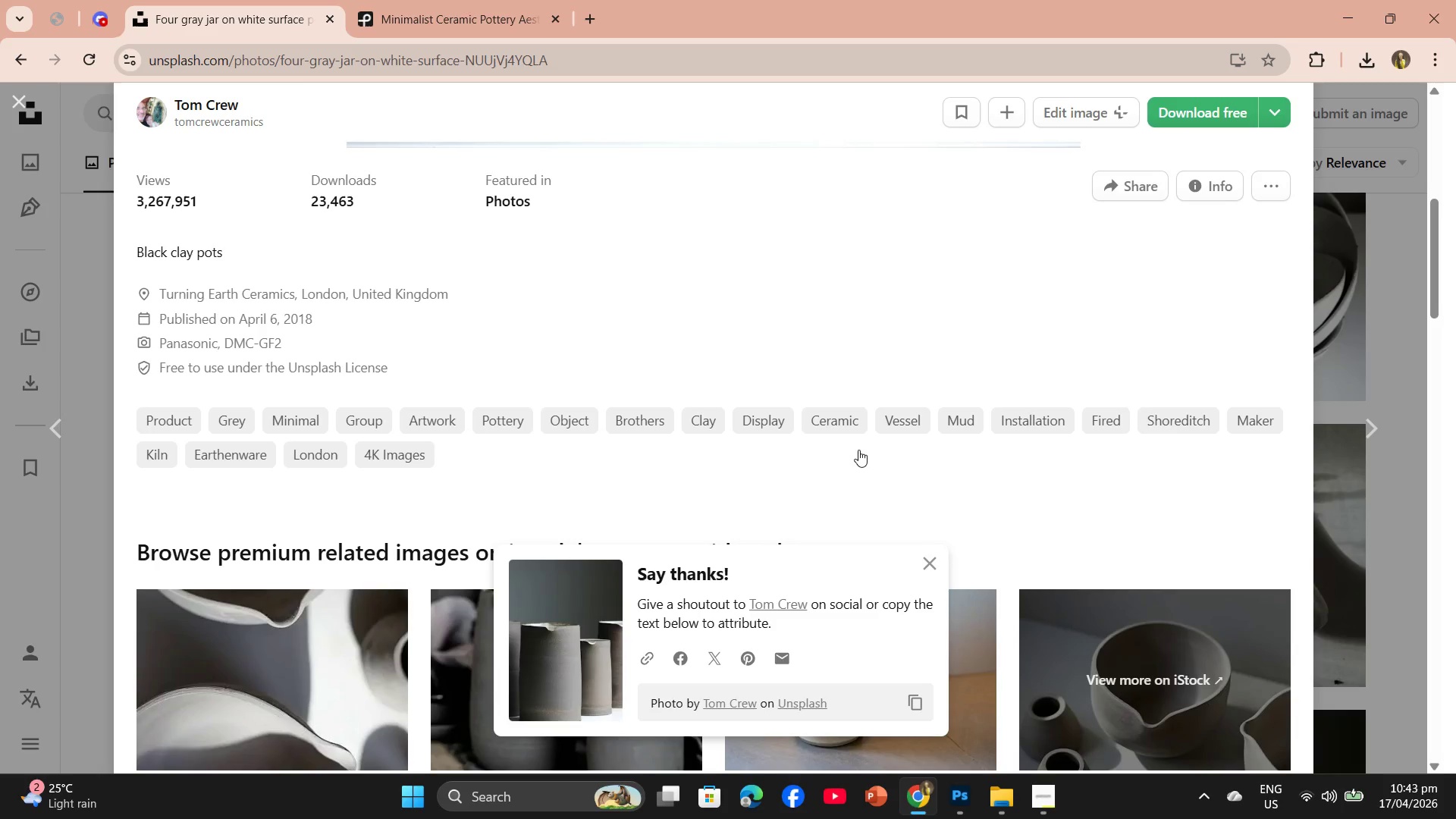 
scroll: coordinate [960, 474], scroll_direction: down, amount: 18.0
 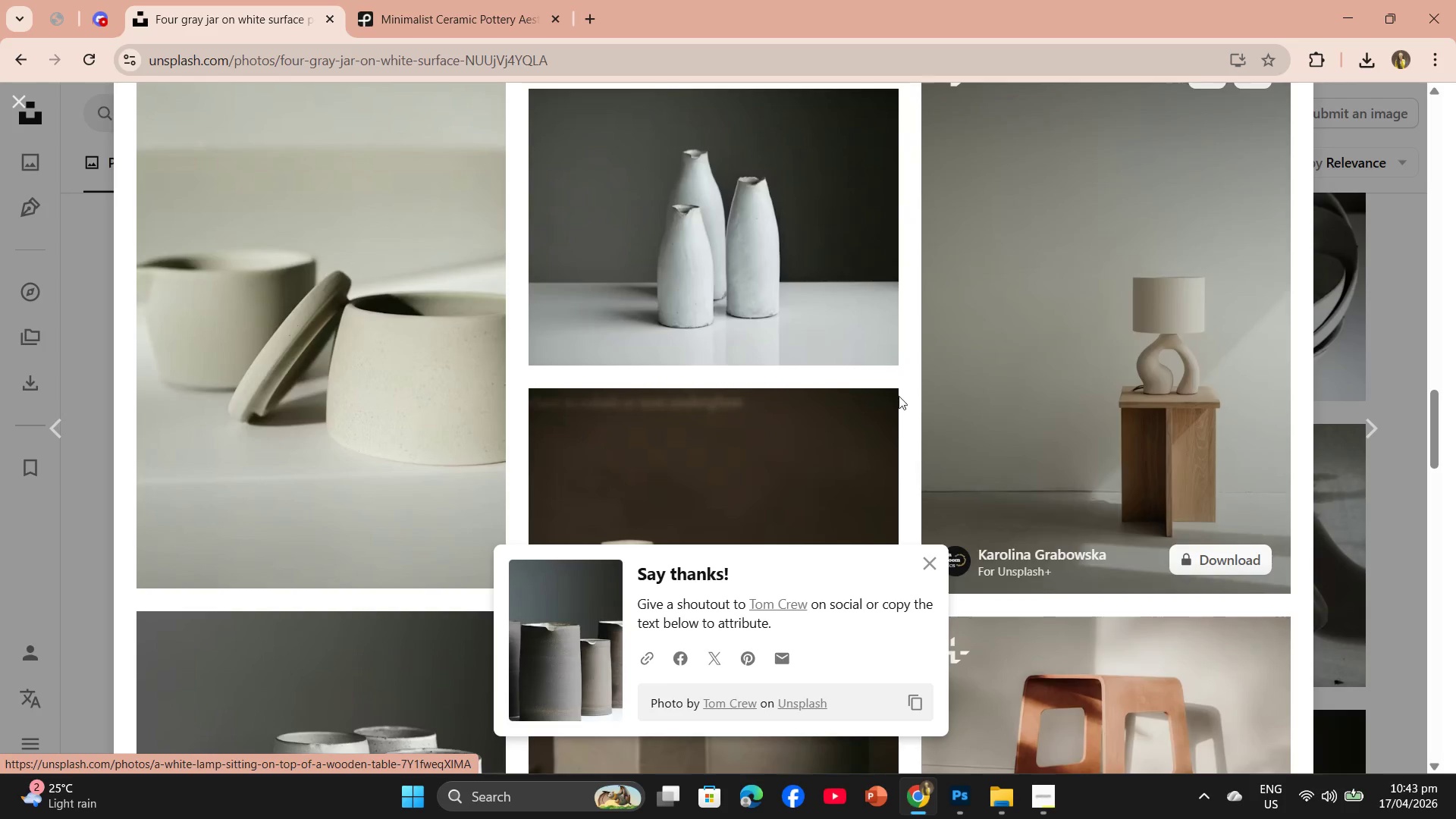 
left_click([808, 322])
 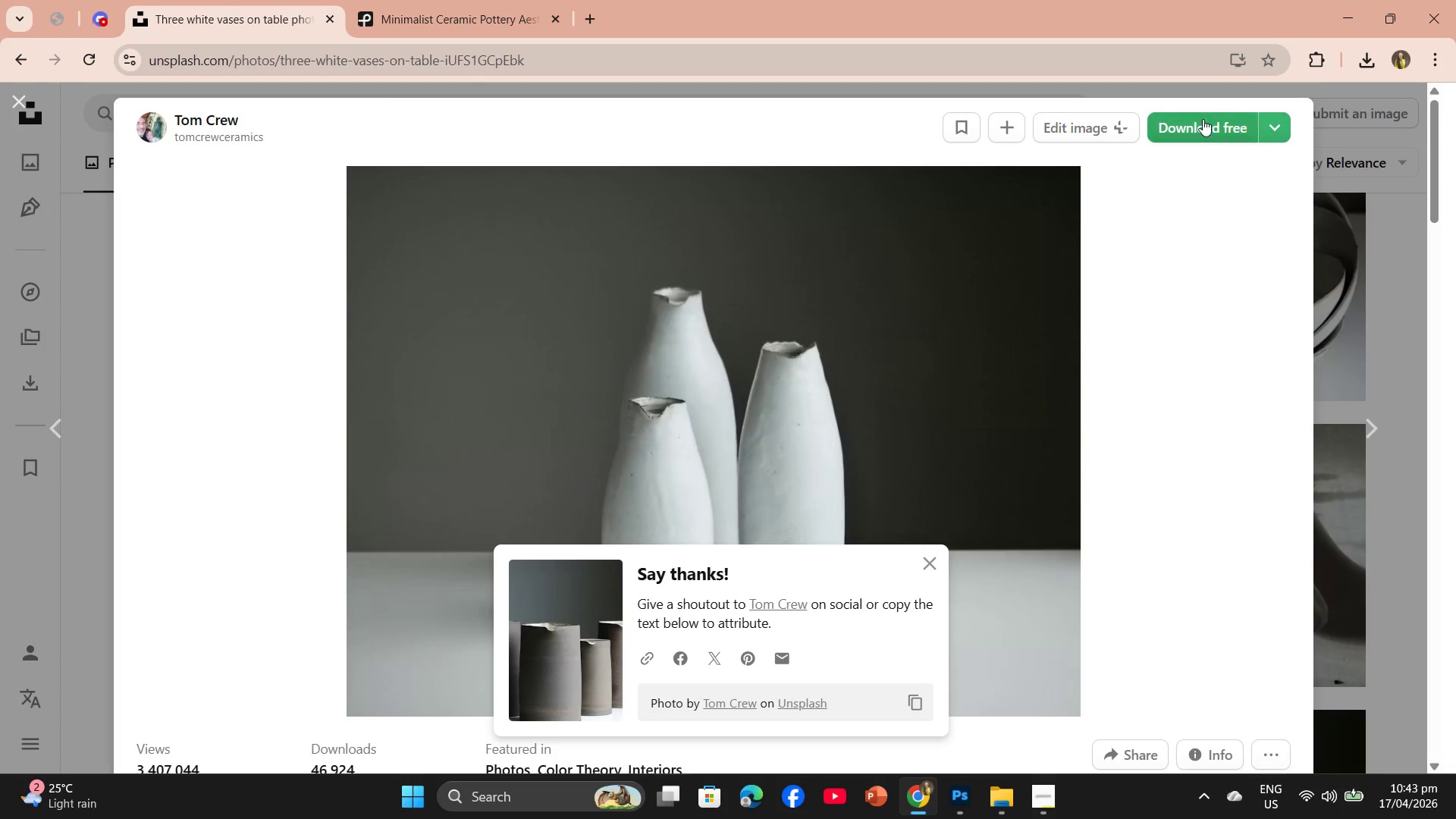 
left_click([1203, 120])
 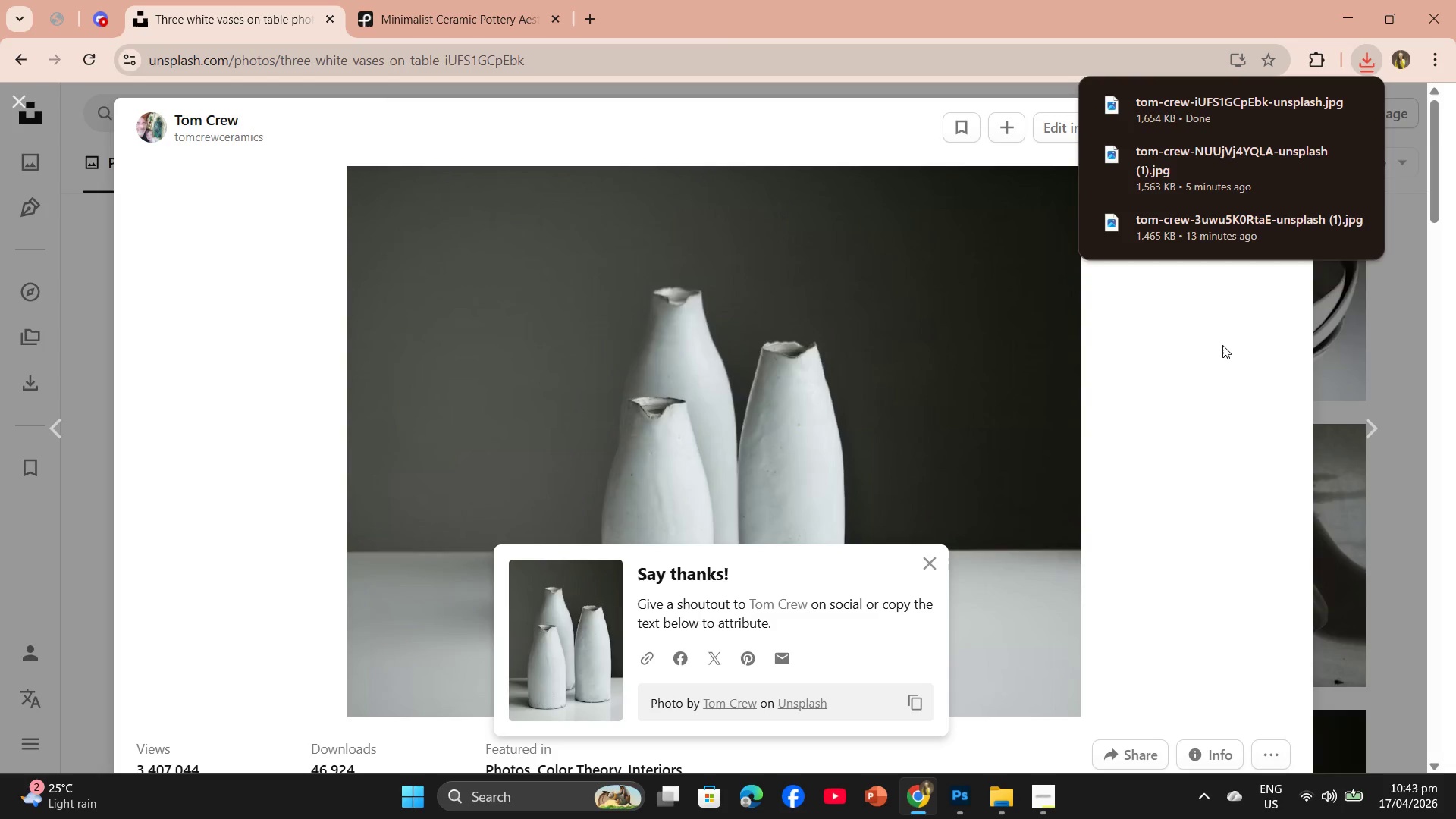 
wait(26.02)
 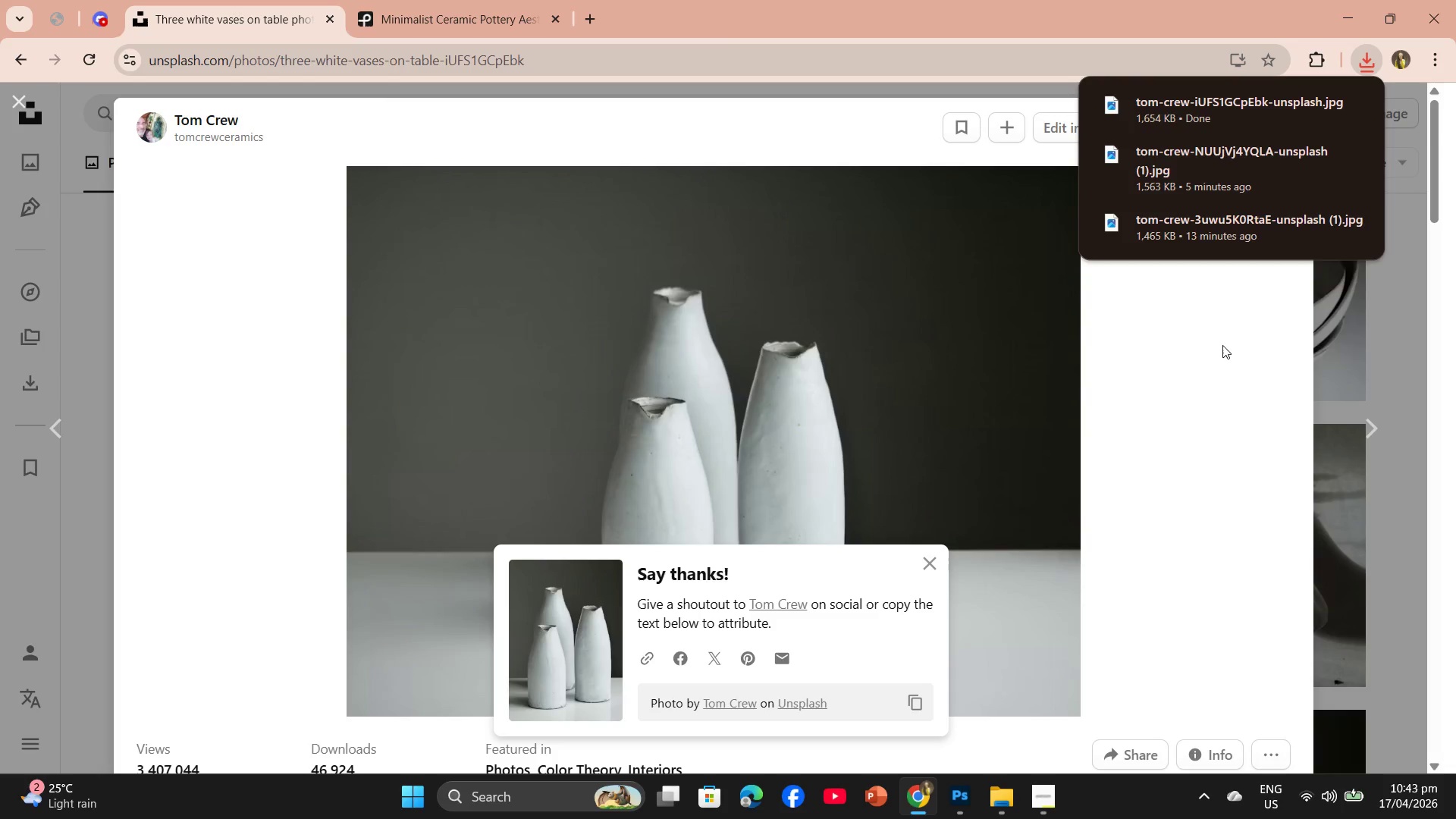 
left_click_drag(start_coordinate=[1235, 108], to_coordinate=[487, 394])
 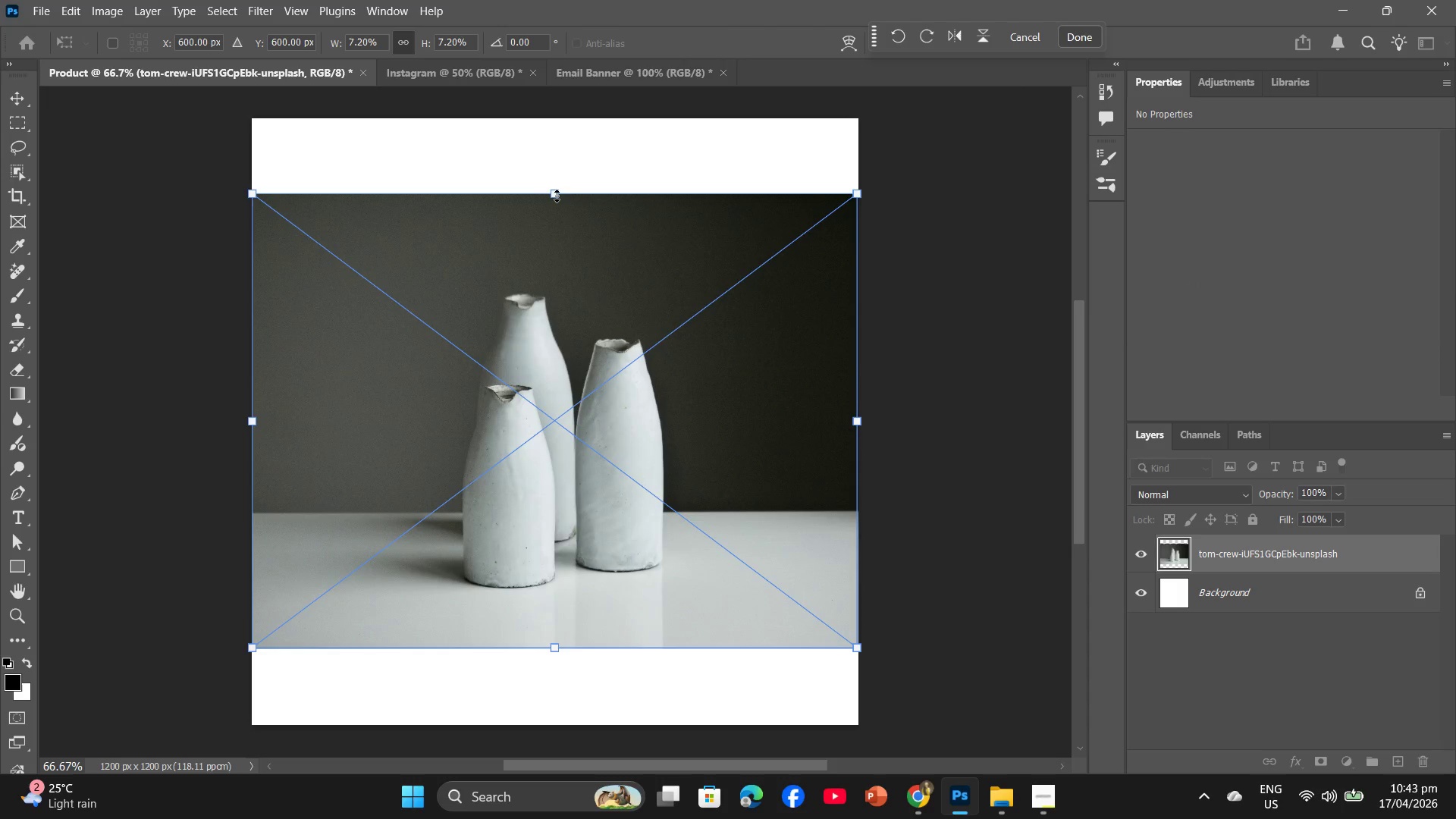 
left_click_drag(start_coordinate=[557, 193], to_coordinate=[562, 122])
 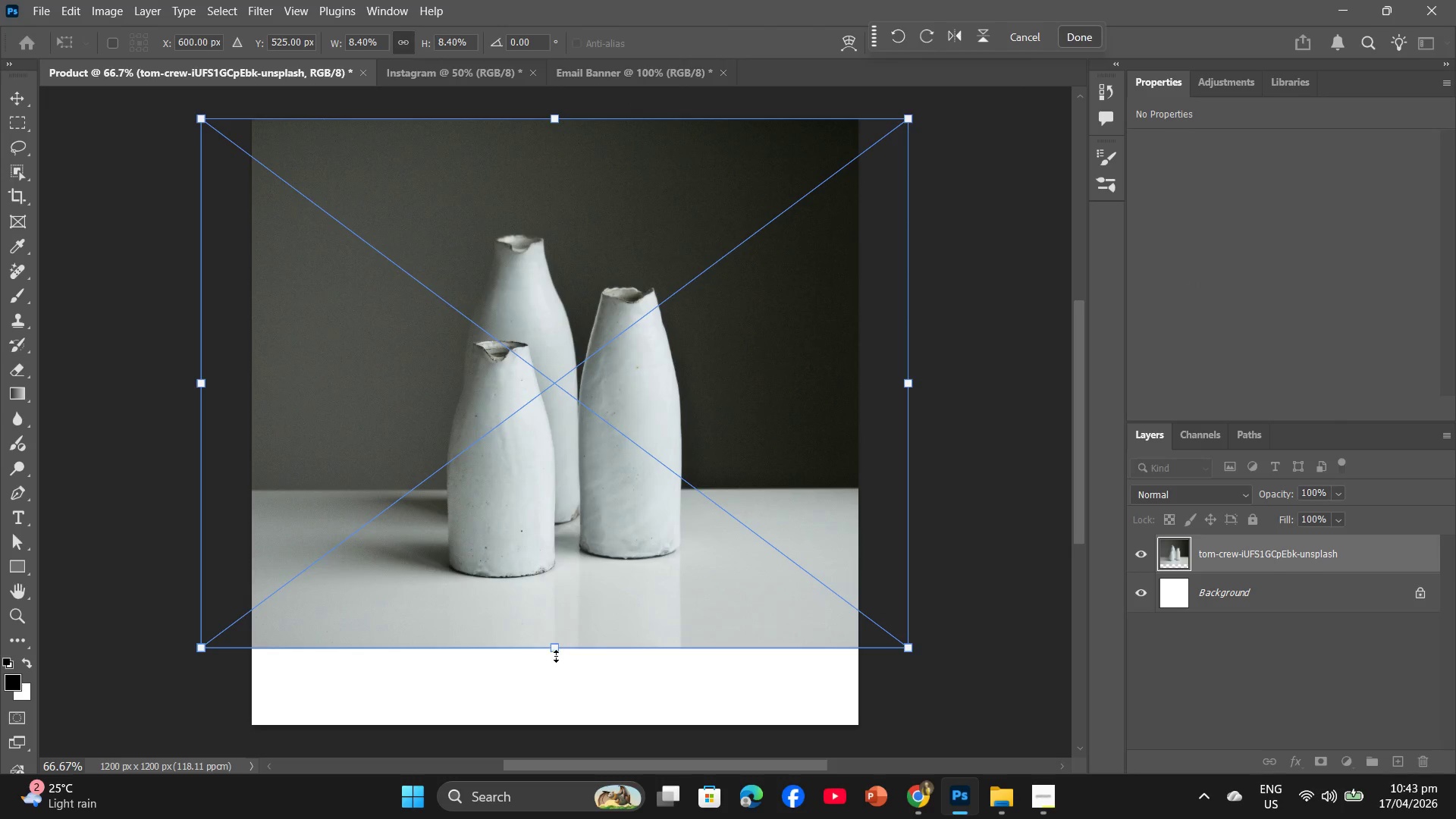 
left_click_drag(start_coordinate=[556, 648], to_coordinate=[563, 723])
 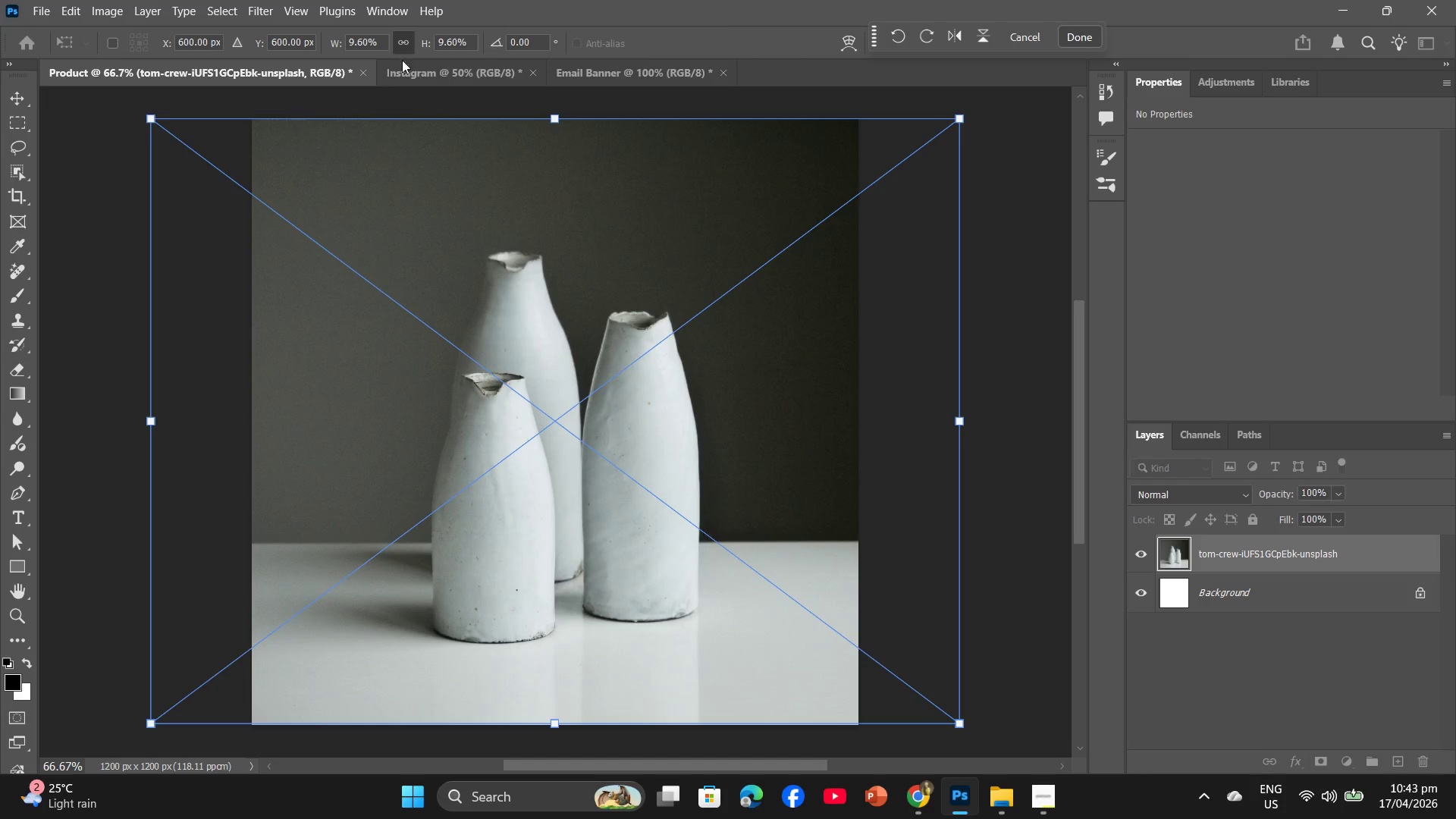 
left_click([413, 70])
 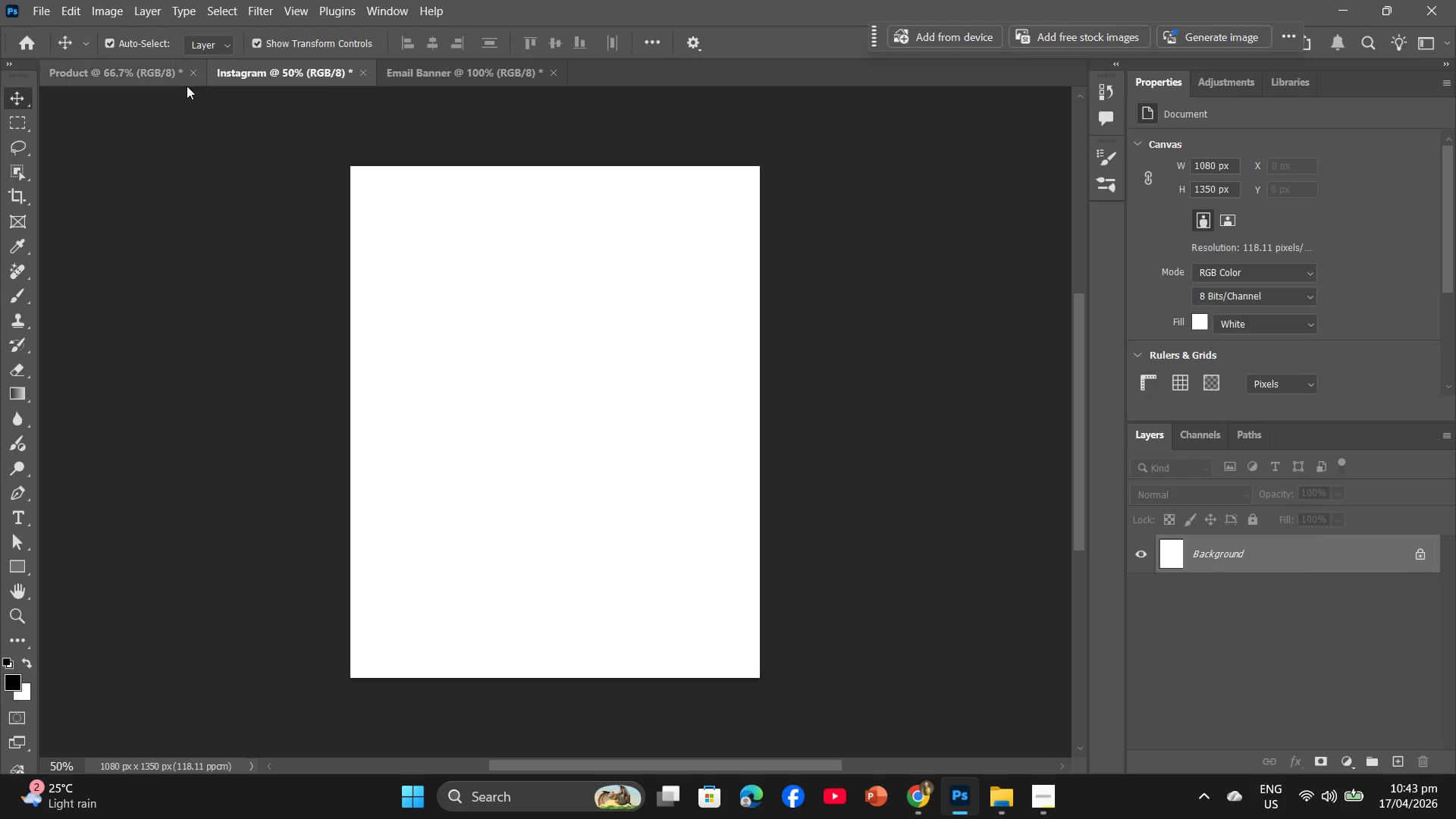 
left_click([158, 71])
 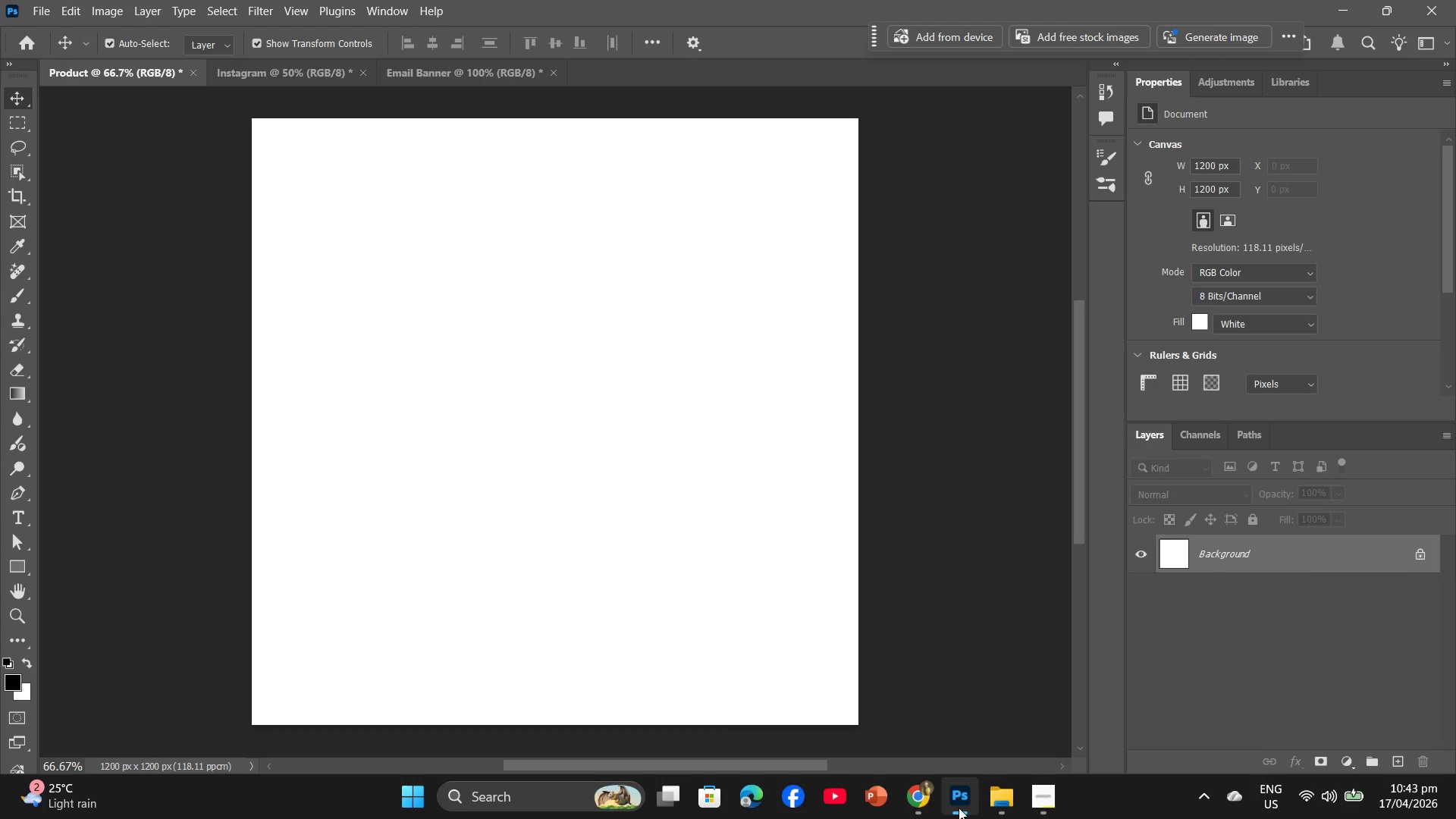 
left_click([917, 803])
 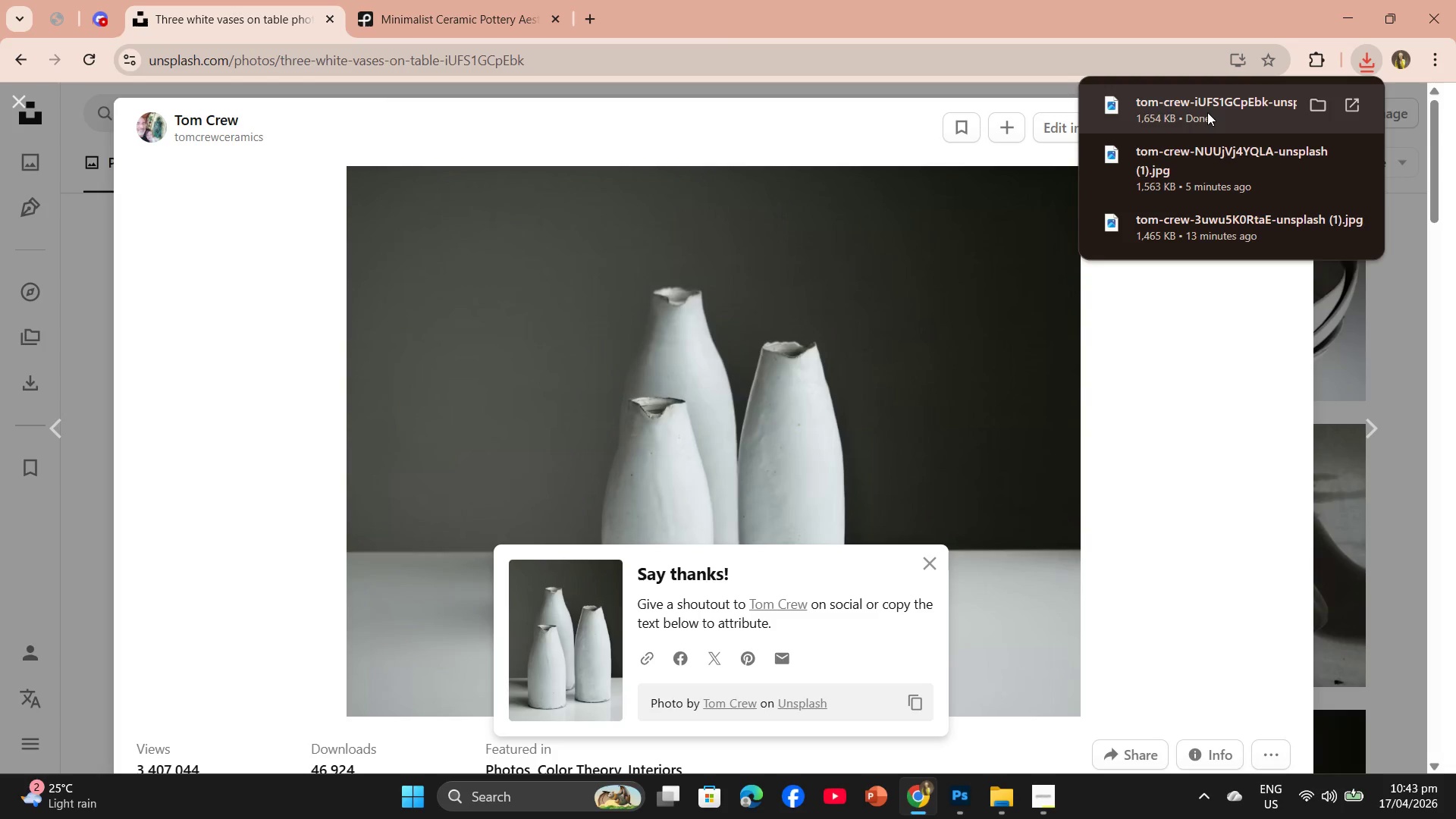 
left_click_drag(start_coordinate=[1206, 112], to_coordinate=[537, 400])
 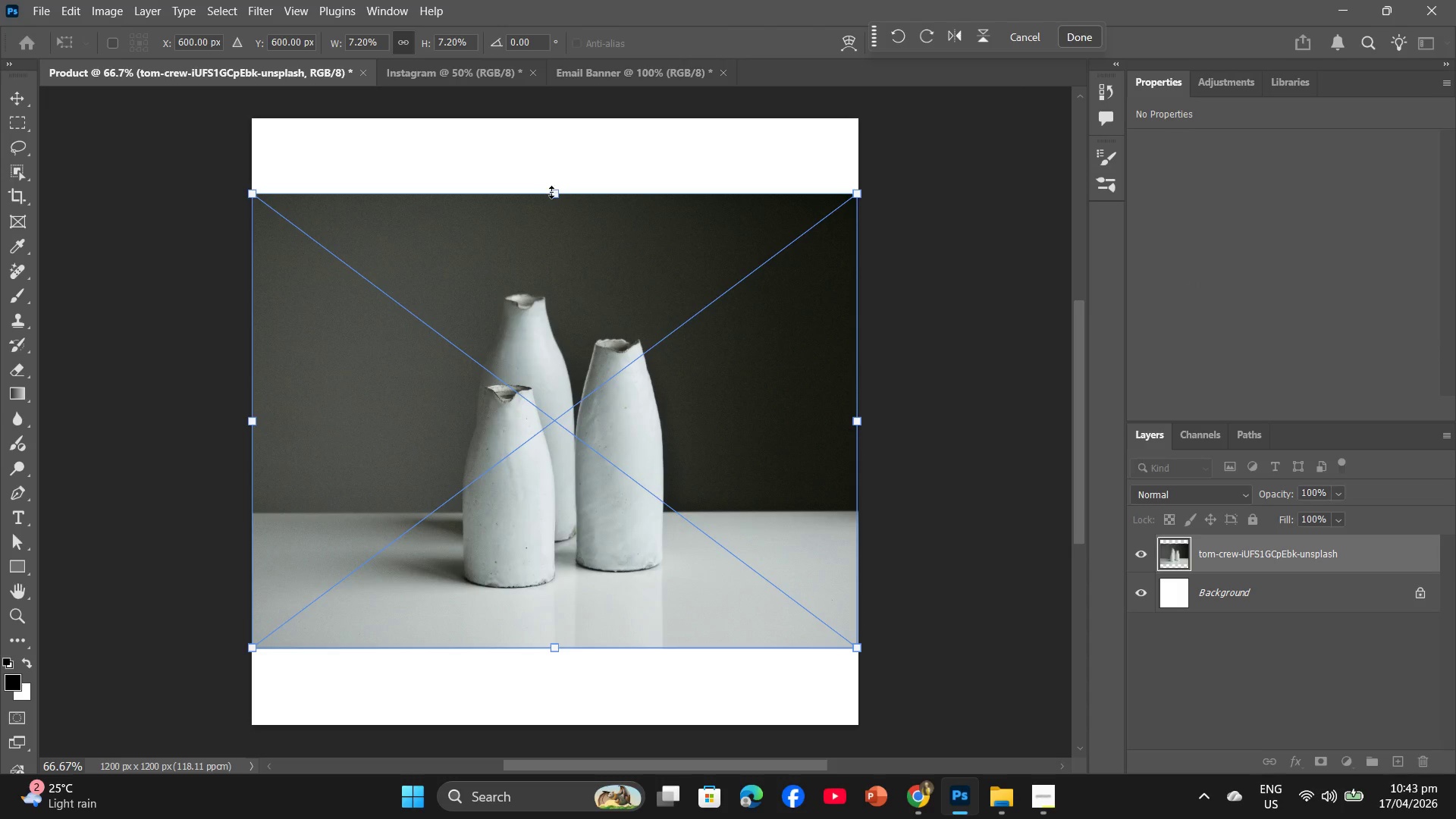 
left_click_drag(start_coordinate=[551, 194], to_coordinate=[562, 122])
 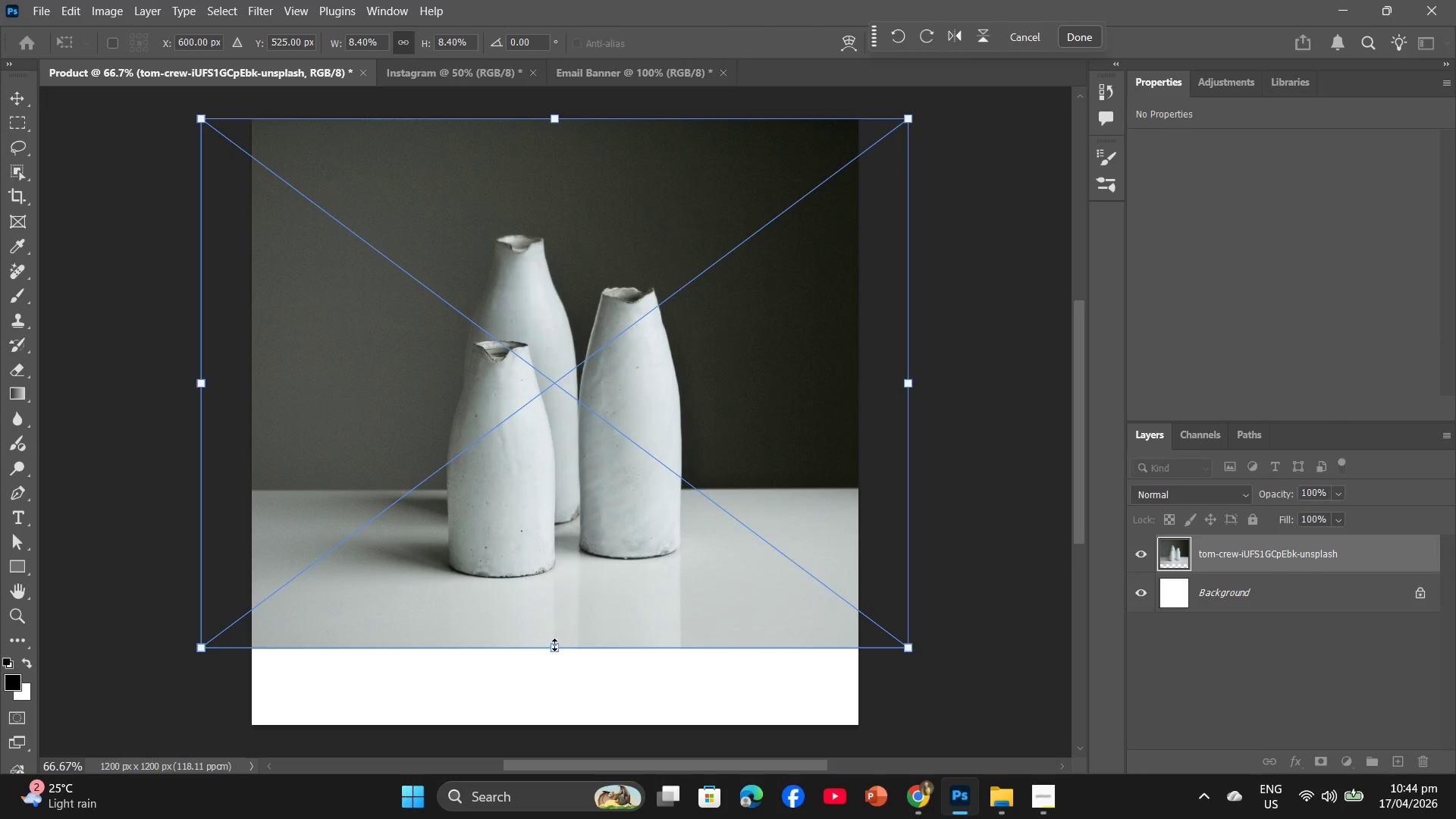 
left_click_drag(start_coordinate=[554, 645], to_coordinate=[558, 717])
 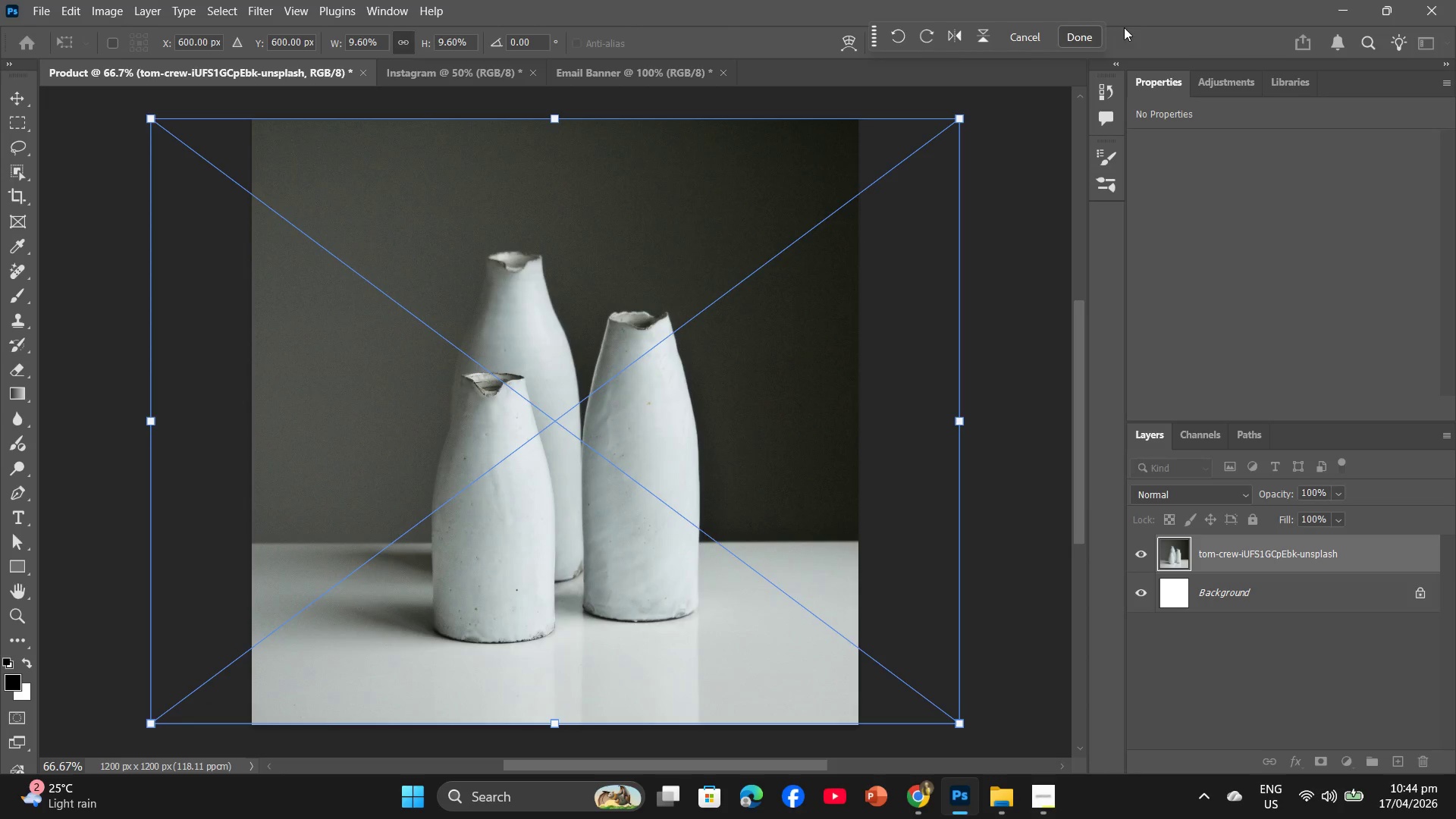 
left_click([1086, 37])
 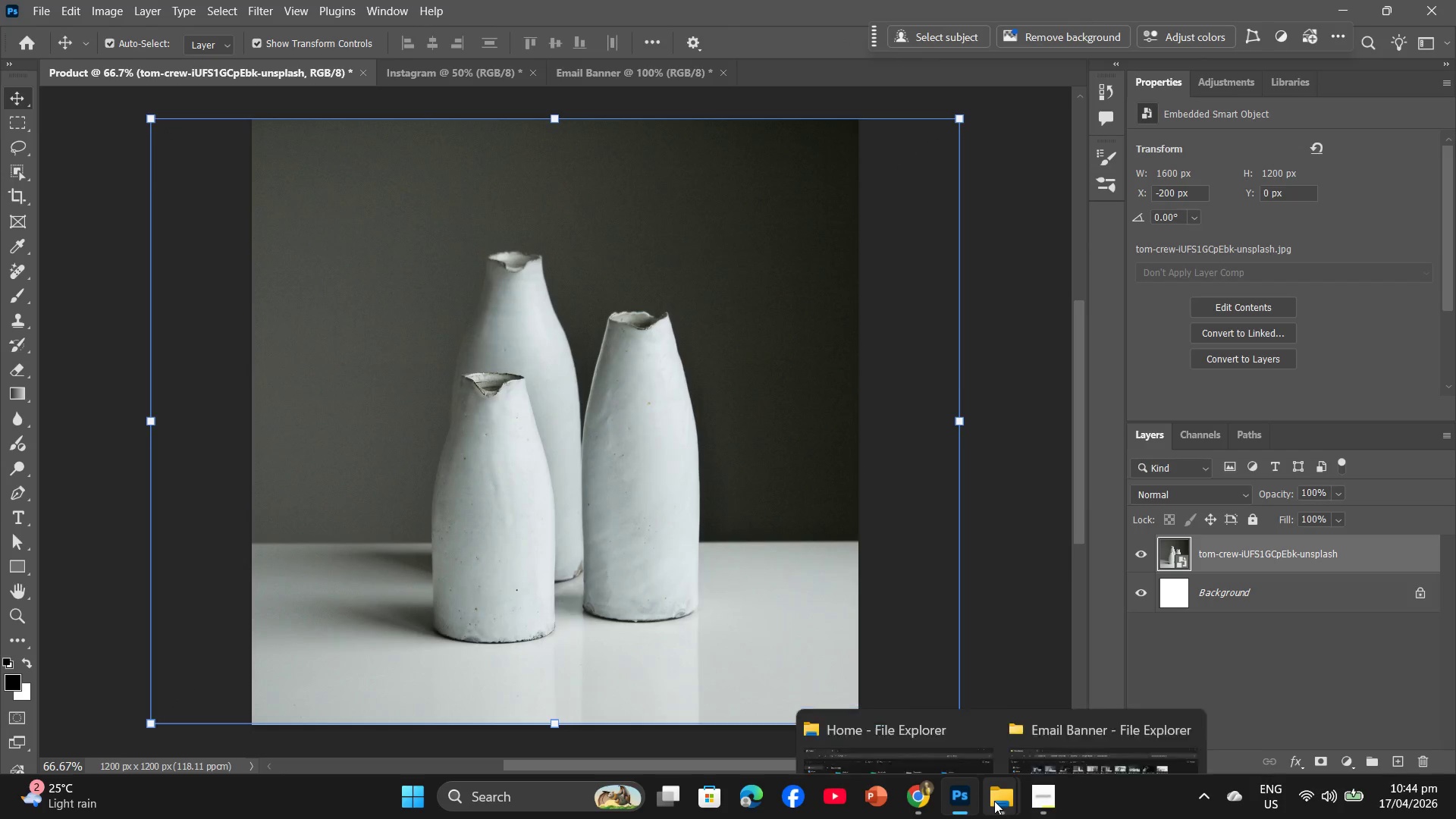 
left_click([915, 799])
 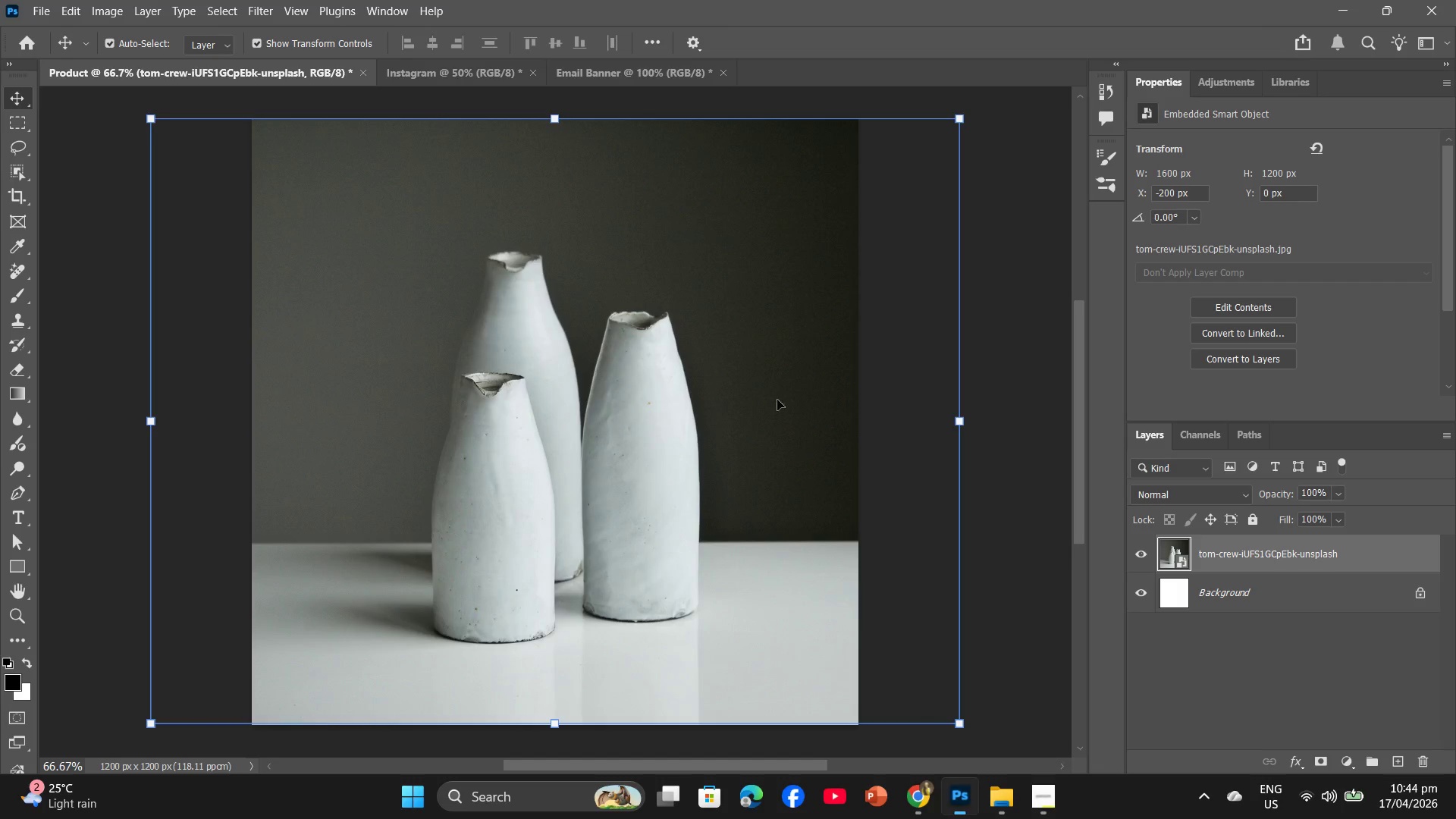 
left_click([471, 70])
 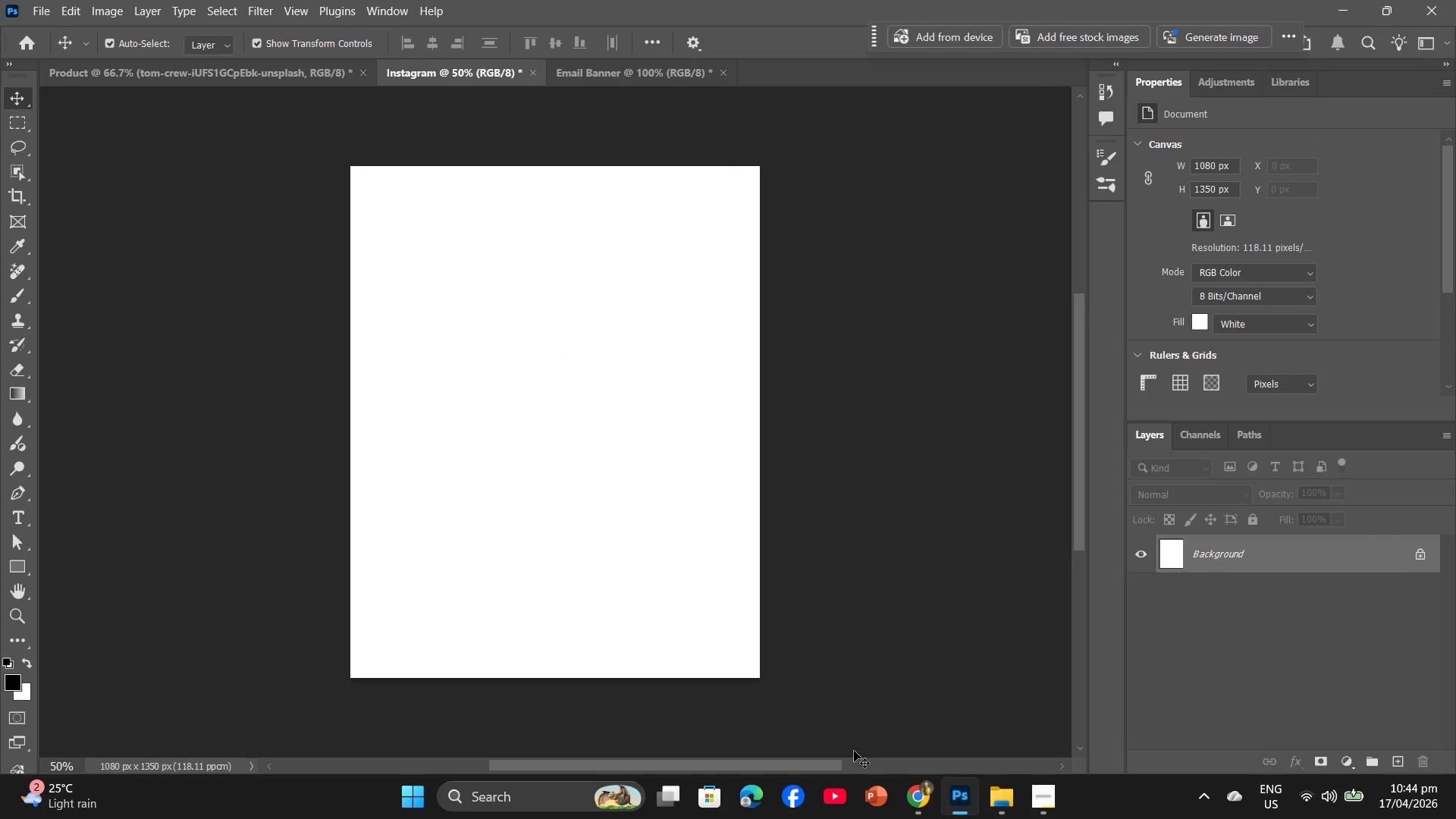 
left_click([913, 808])
 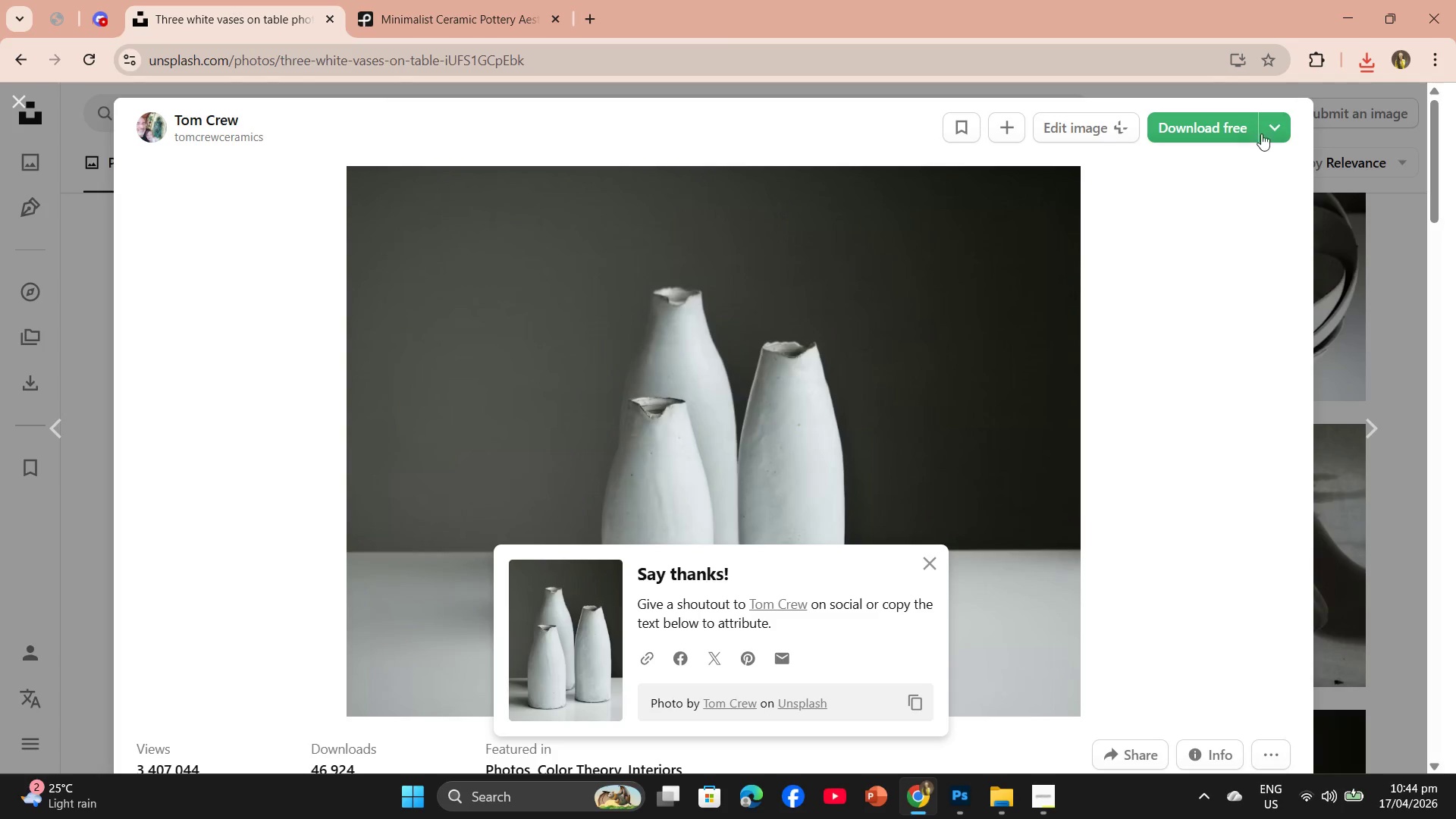 
left_click([1369, 67])
 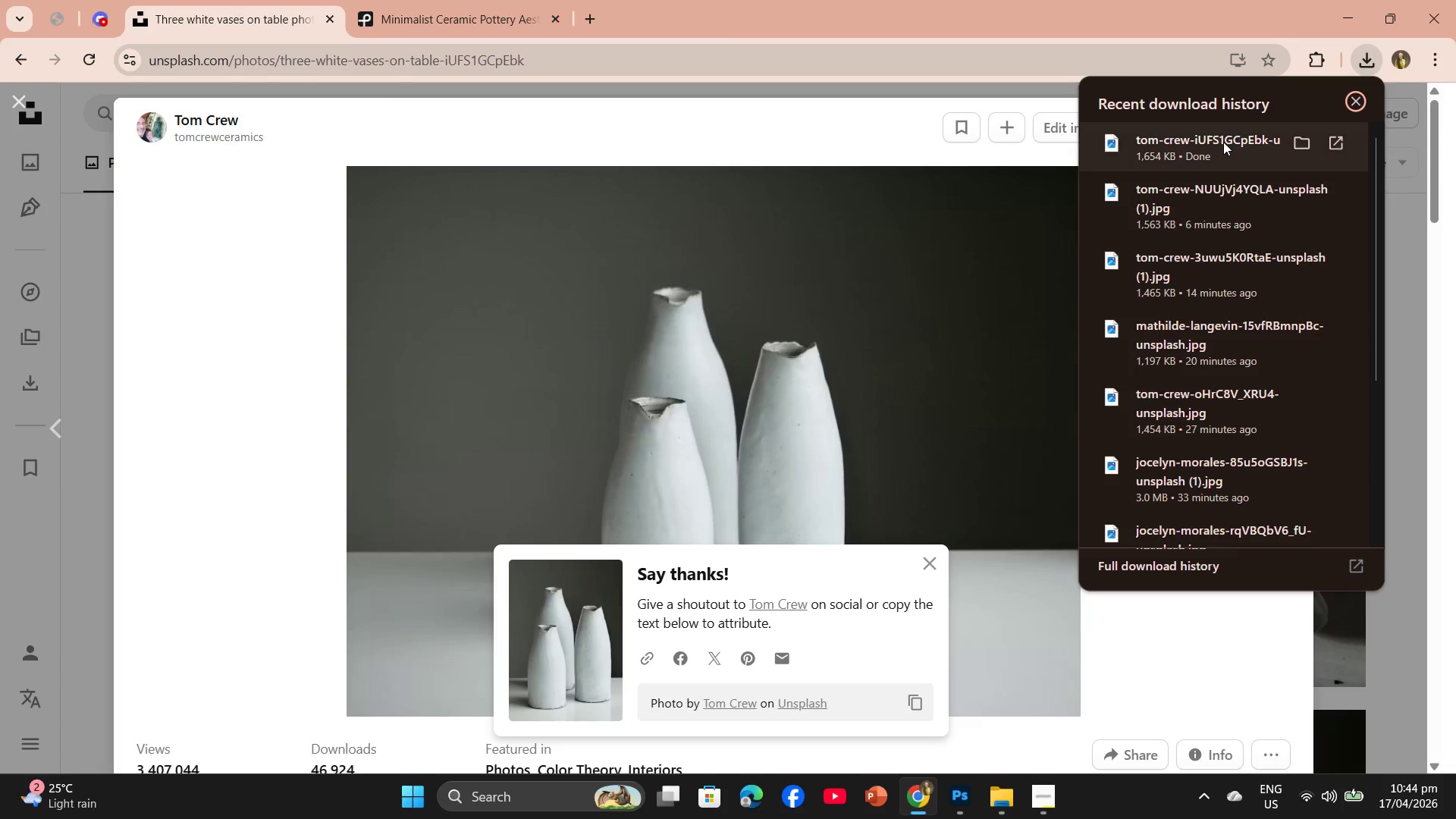 
left_click_drag(start_coordinate=[1222, 143], to_coordinate=[672, 476])
 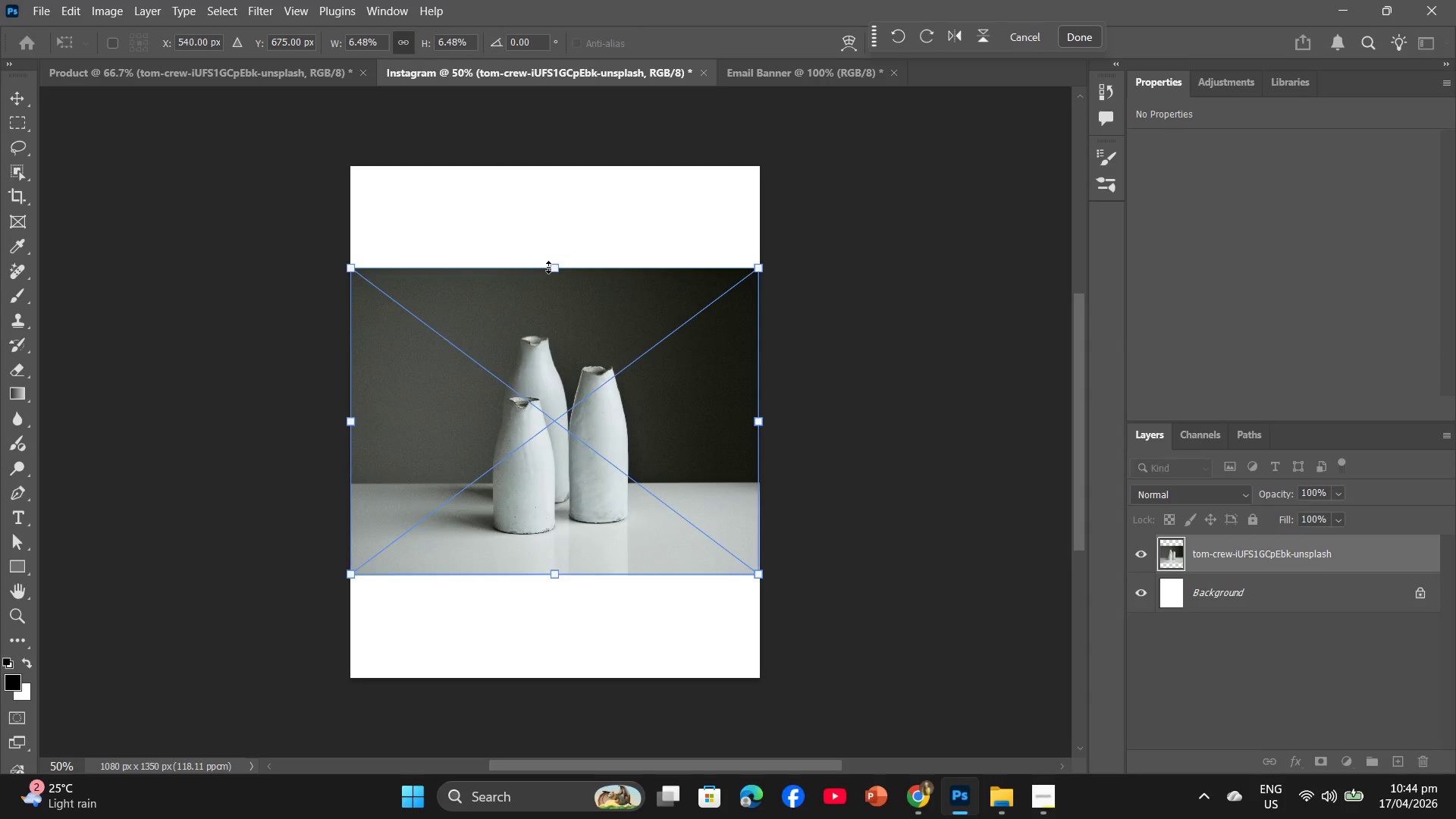 
left_click_drag(start_coordinate=[559, 271], to_coordinate=[555, 175])
 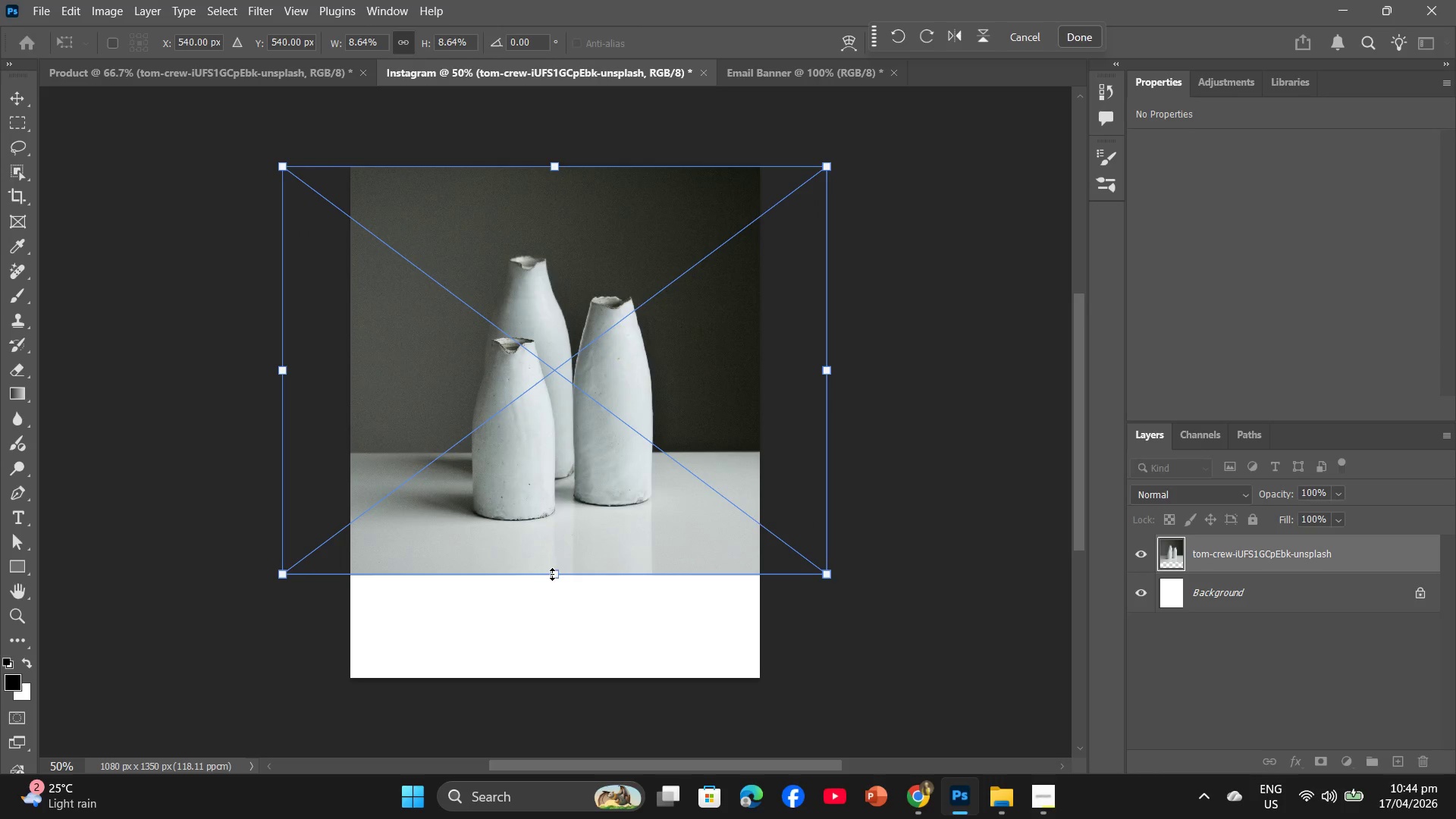 
left_click_drag(start_coordinate=[554, 574], to_coordinate=[572, 672])
 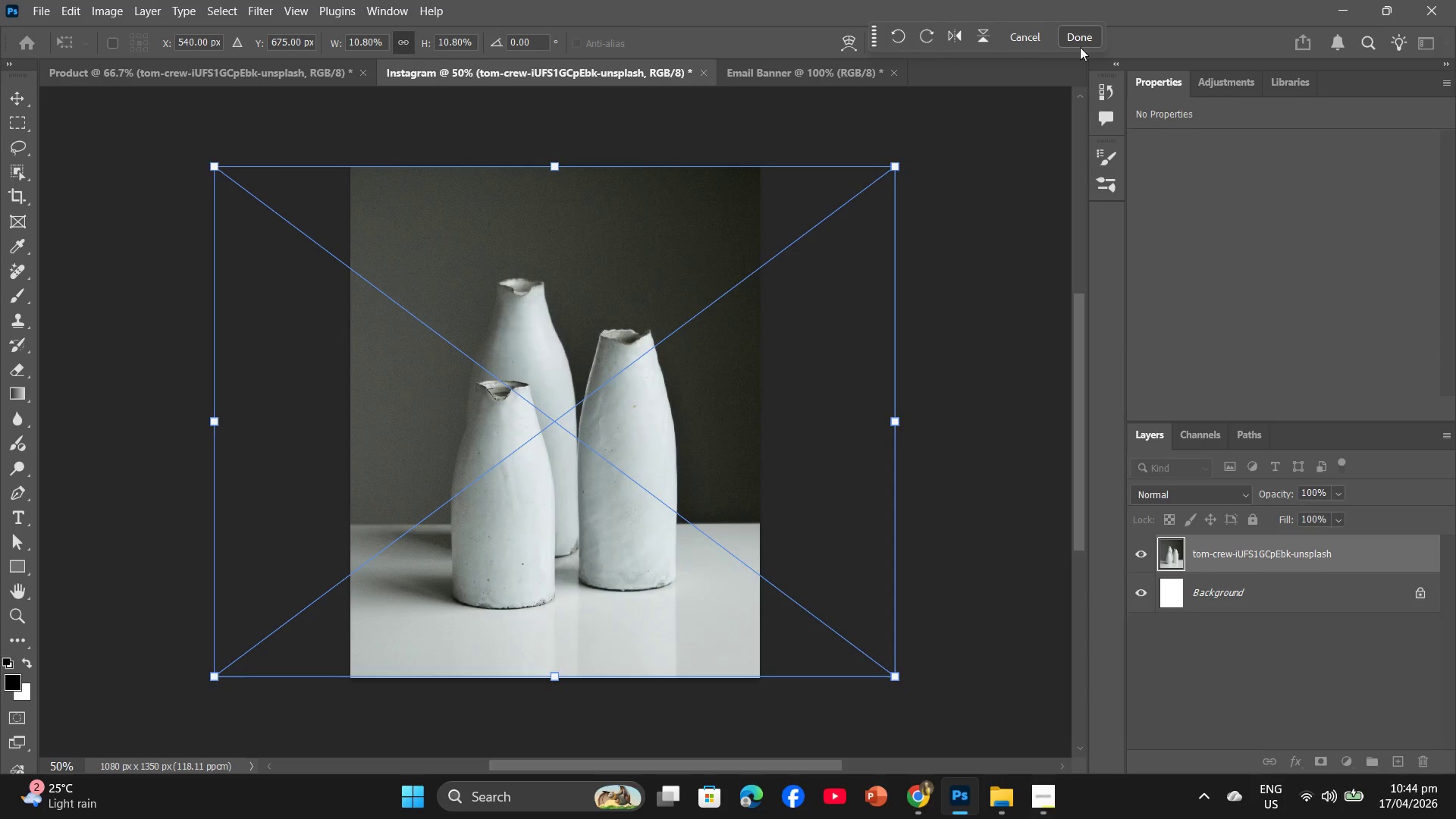 
left_click([1087, 32])
 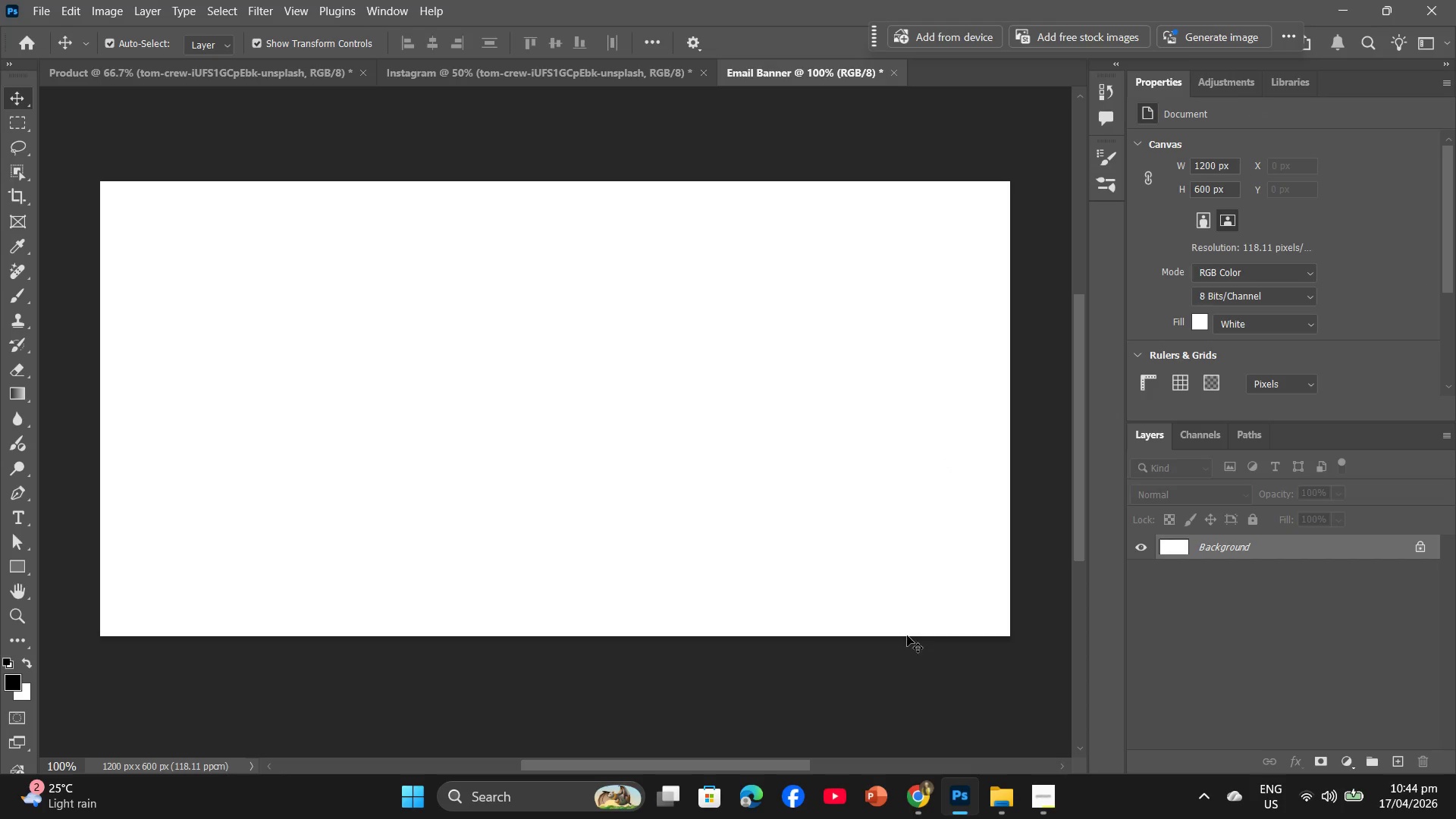 
left_click([916, 803])
 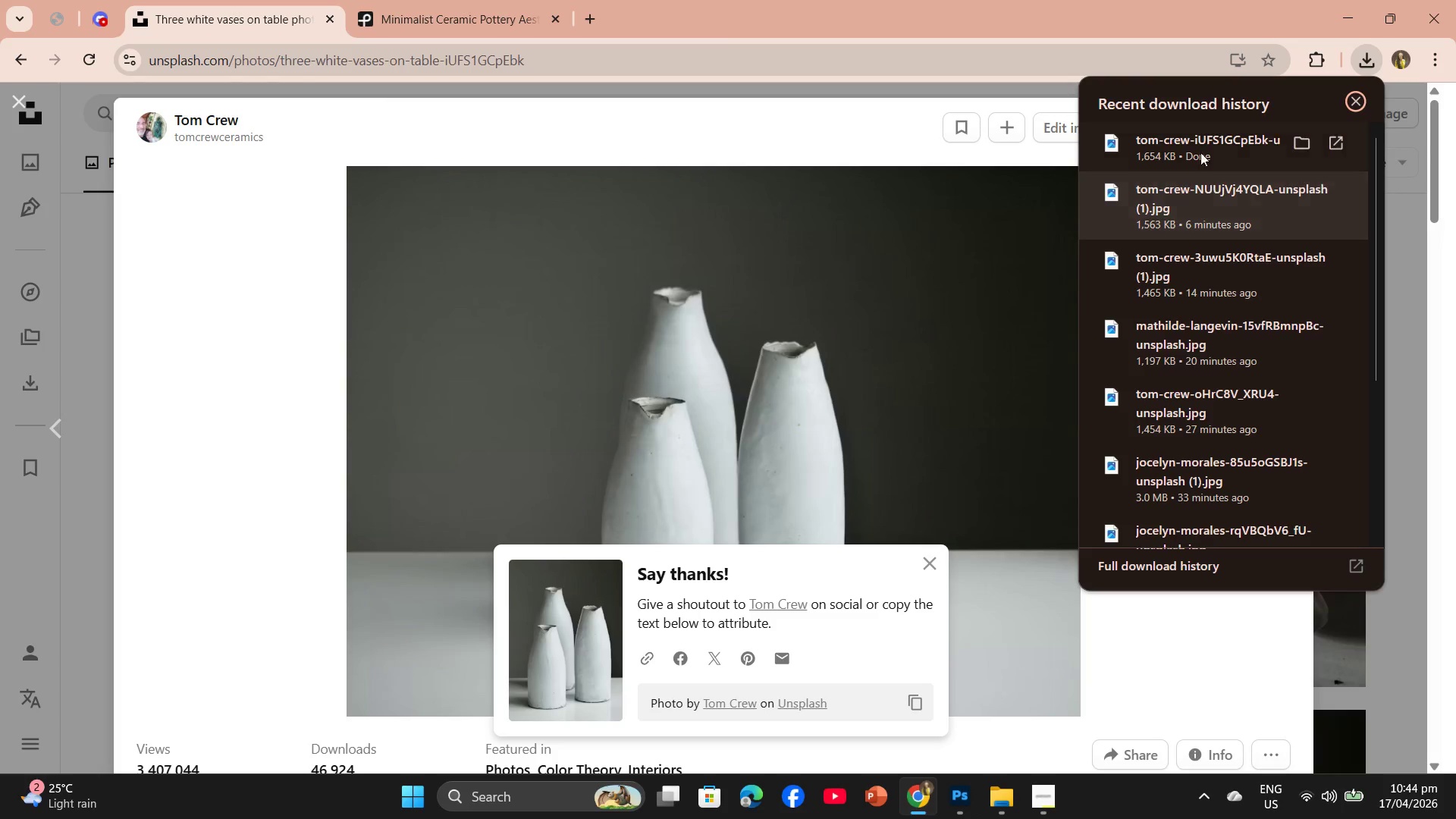 
left_click_drag(start_coordinate=[1203, 145], to_coordinate=[618, 371])
 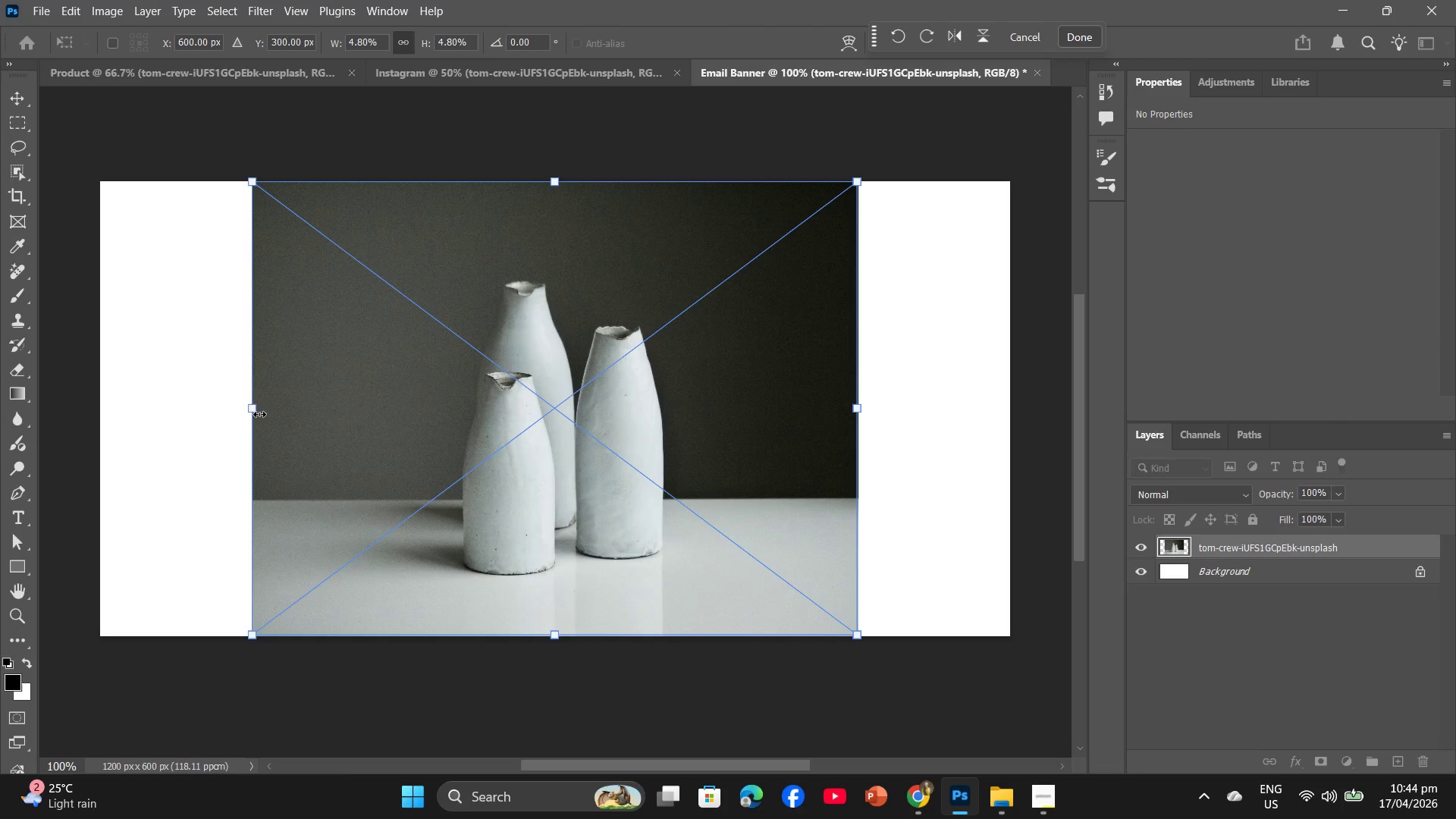 
left_click_drag(start_coordinate=[253, 405], to_coordinate=[107, 391])
 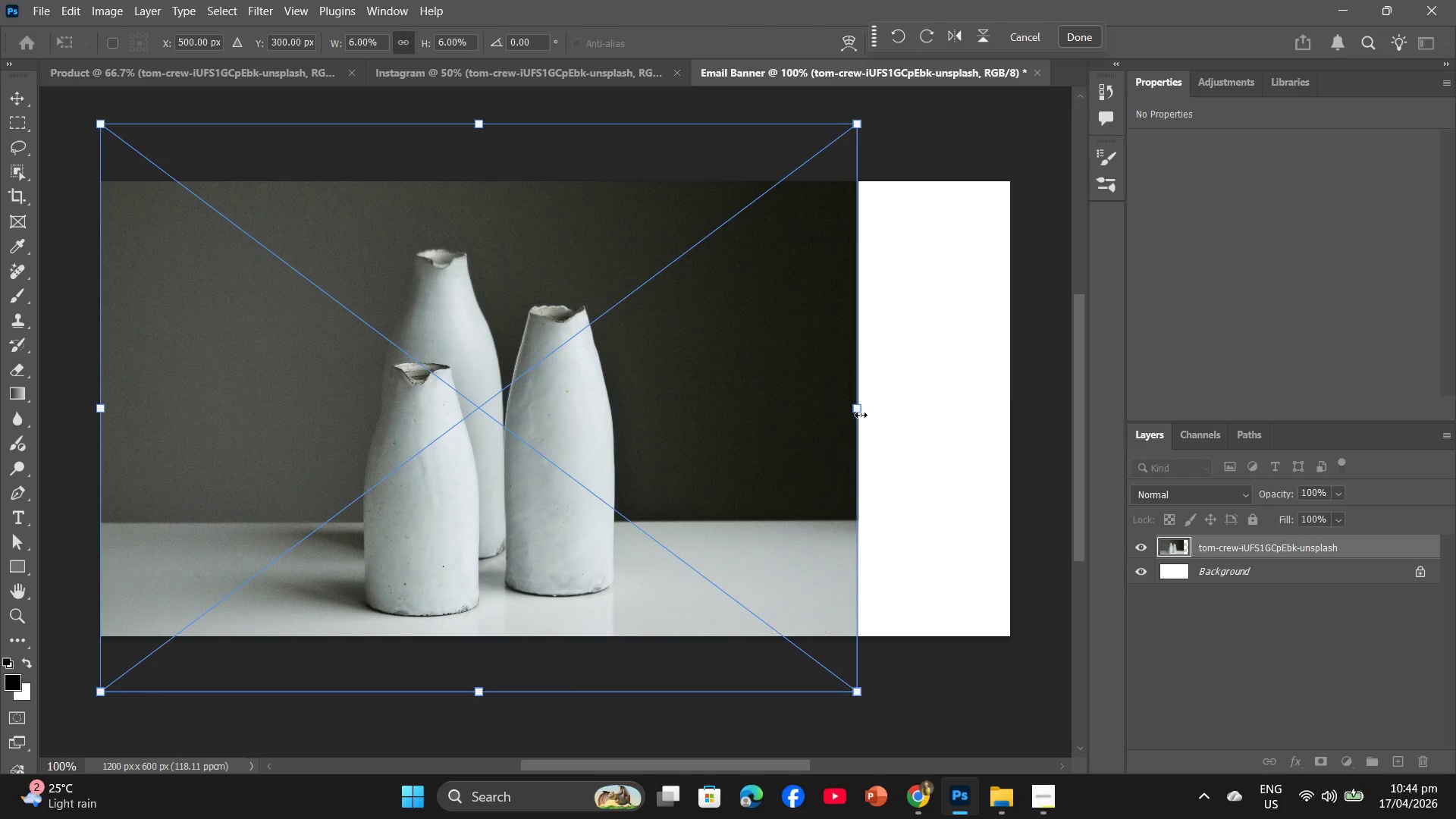 
left_click_drag(start_coordinate=[859, 411], to_coordinate=[1006, 408])
 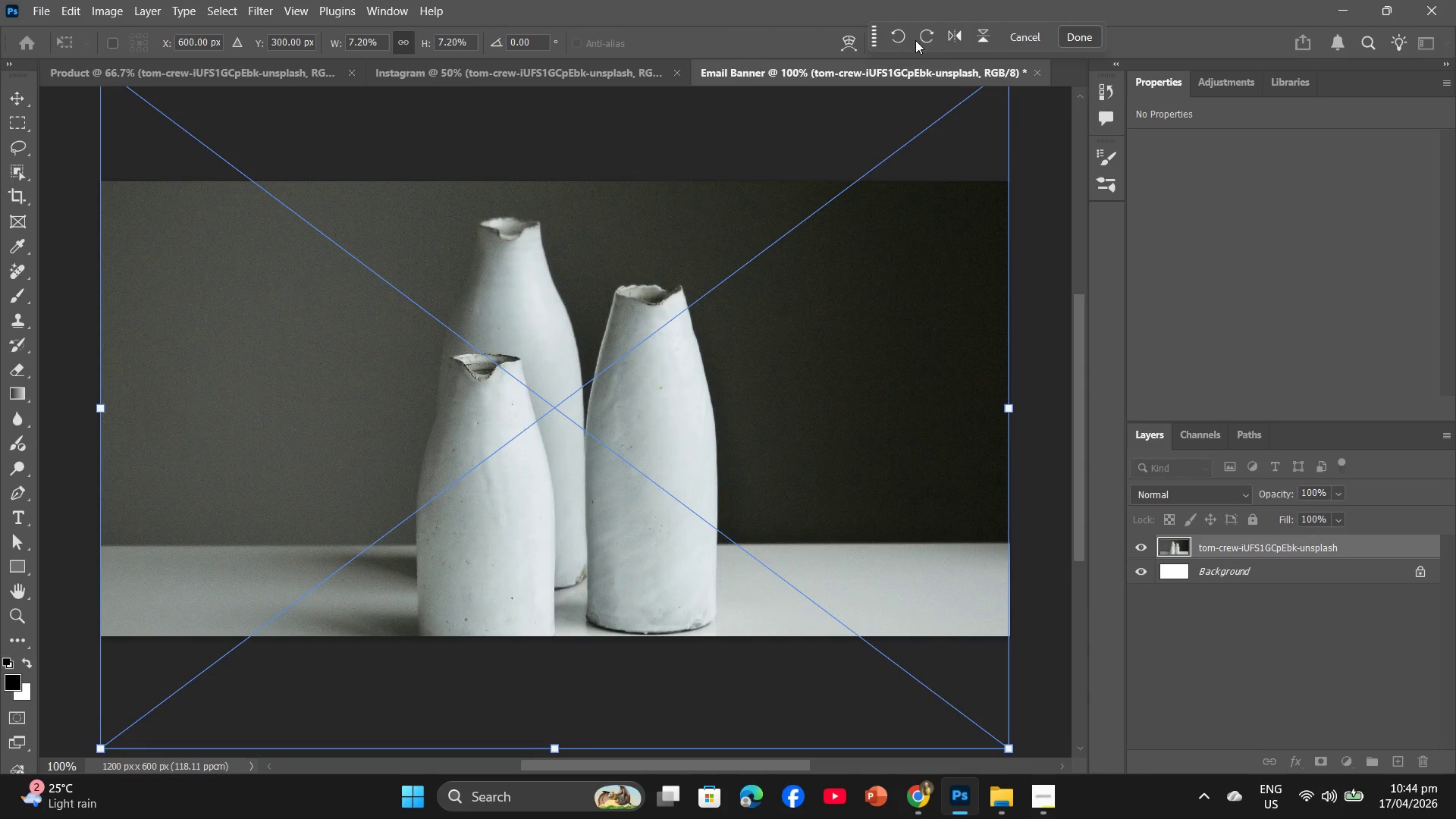 
wait(5.67)
 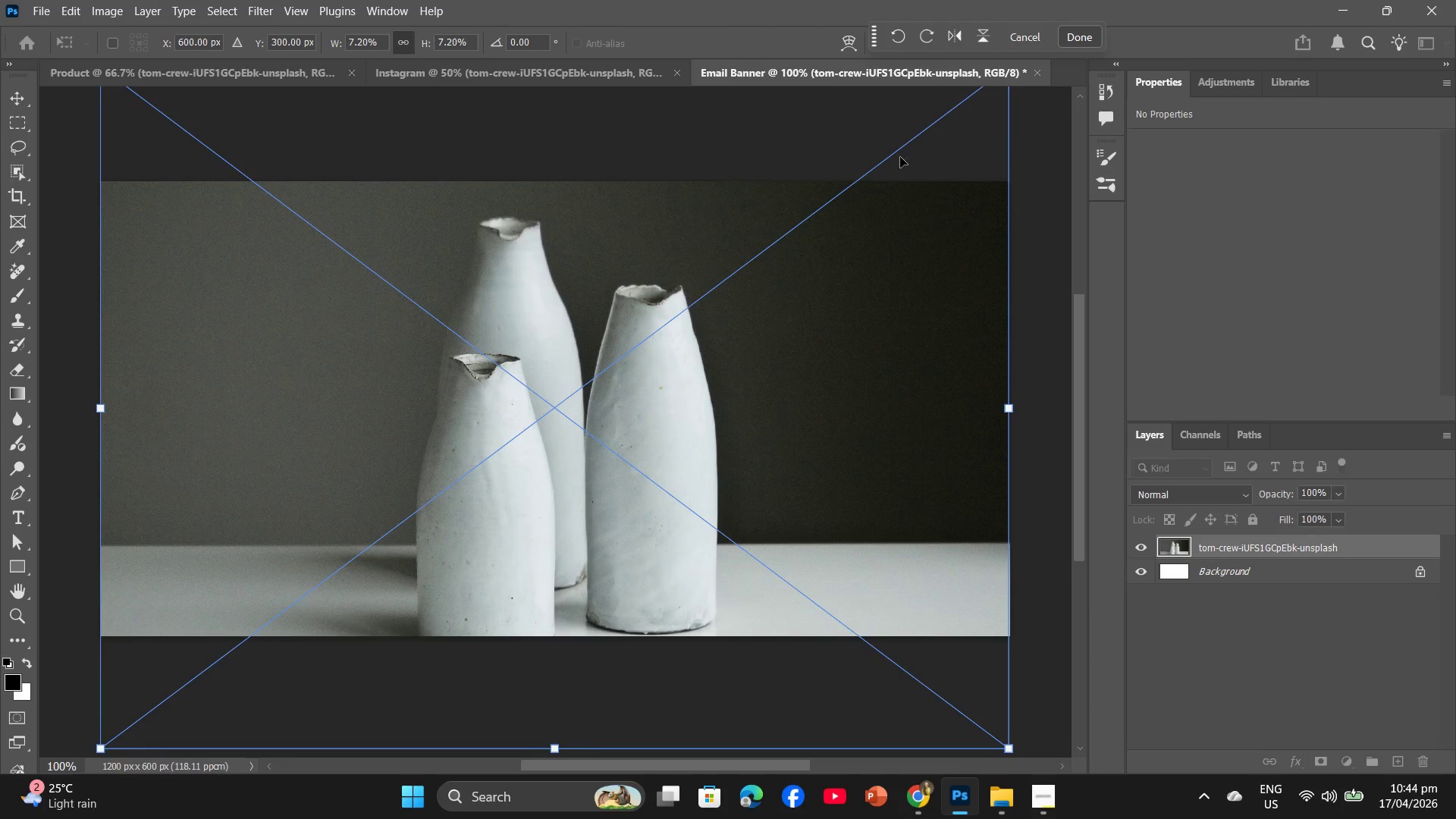 
left_click([1078, 33])
 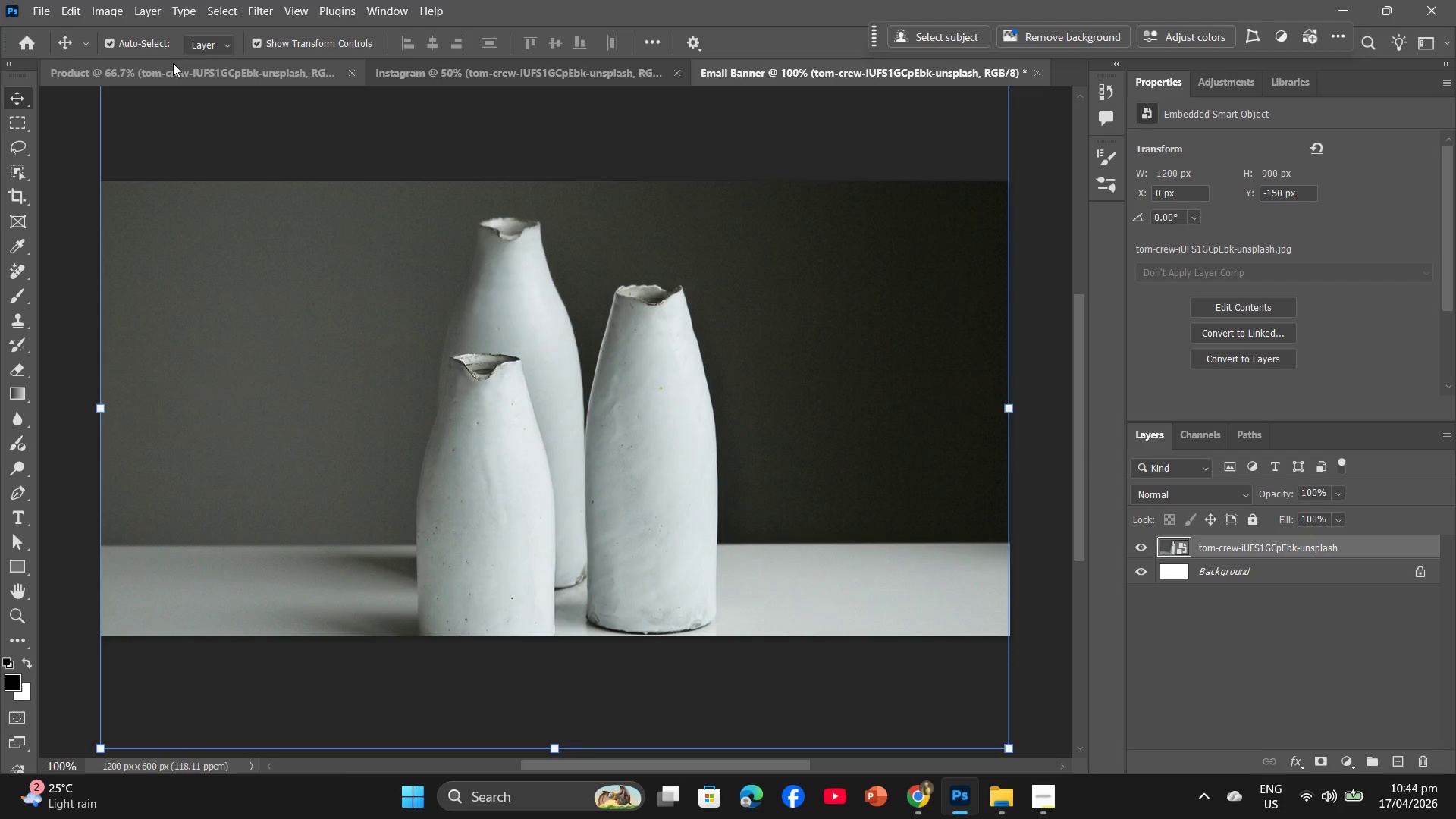 
left_click([175, 67])
 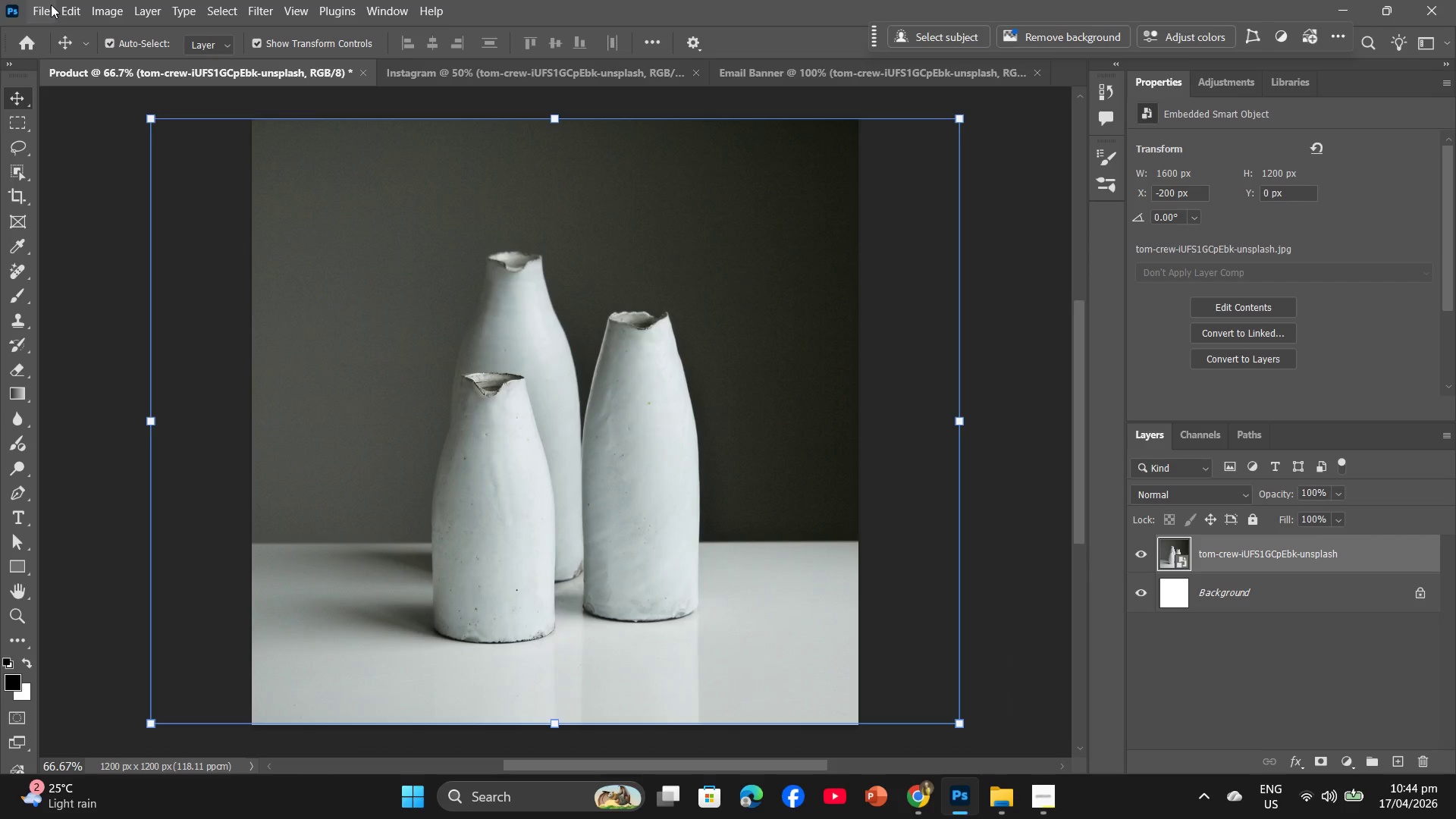 
left_click([262, 5])
 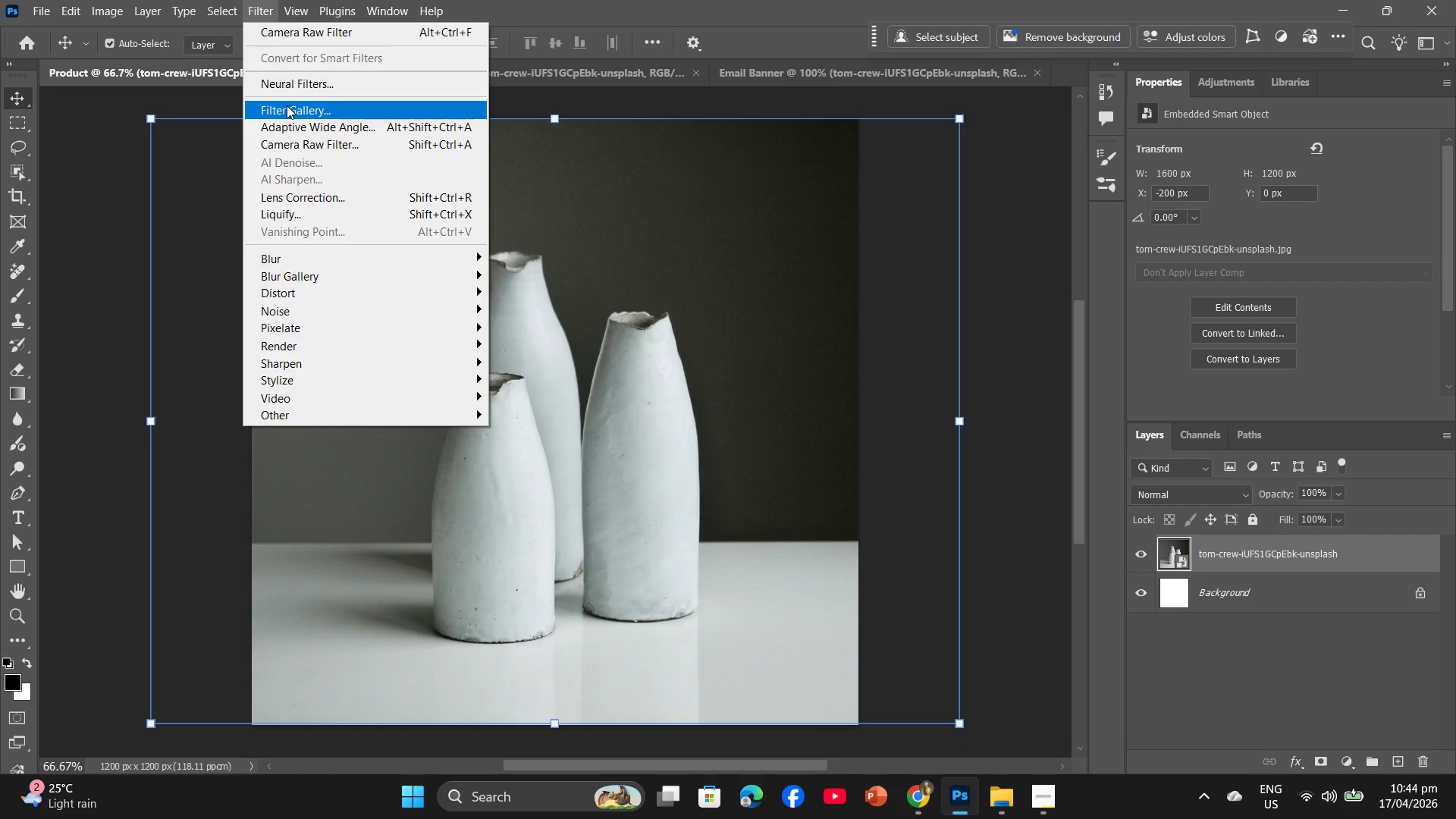 
left_click([300, 37])
 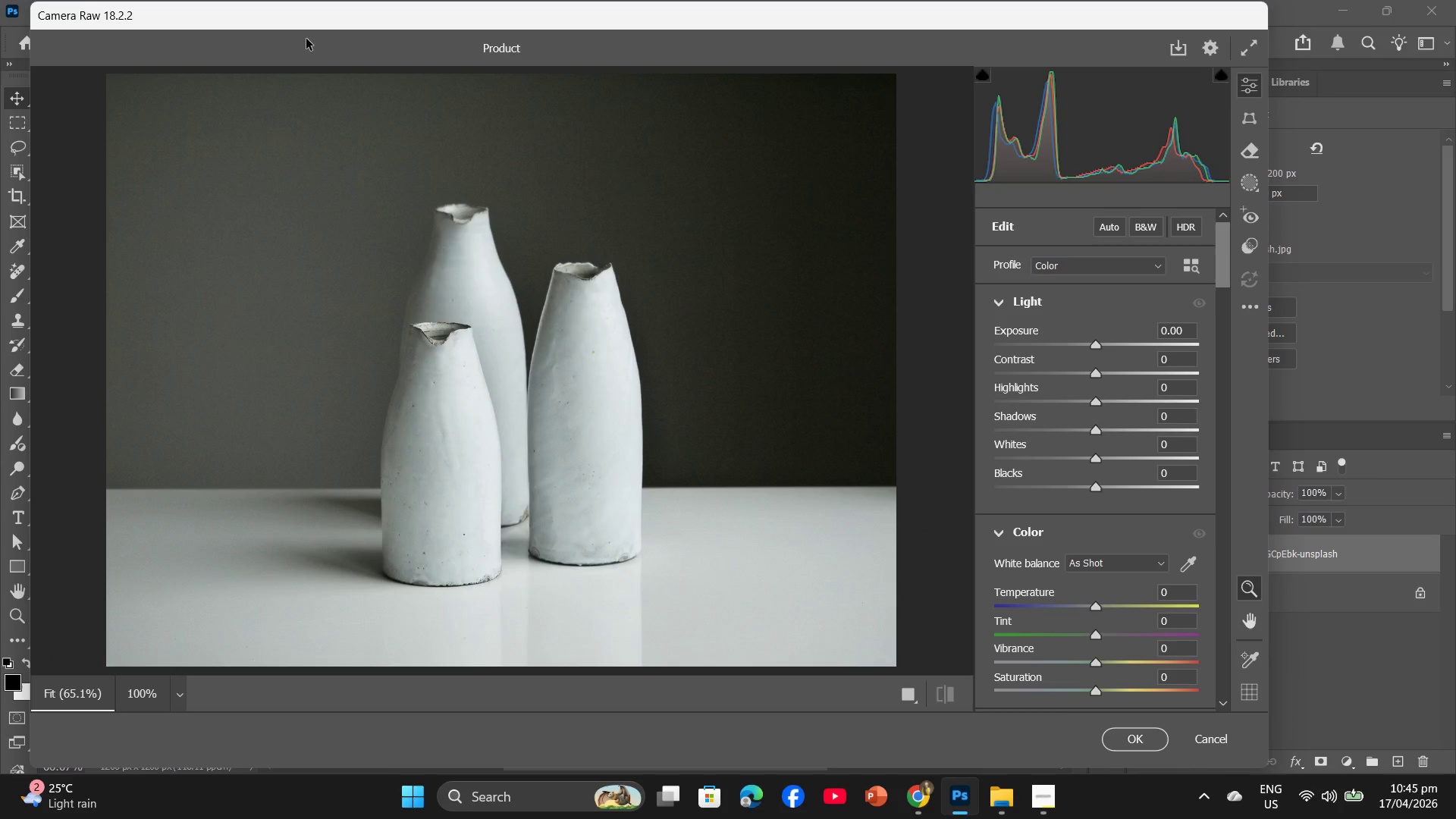 
wait(30.55)
 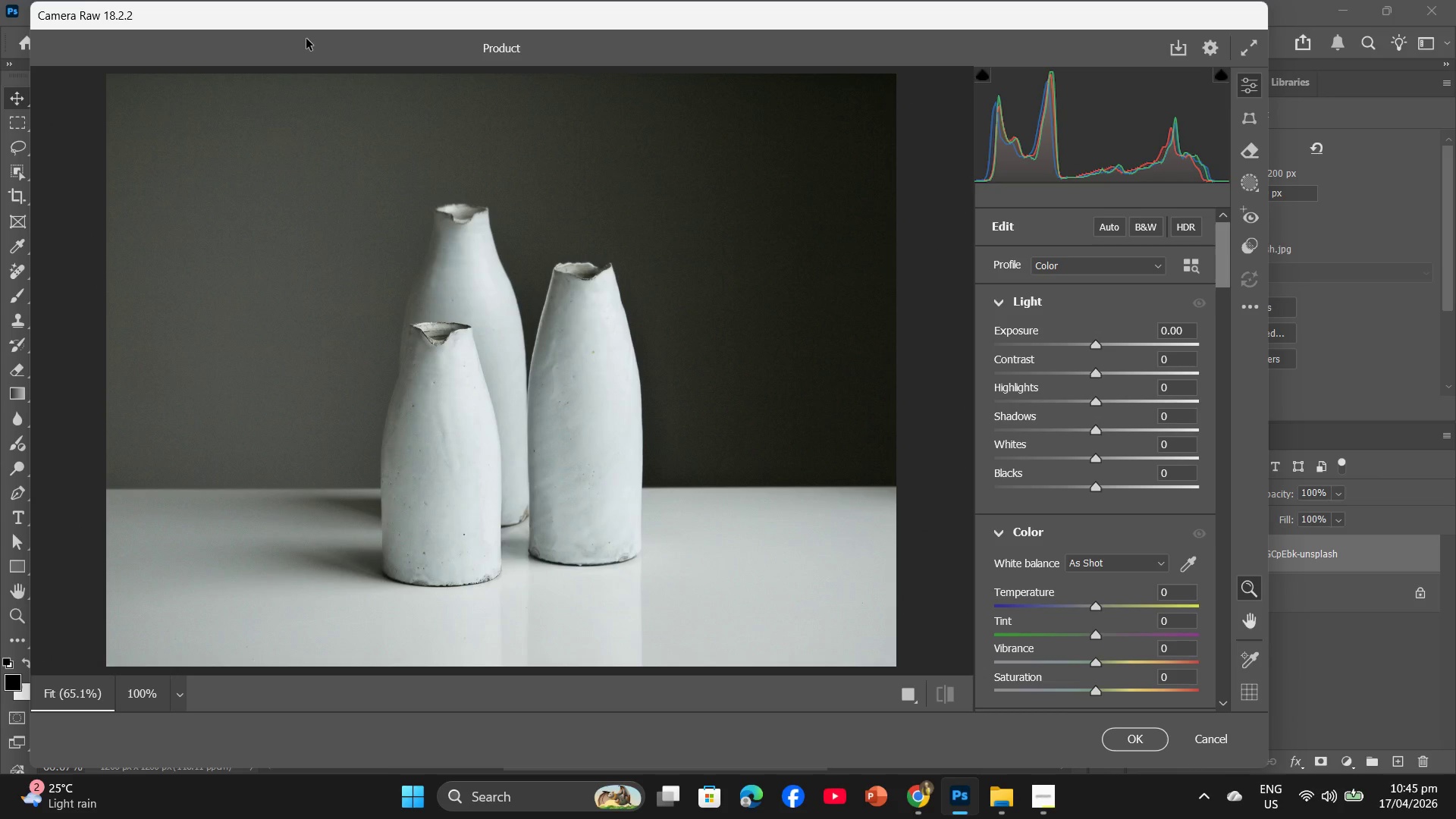 
left_click([1169, 361])
 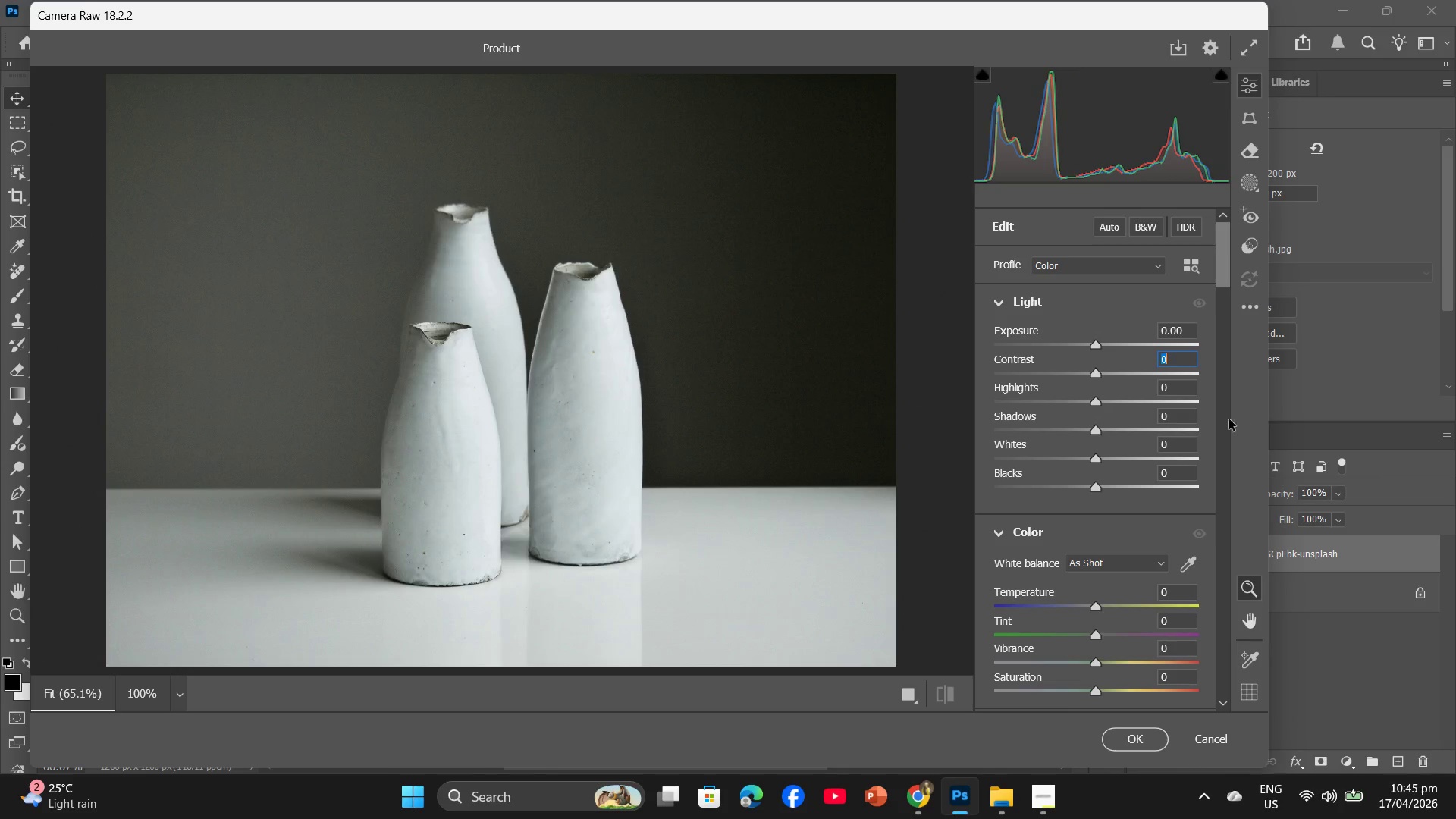 
key(Numpad1)
 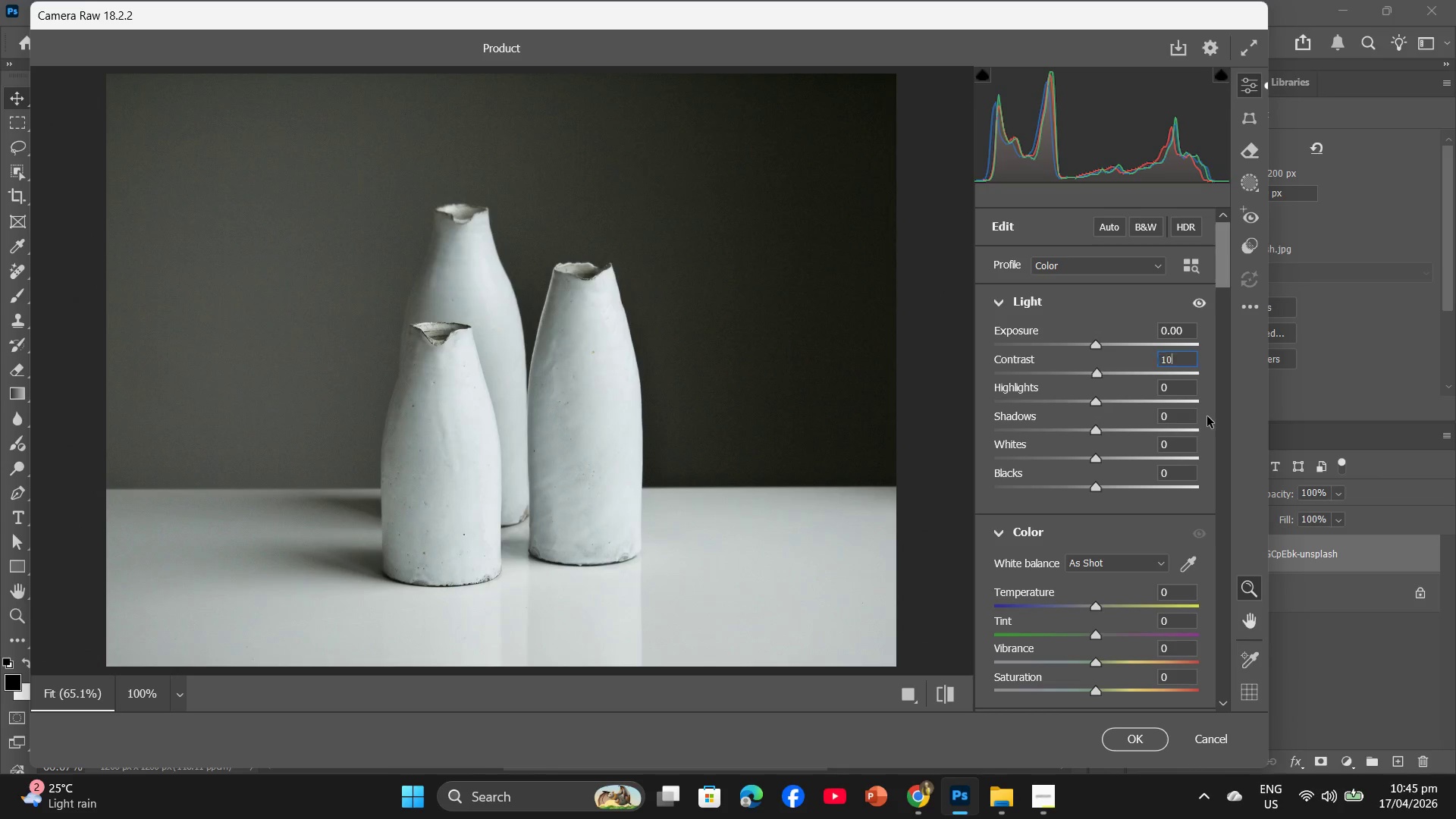 
key(Numpad0)
 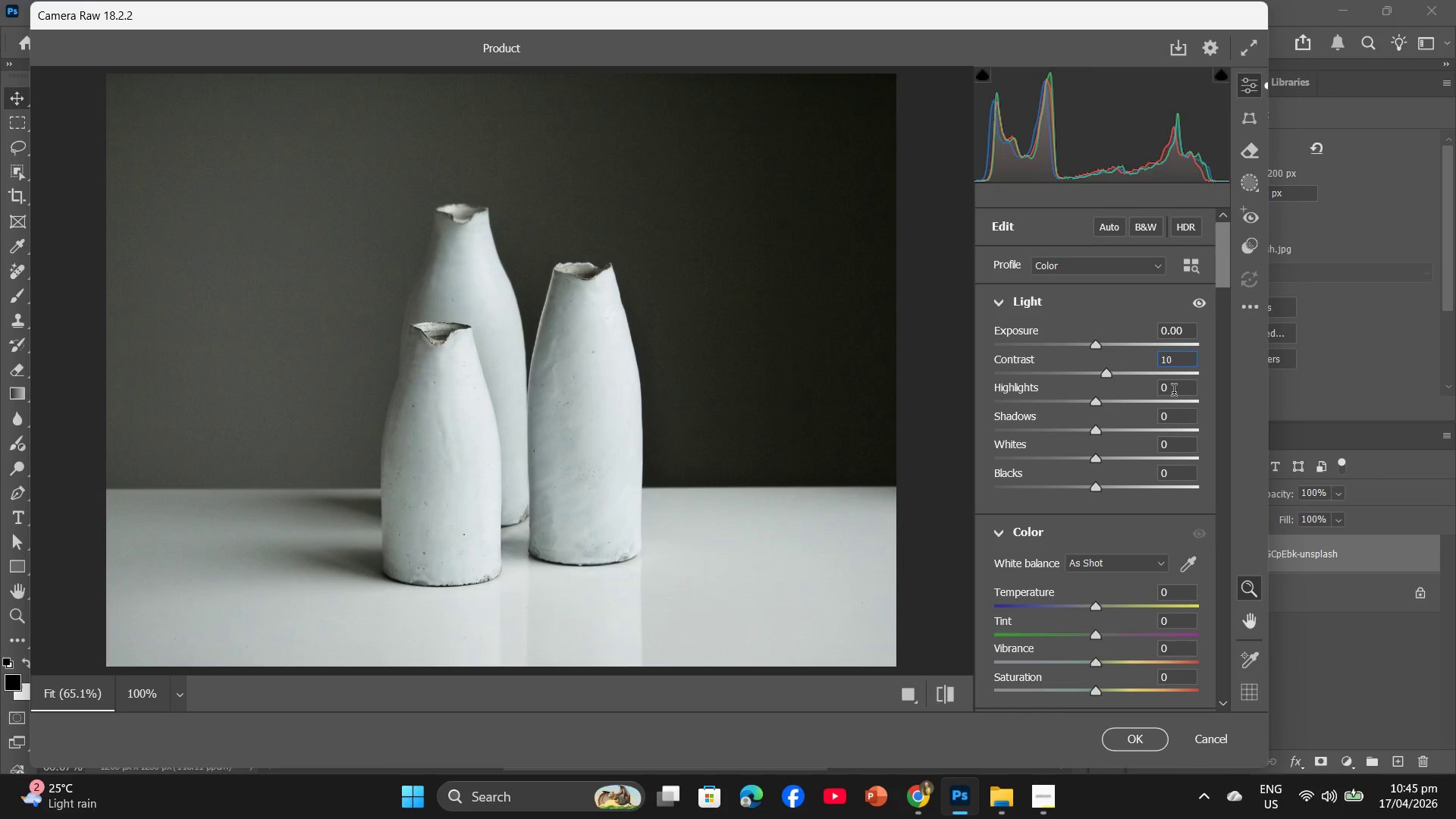 
left_click([1170, 387])
 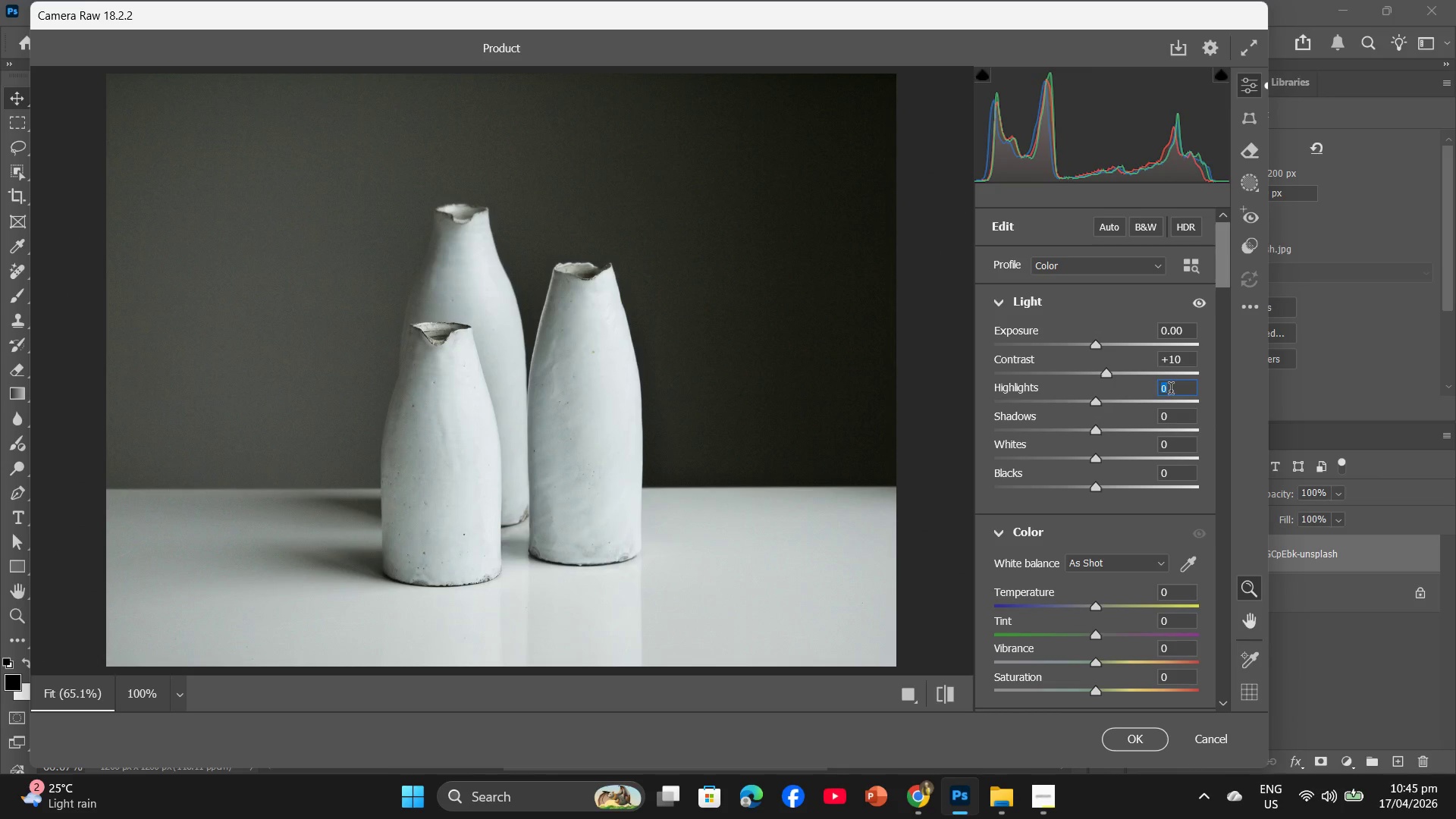 
key(Minus)
 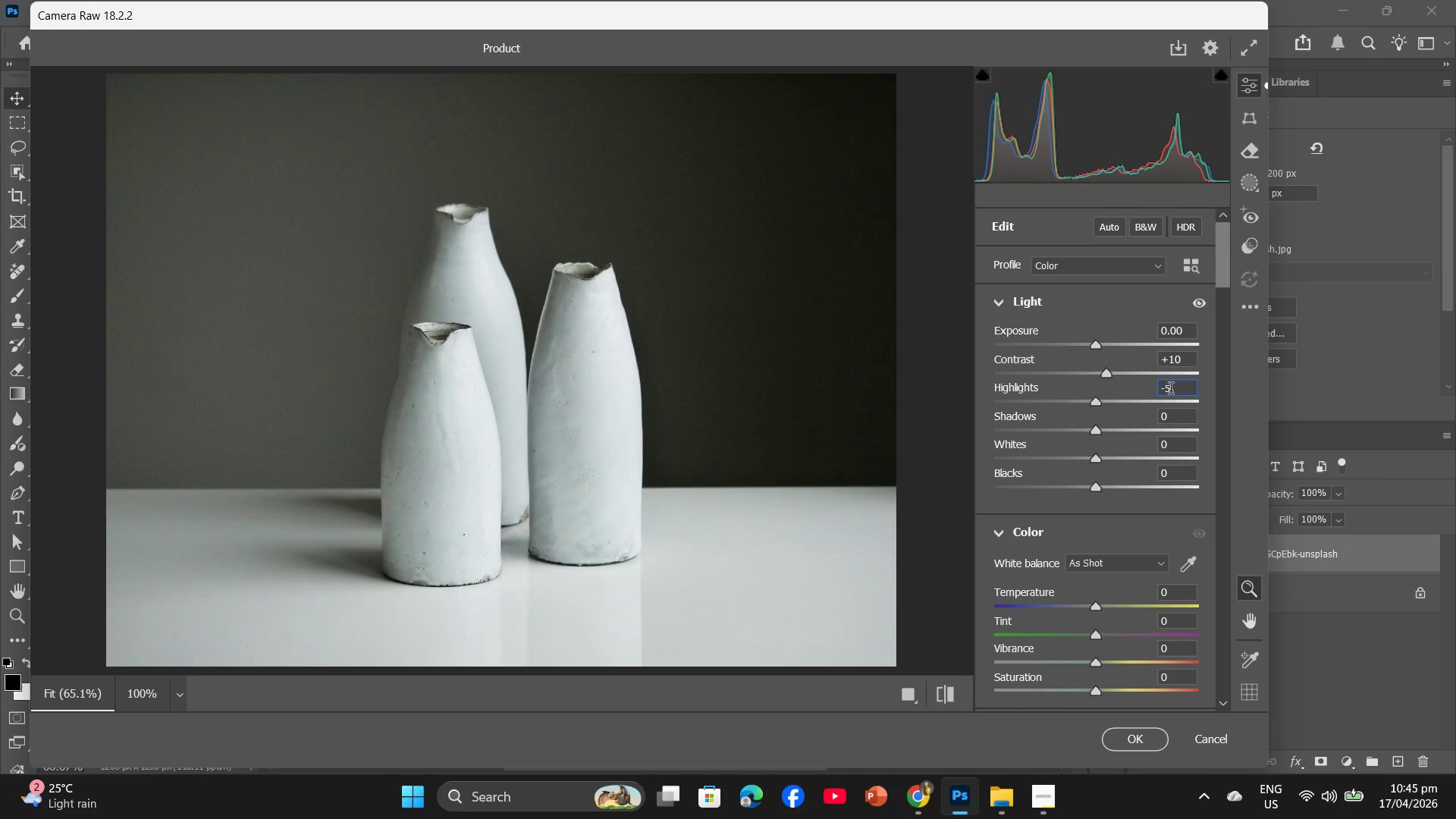 
key(Numpad5)
 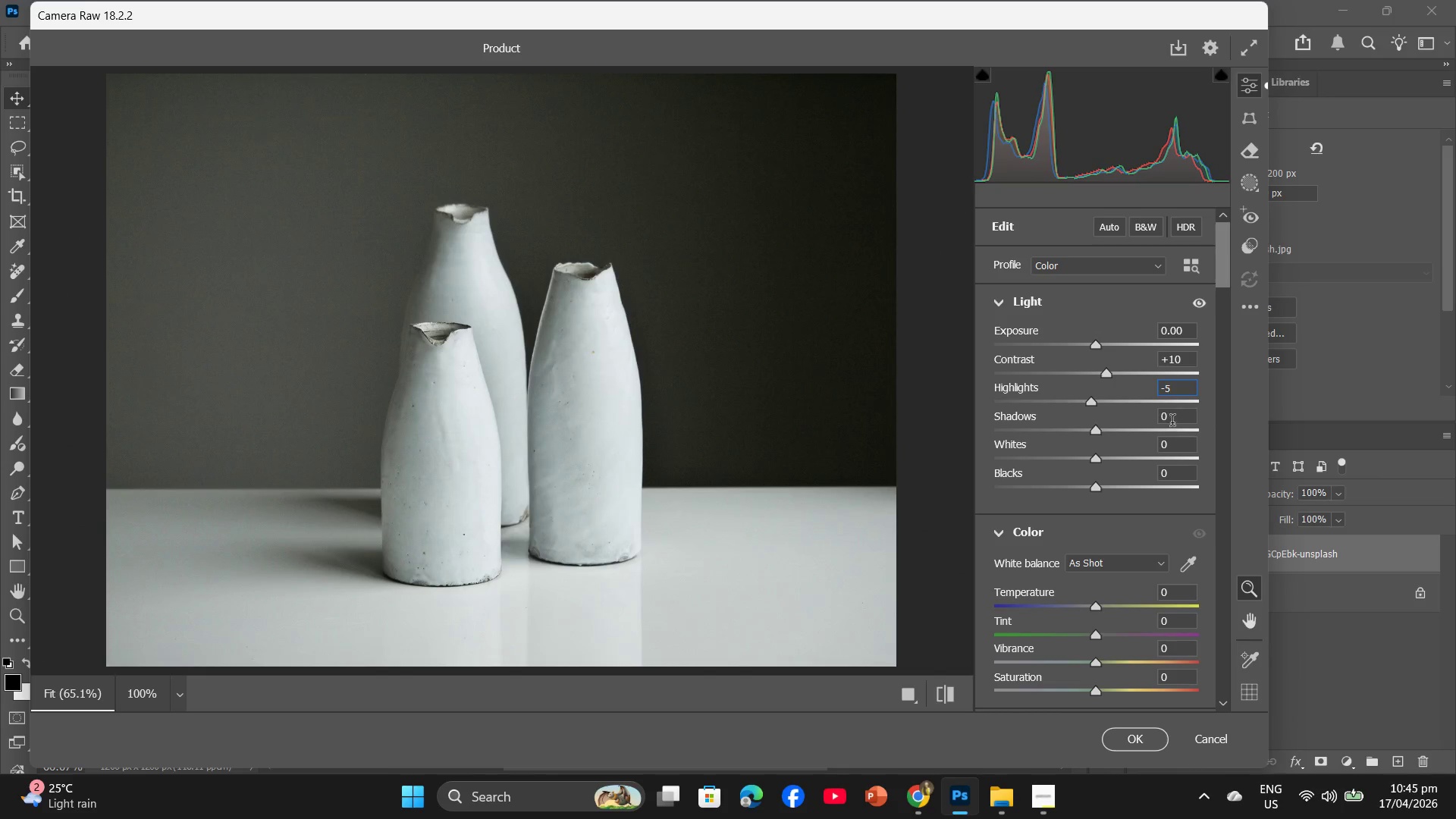 
left_click([1169, 419])
 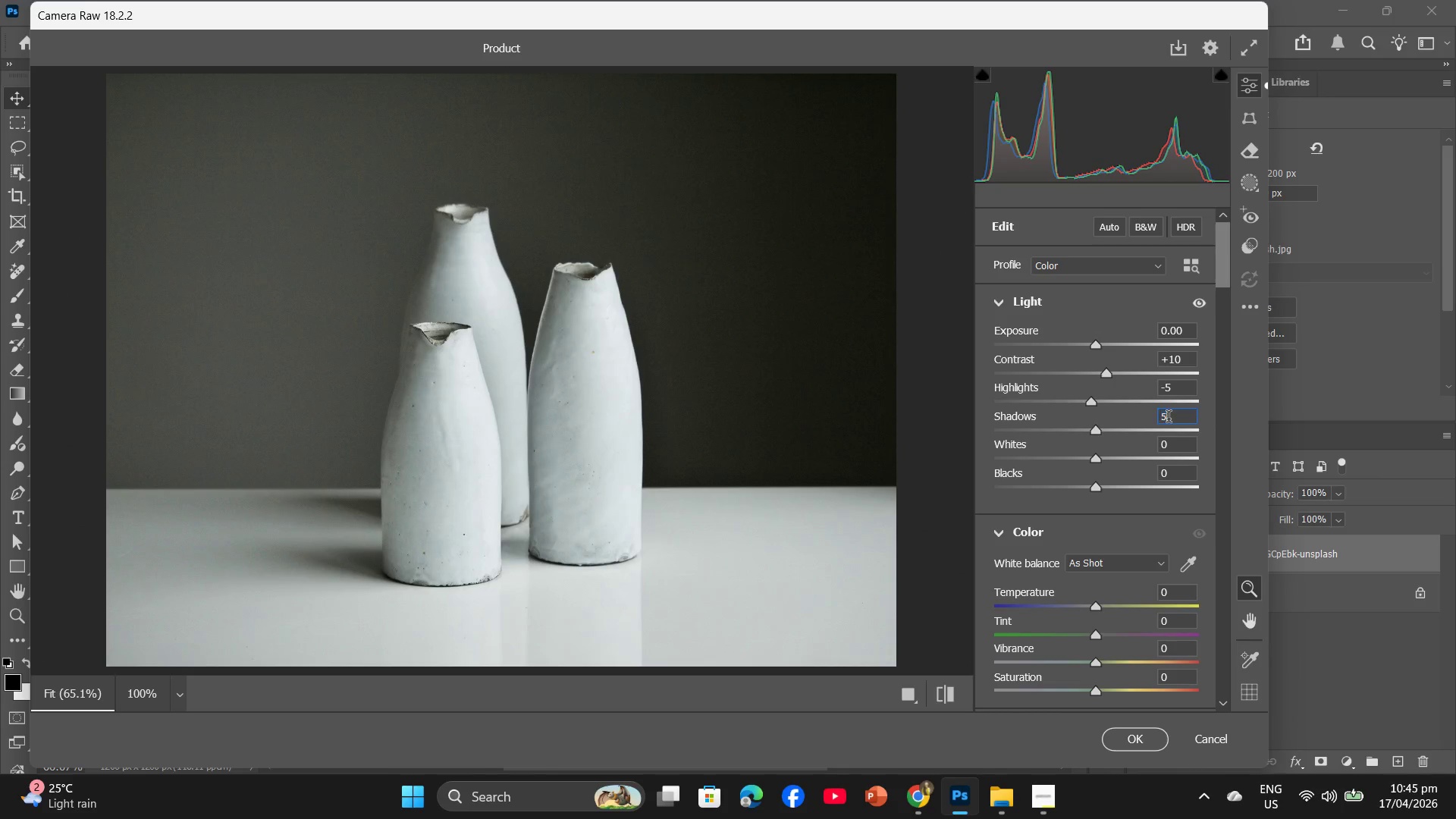 
key(Numpad5)
 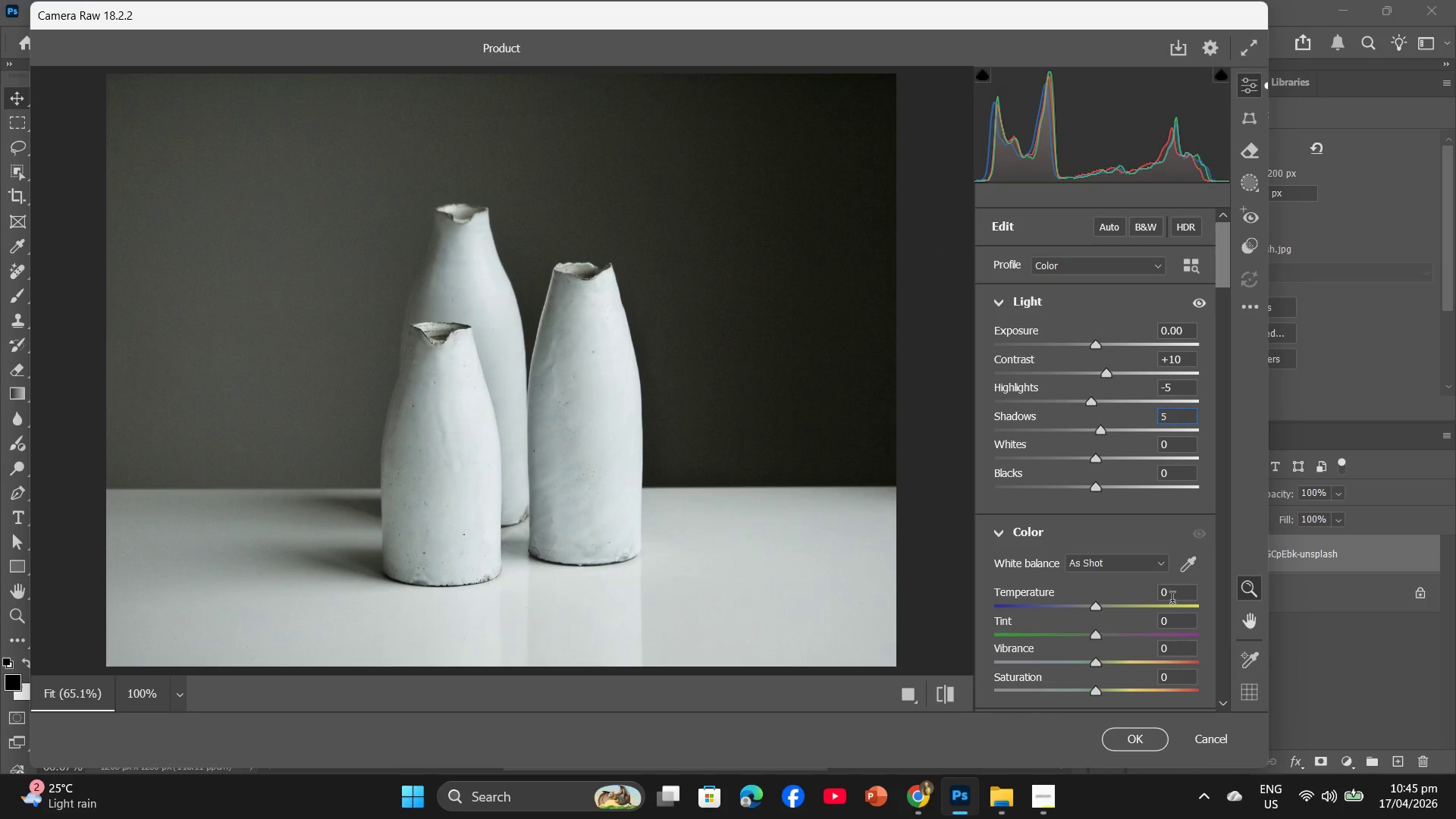 
left_click([1168, 598])
 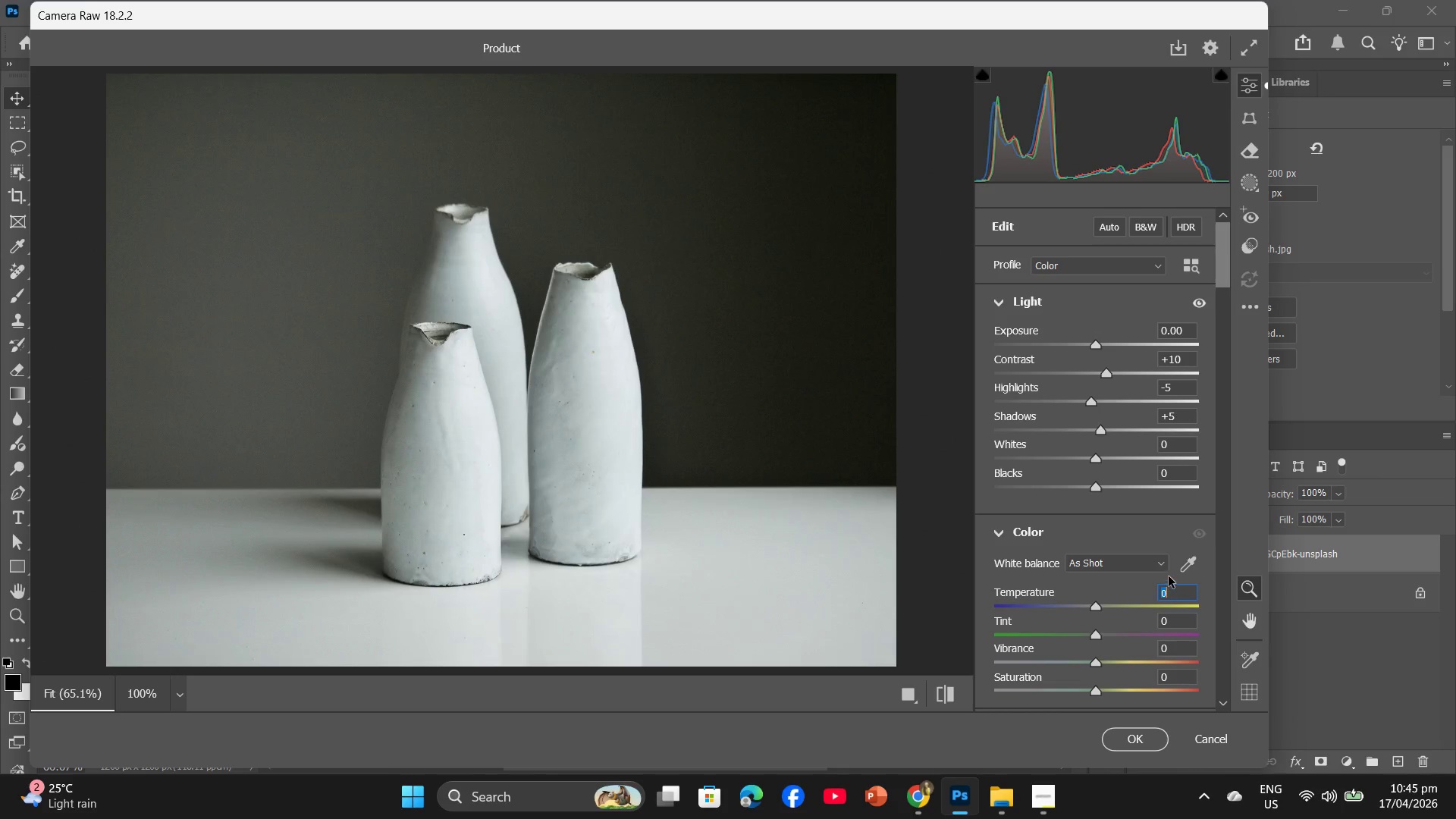 
key(Minus)
 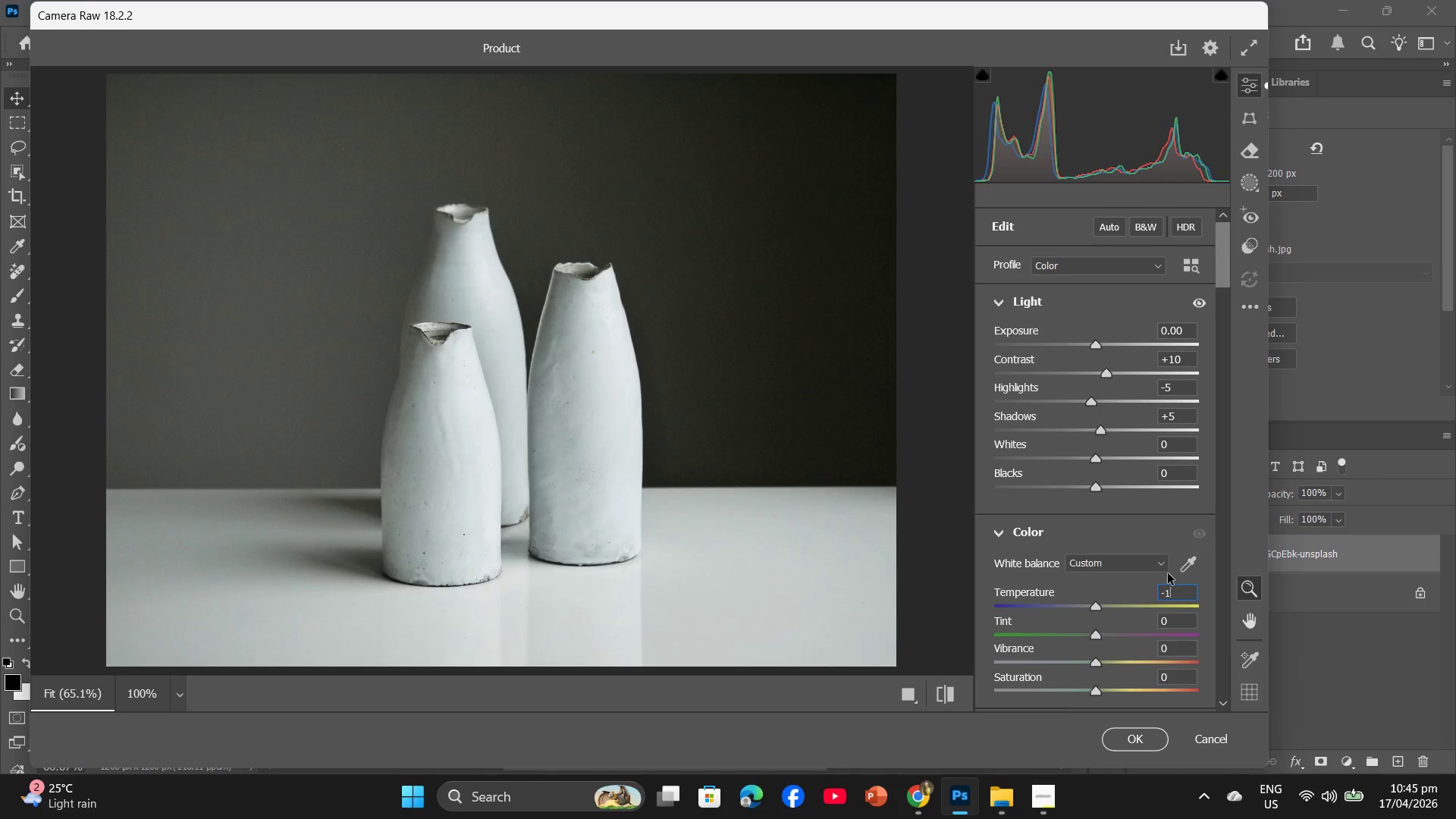 
key(Numpad1)
 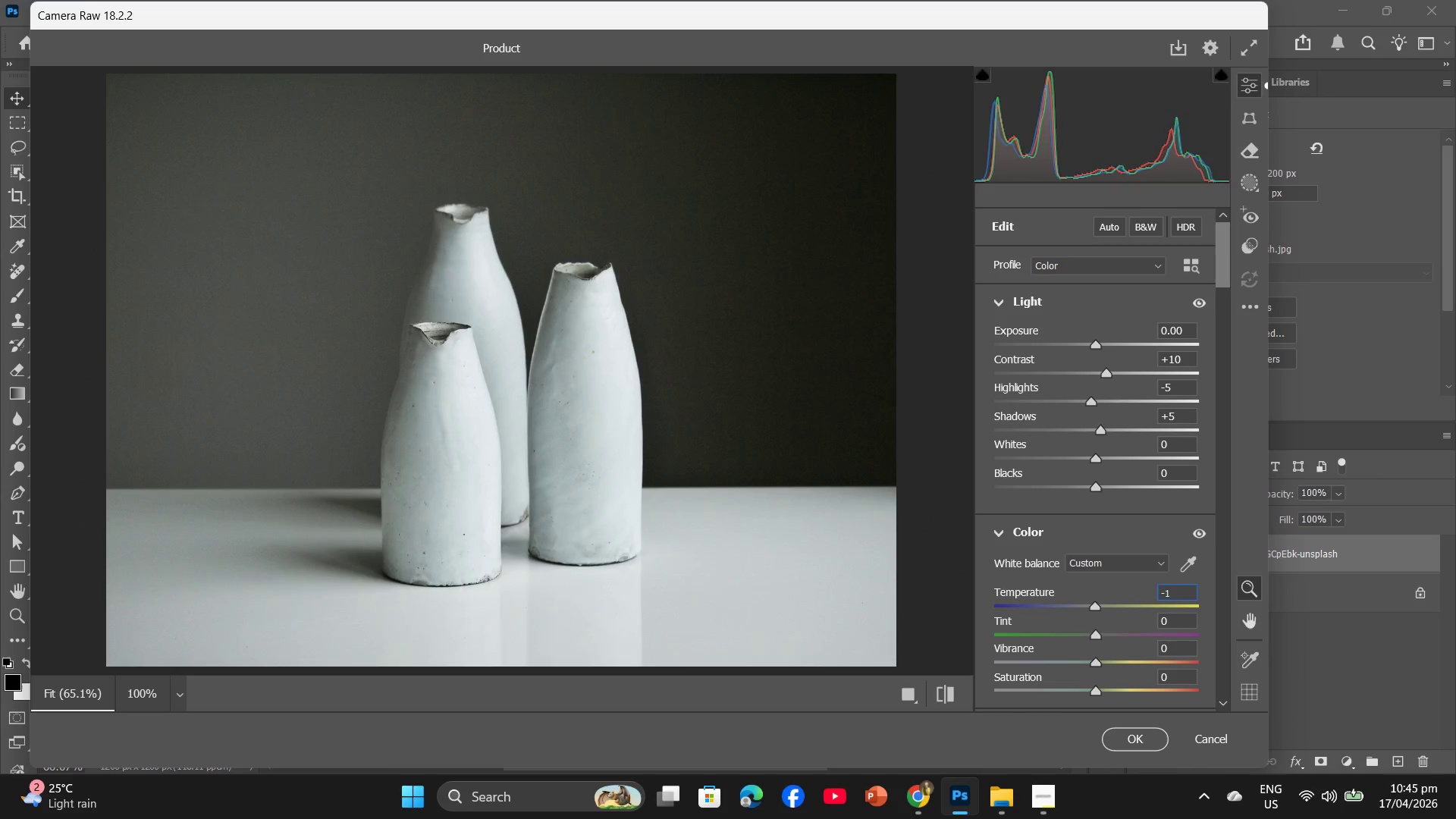 
key(Numpad5)
 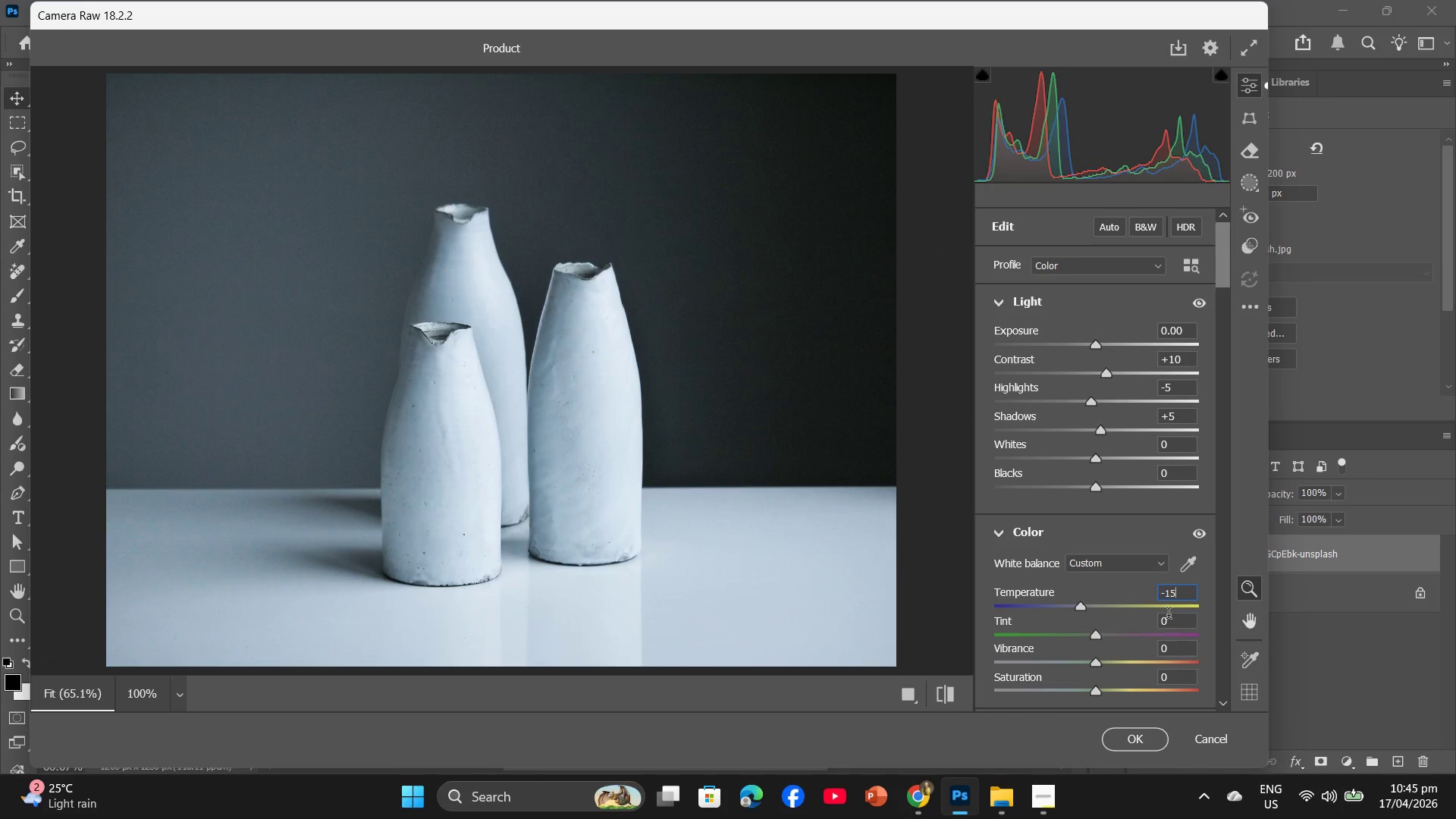 
left_click([1169, 615])
 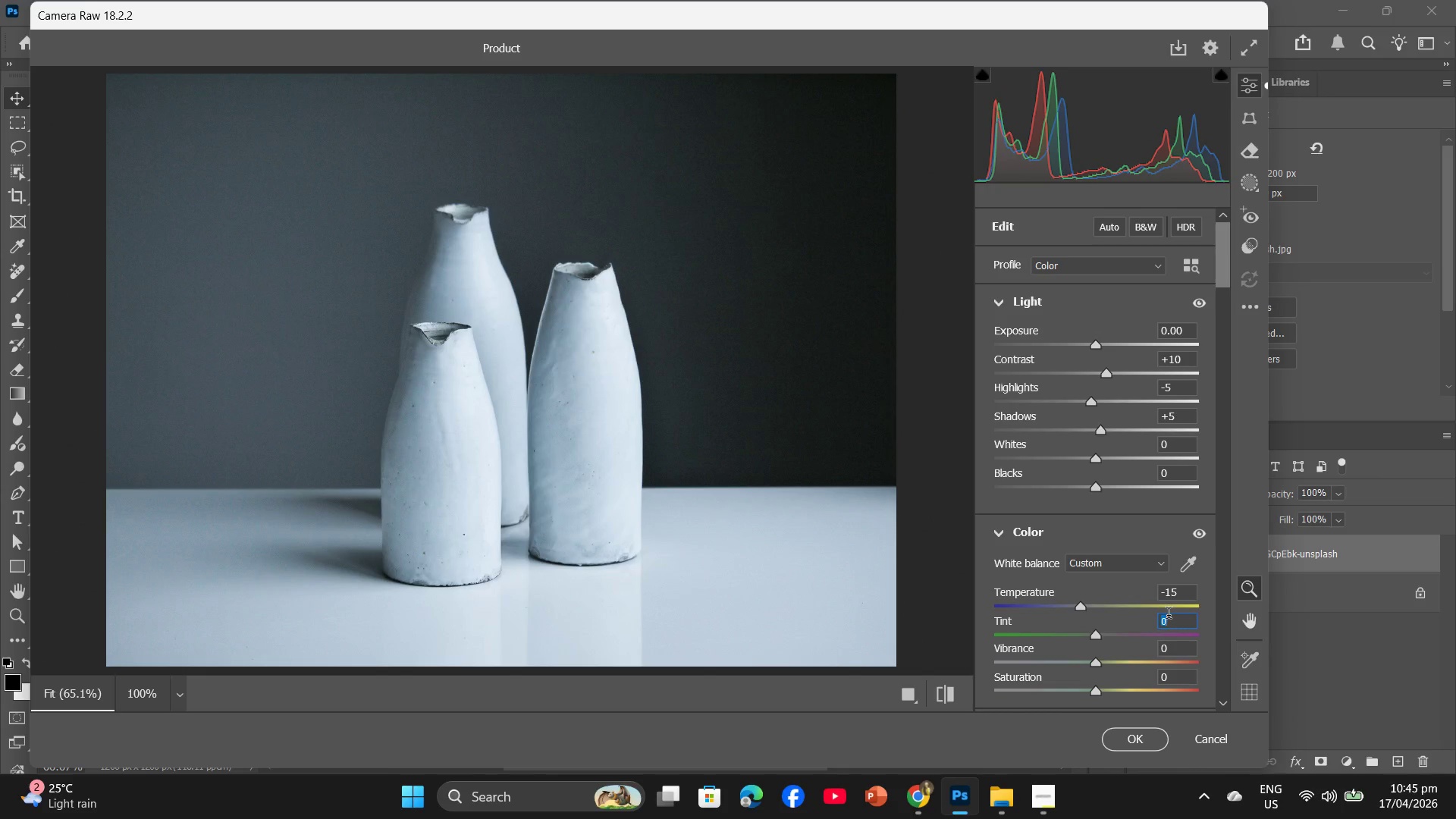 
key(Minus)
 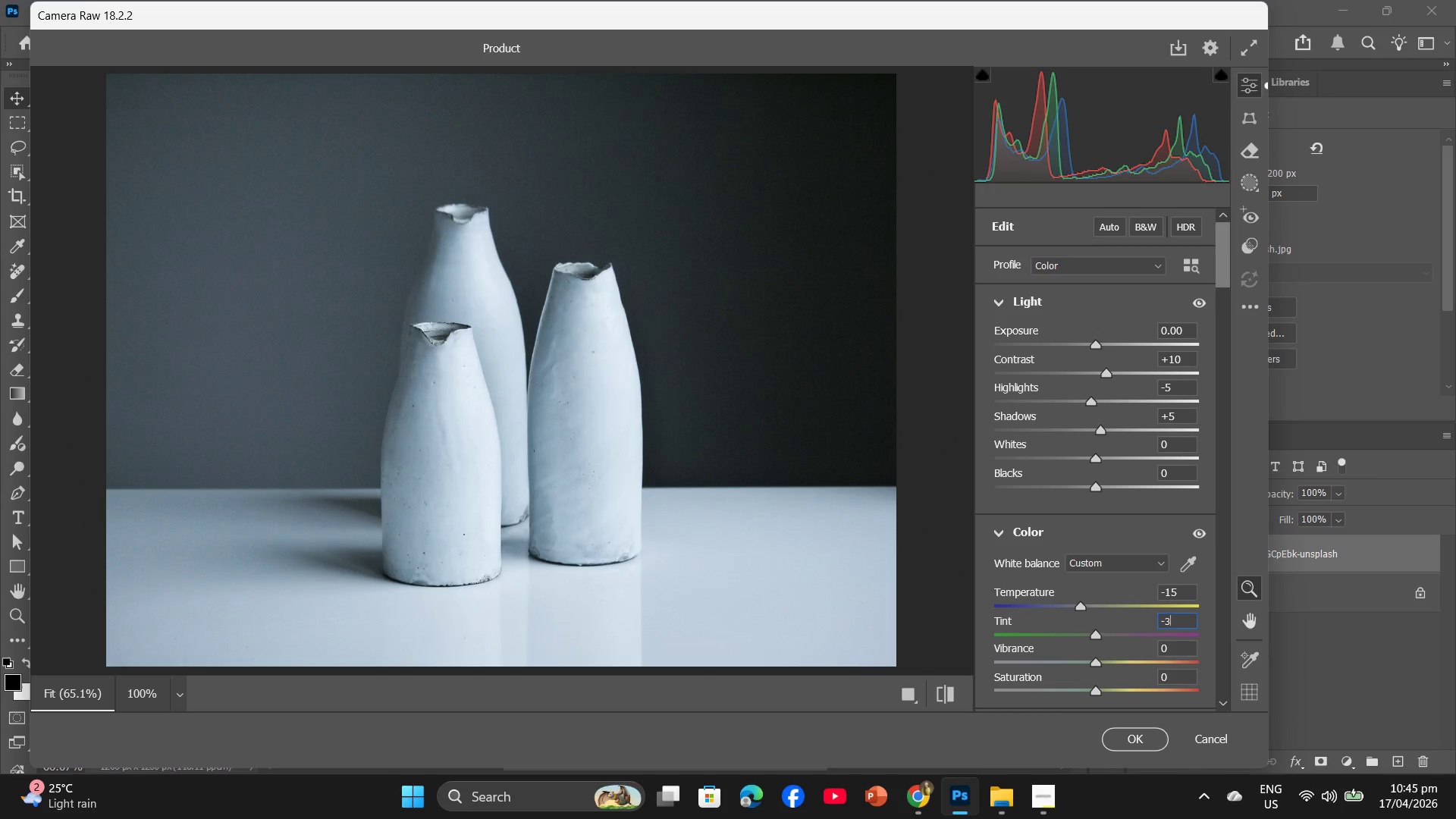 
key(Numpad3)
 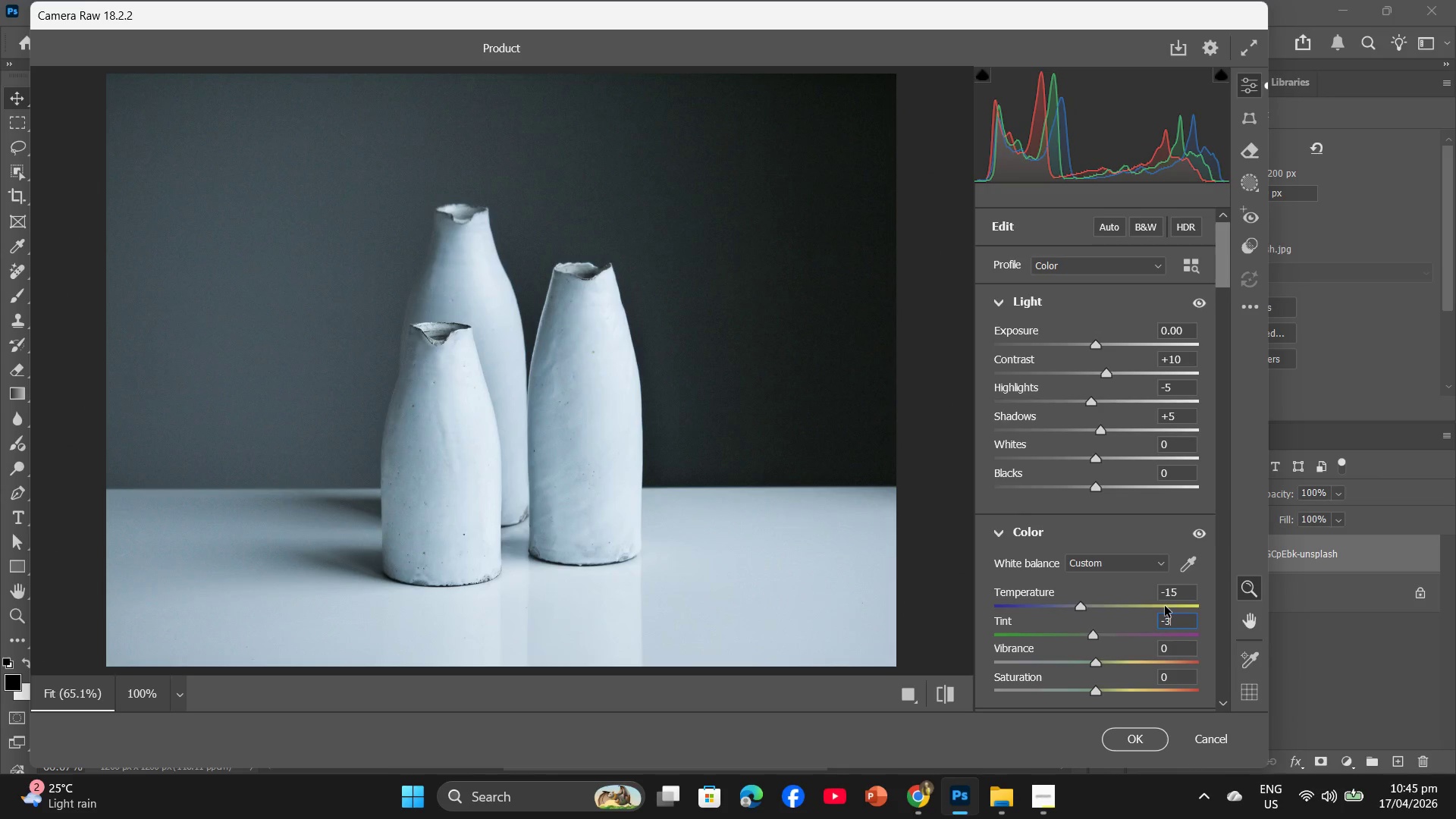 
scroll: coordinate [1165, 606], scroll_direction: down, amount: 2.0
 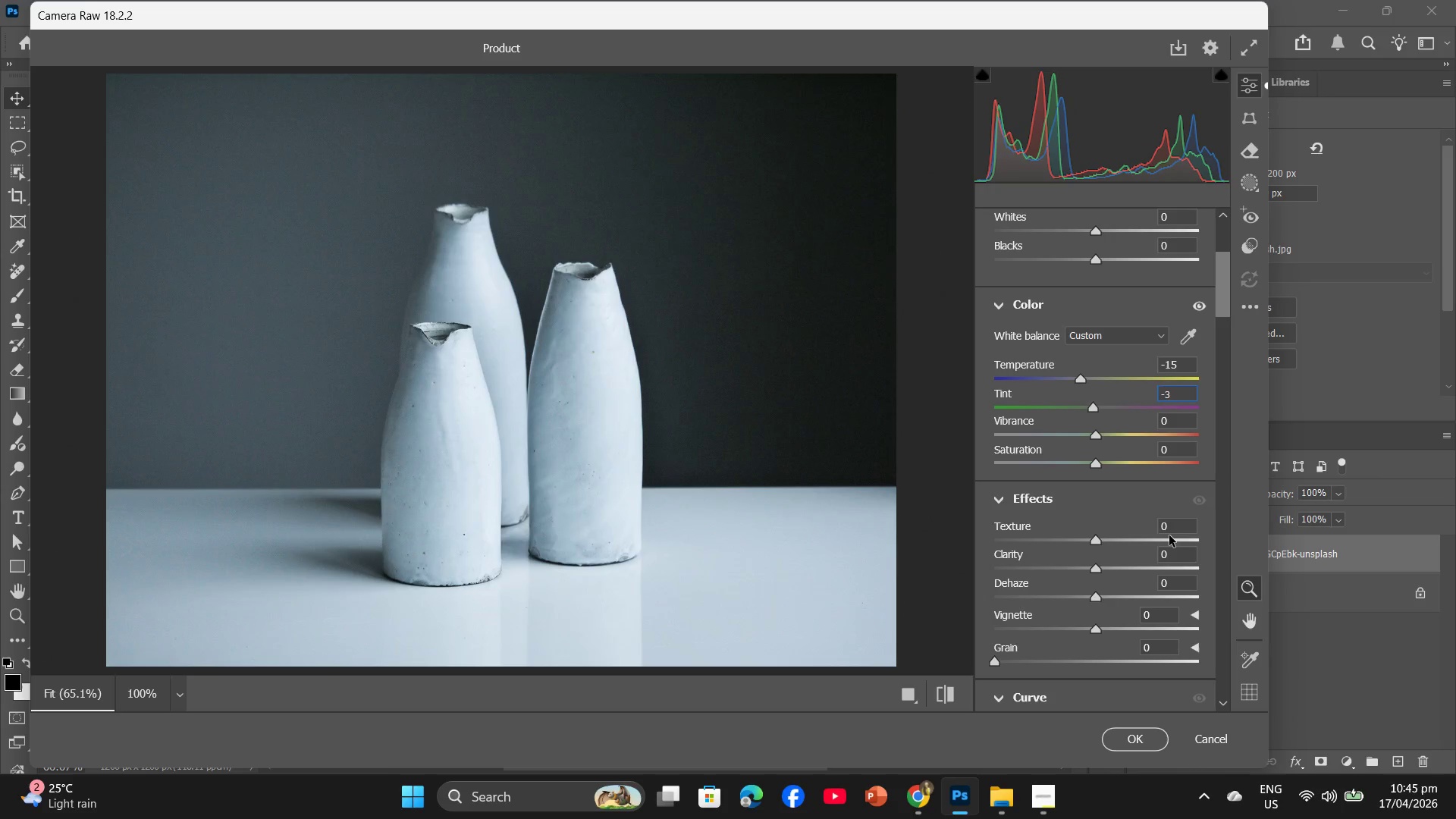 
left_click([1167, 530])
 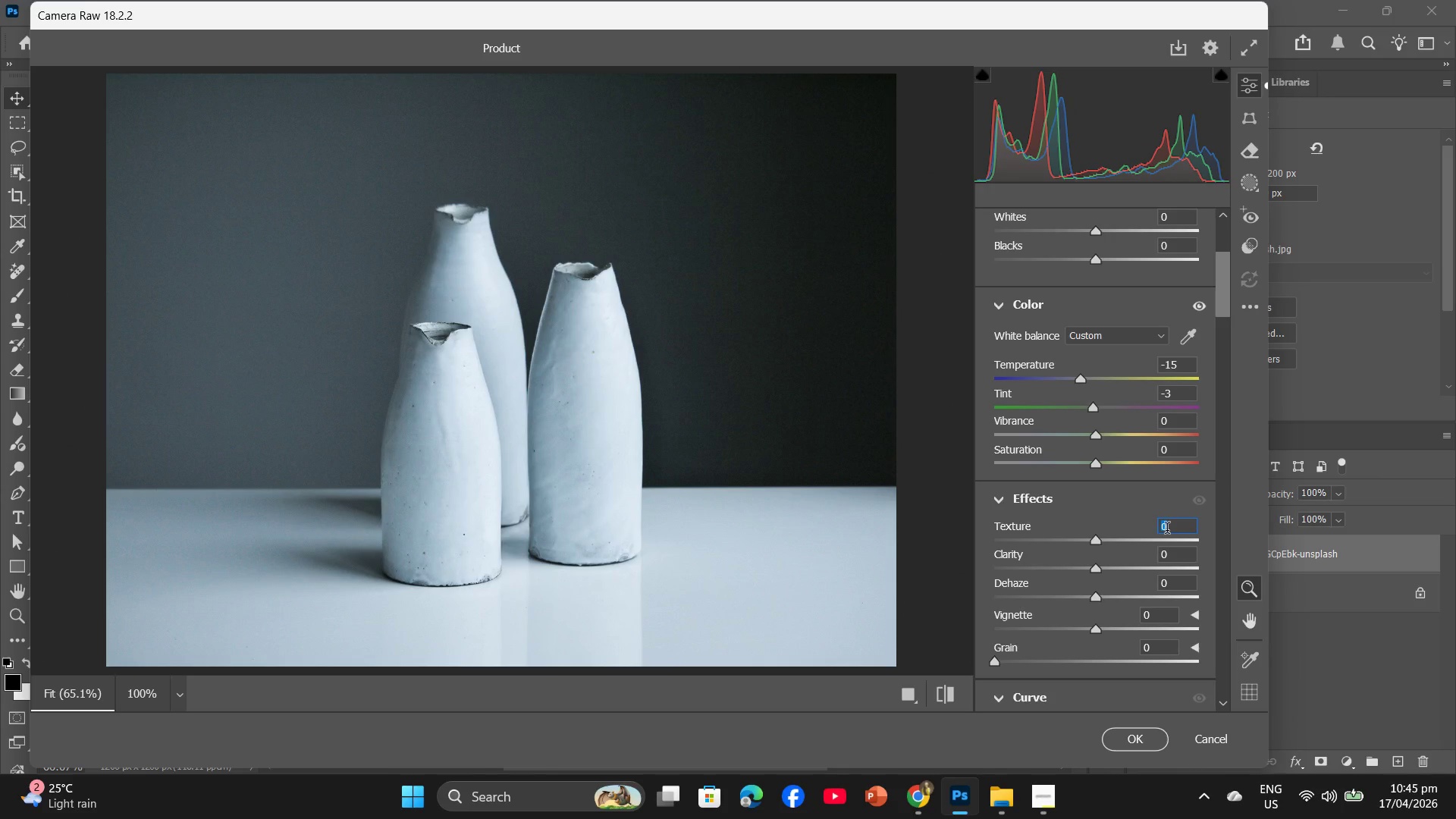 
key(Numpad1)
 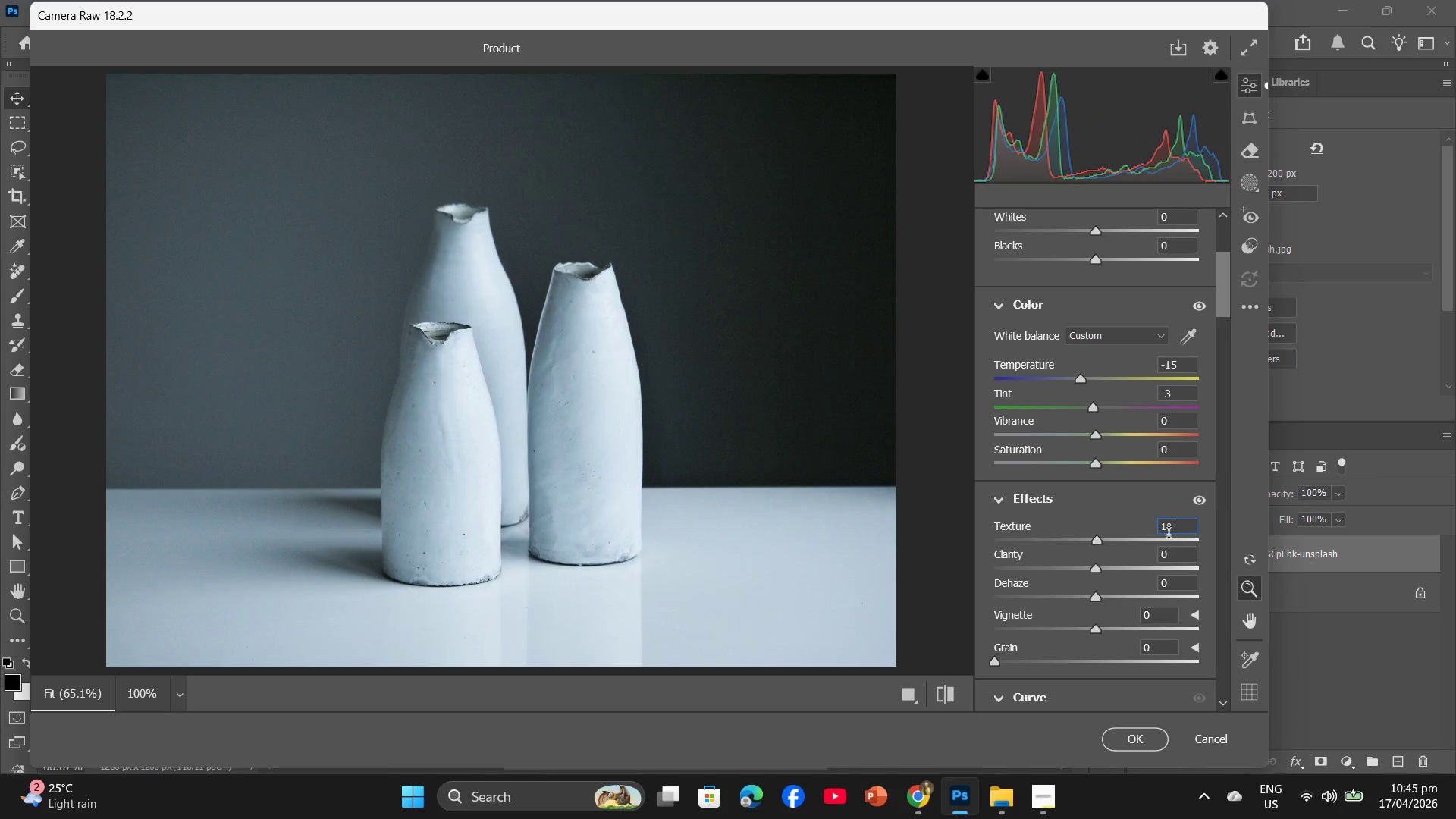 
key(Numpad0)
 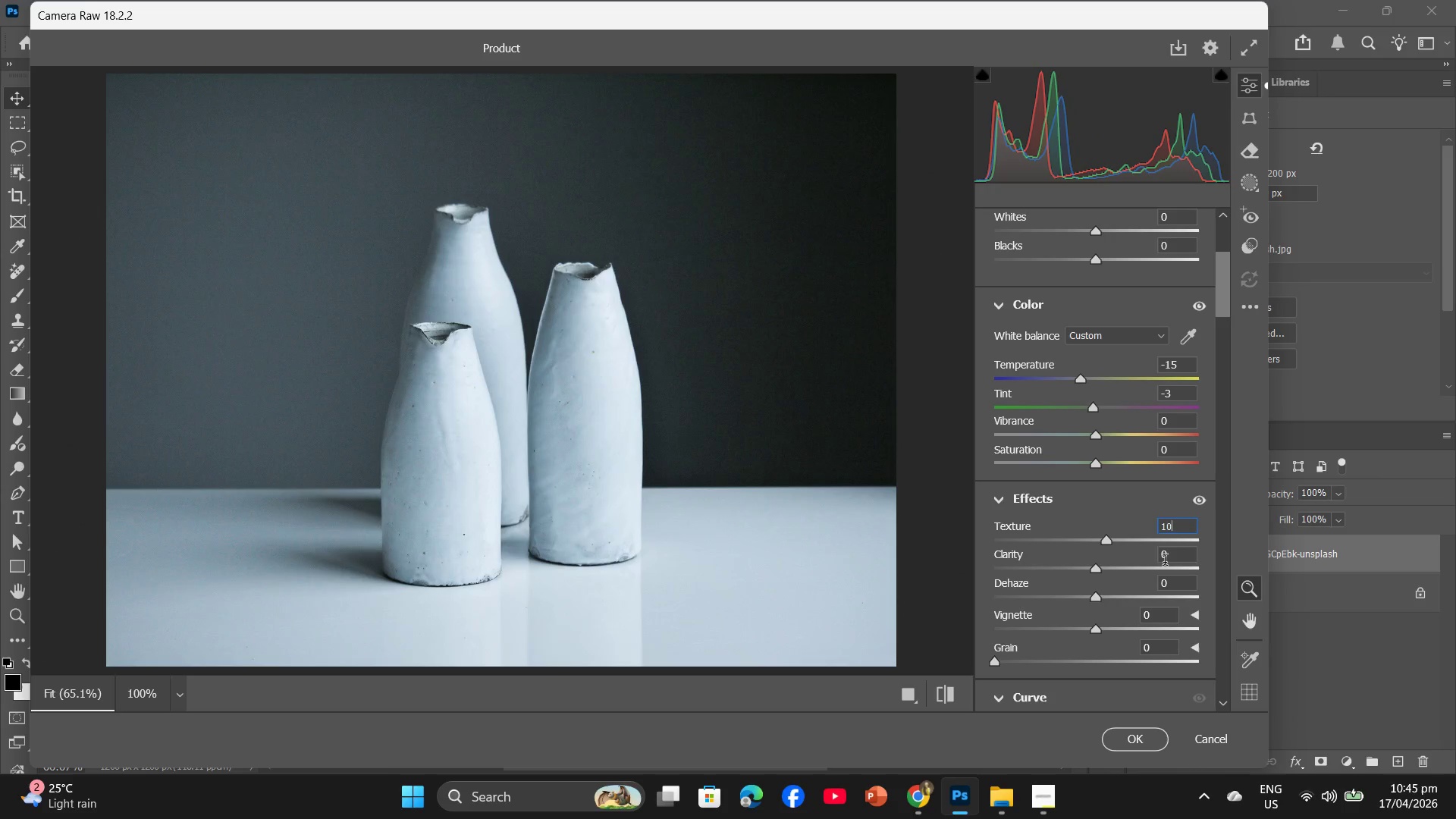 
left_click([1165, 562])
 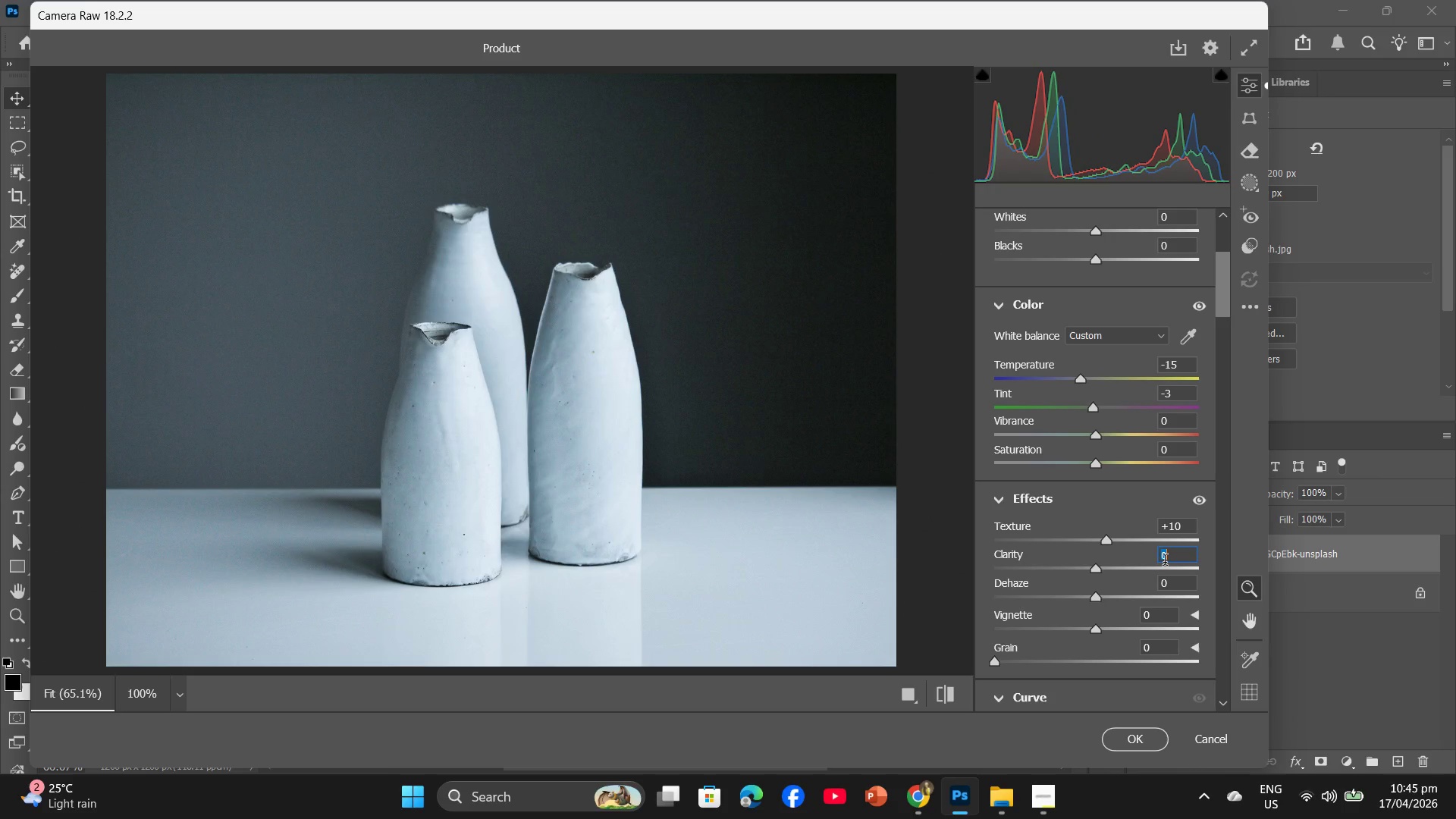 
key(Numpad1)
 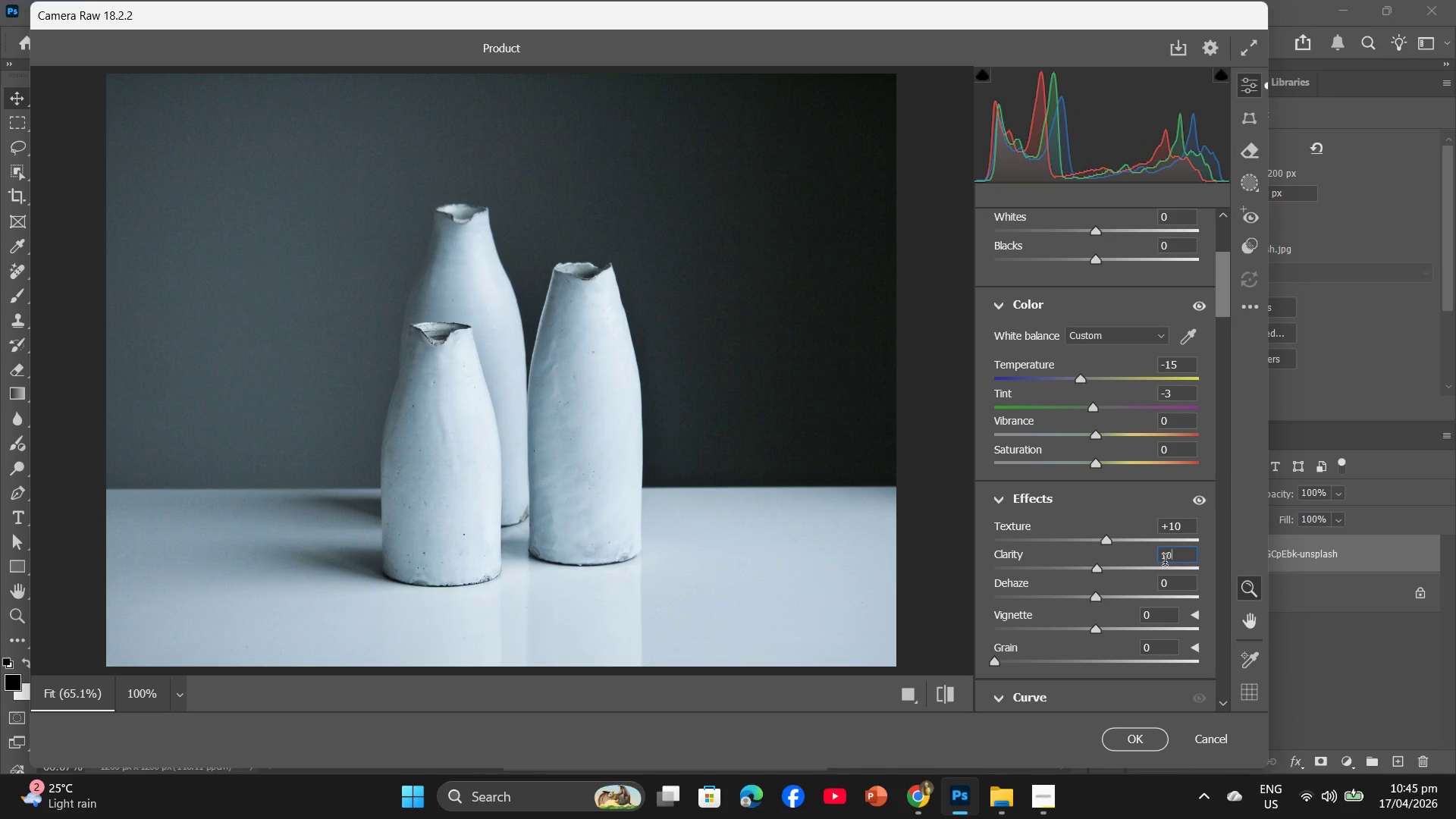 
key(Numpad0)
 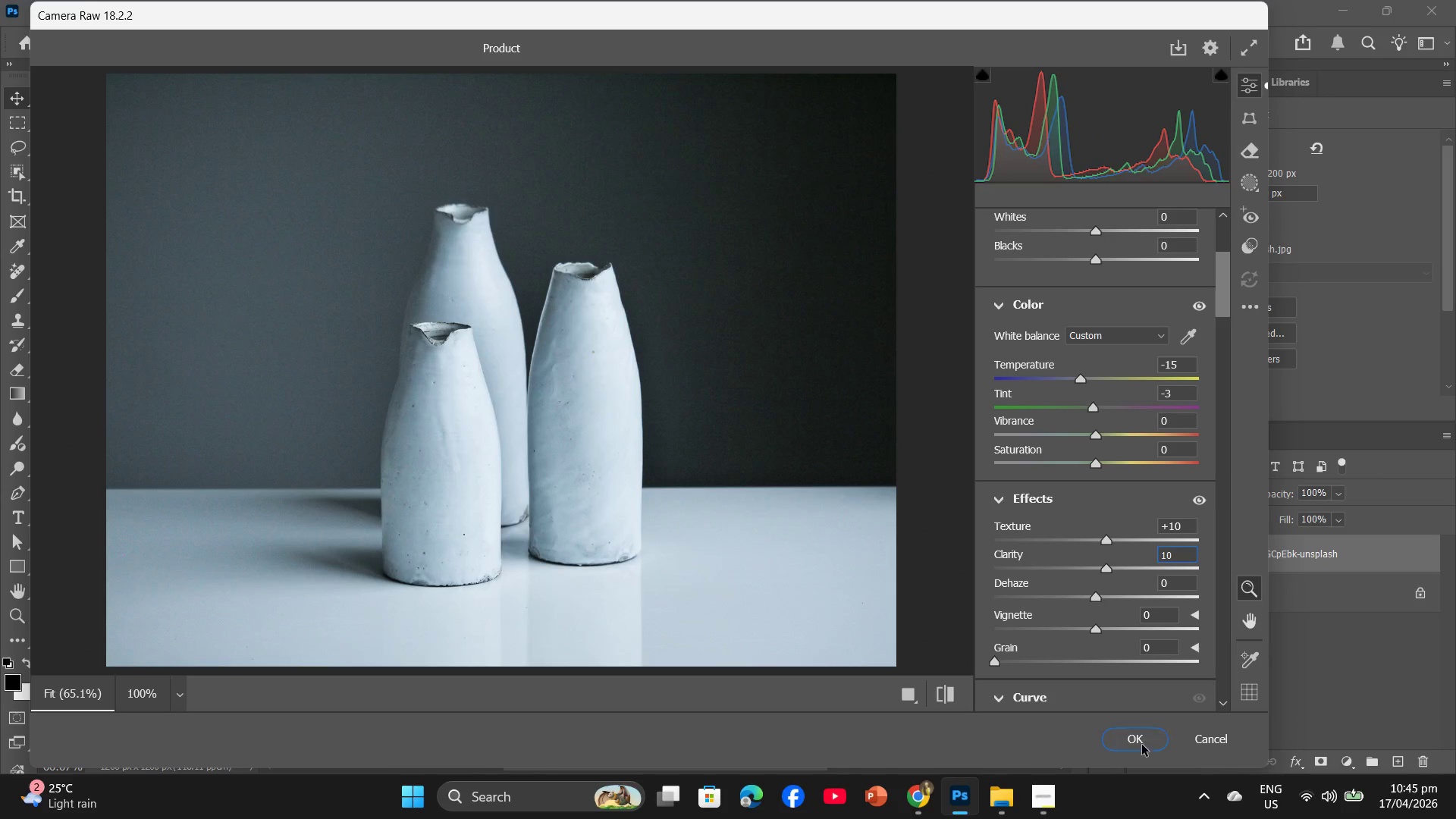 
left_click([1142, 748])
 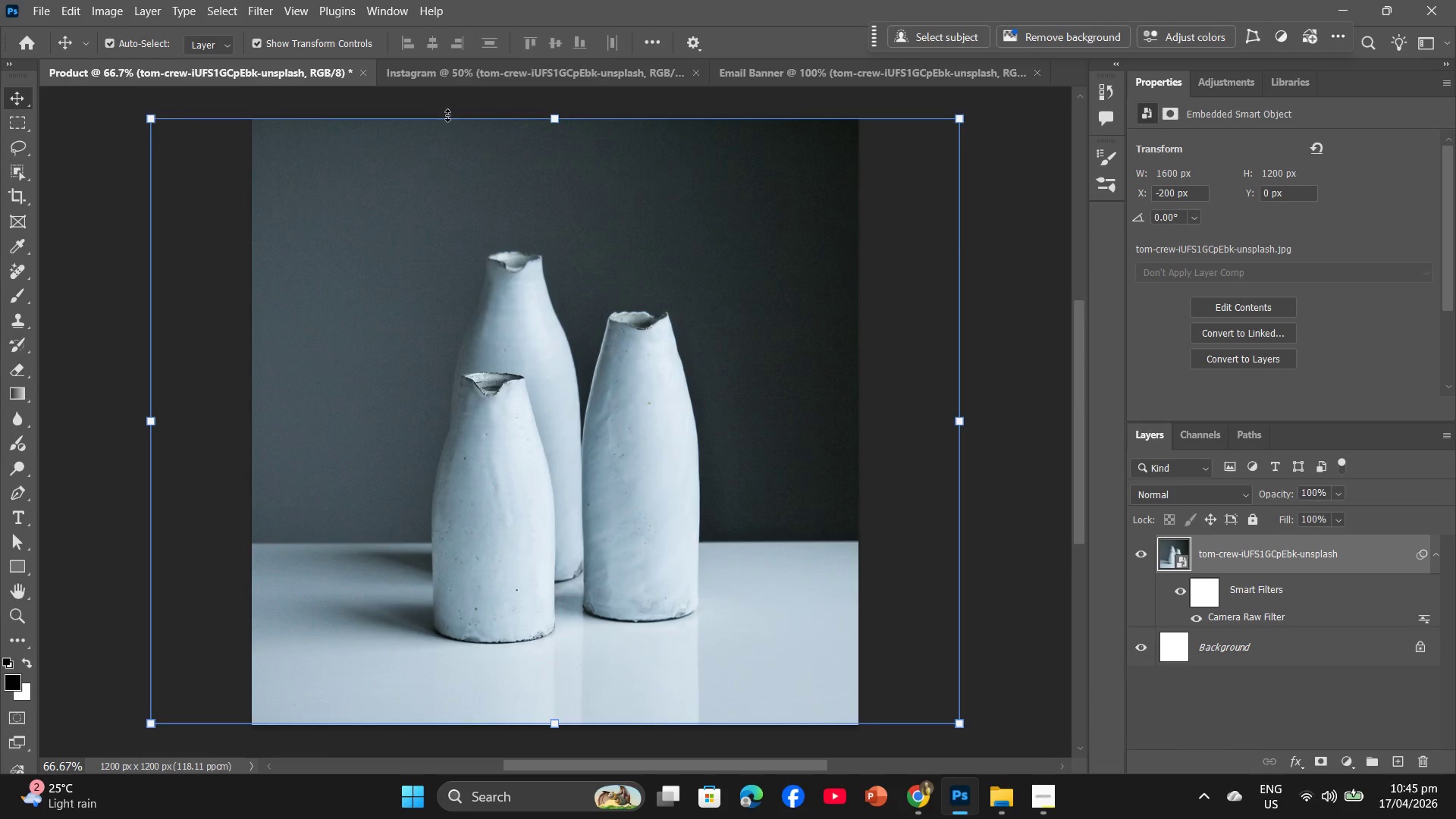 
left_click([436, 74])
 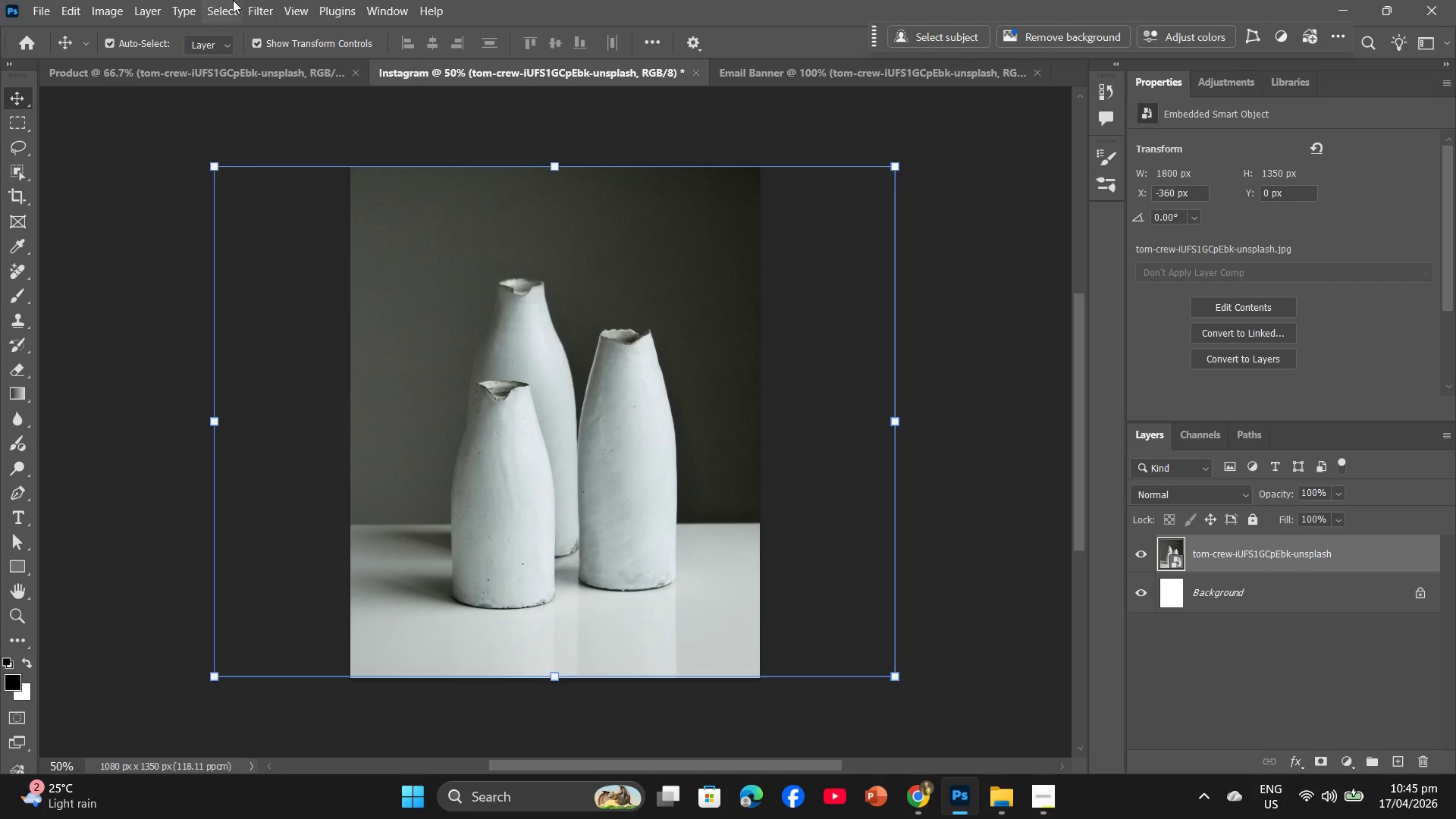 
left_click([248, 2])
 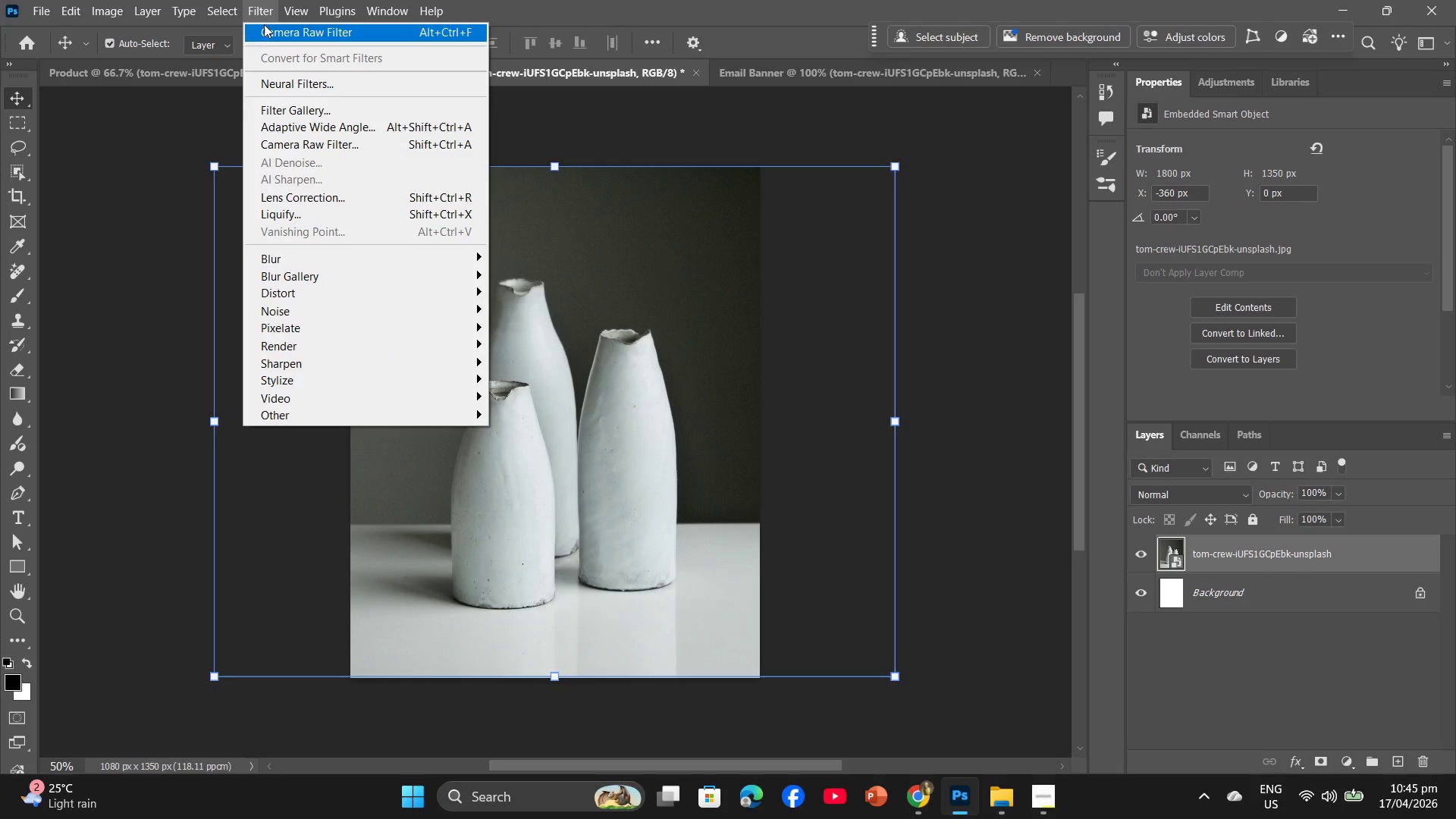 
left_click([265, 27])
 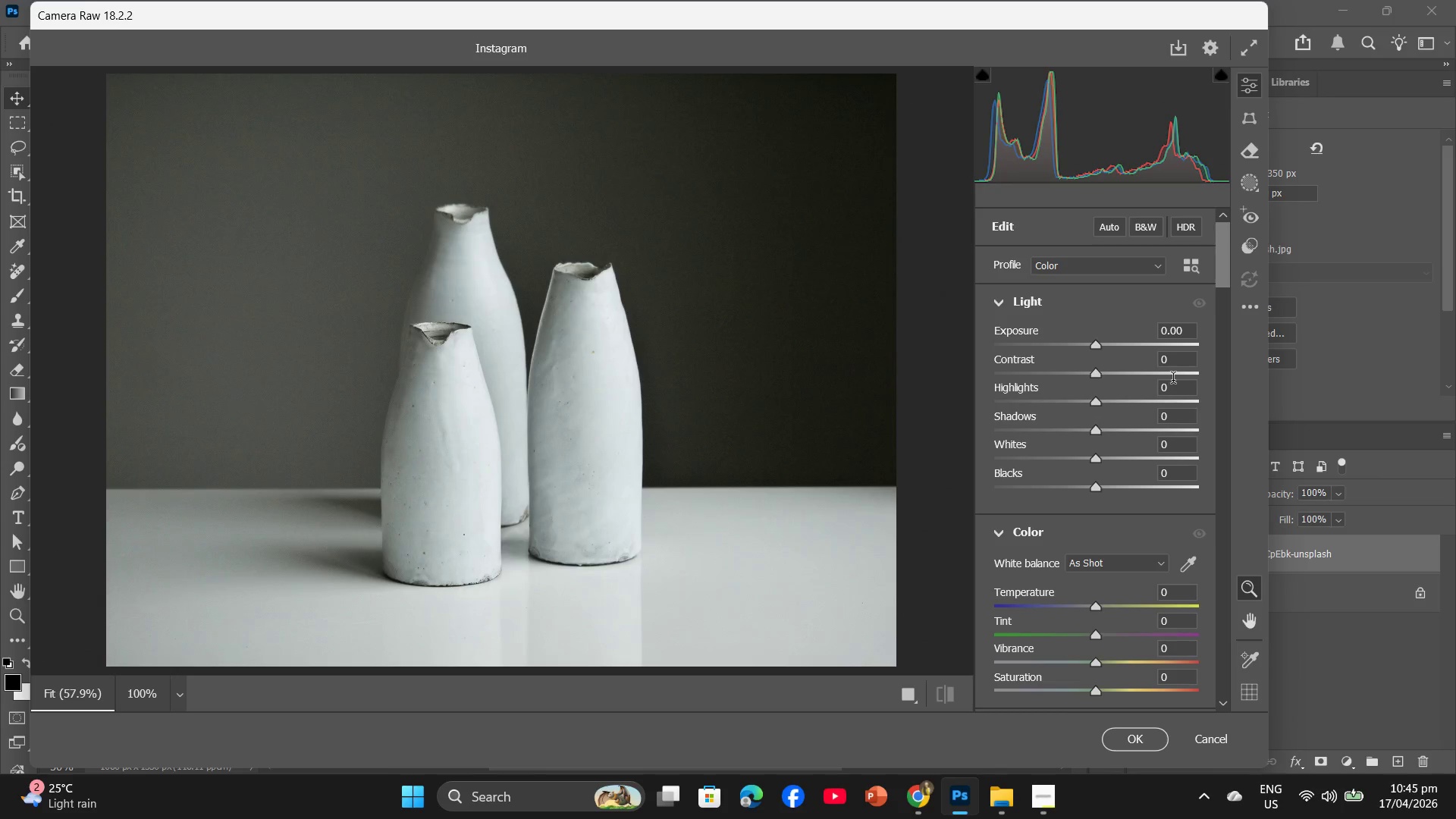 
left_click([1169, 368])
 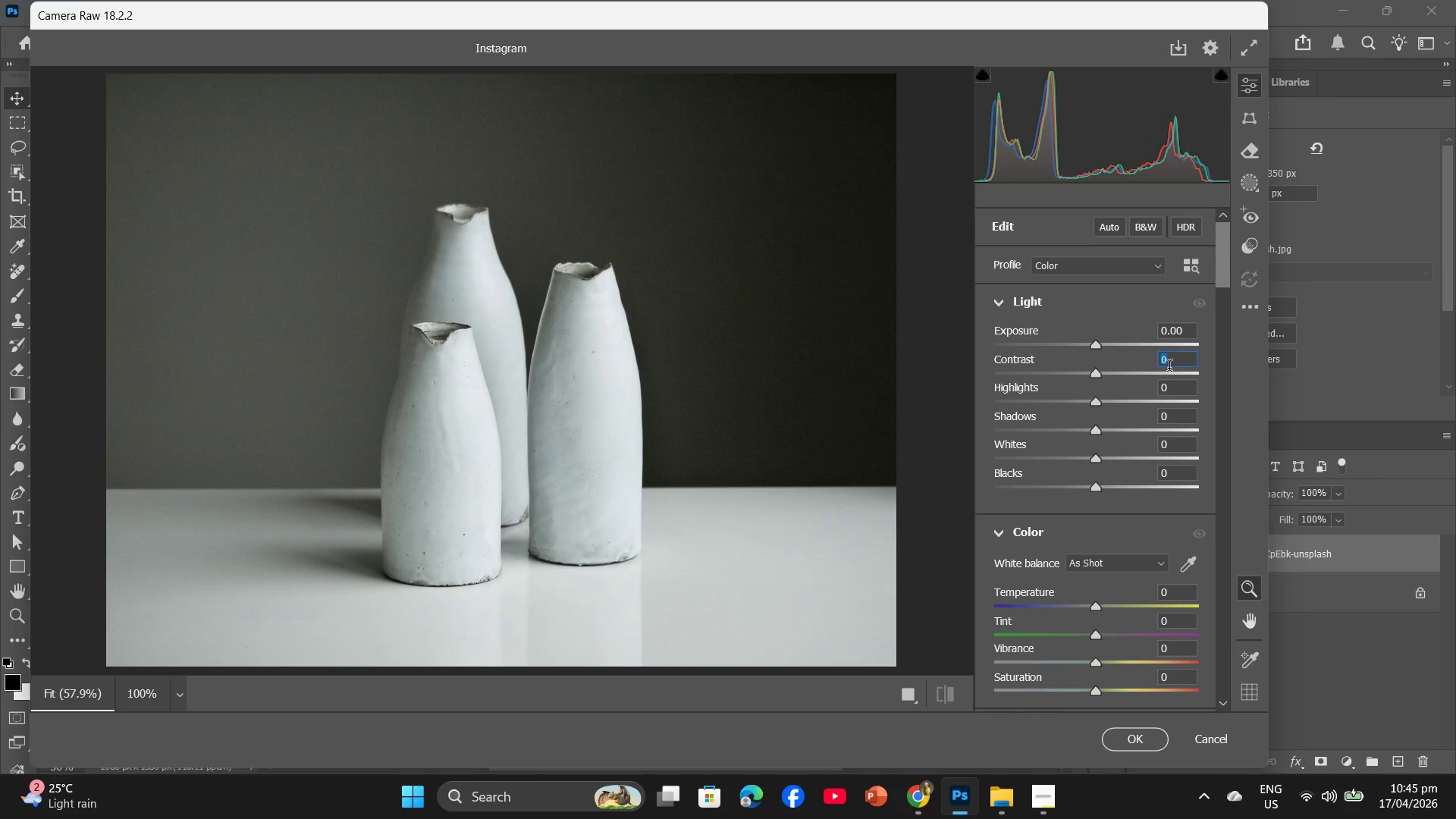 
key(Numpad1)
 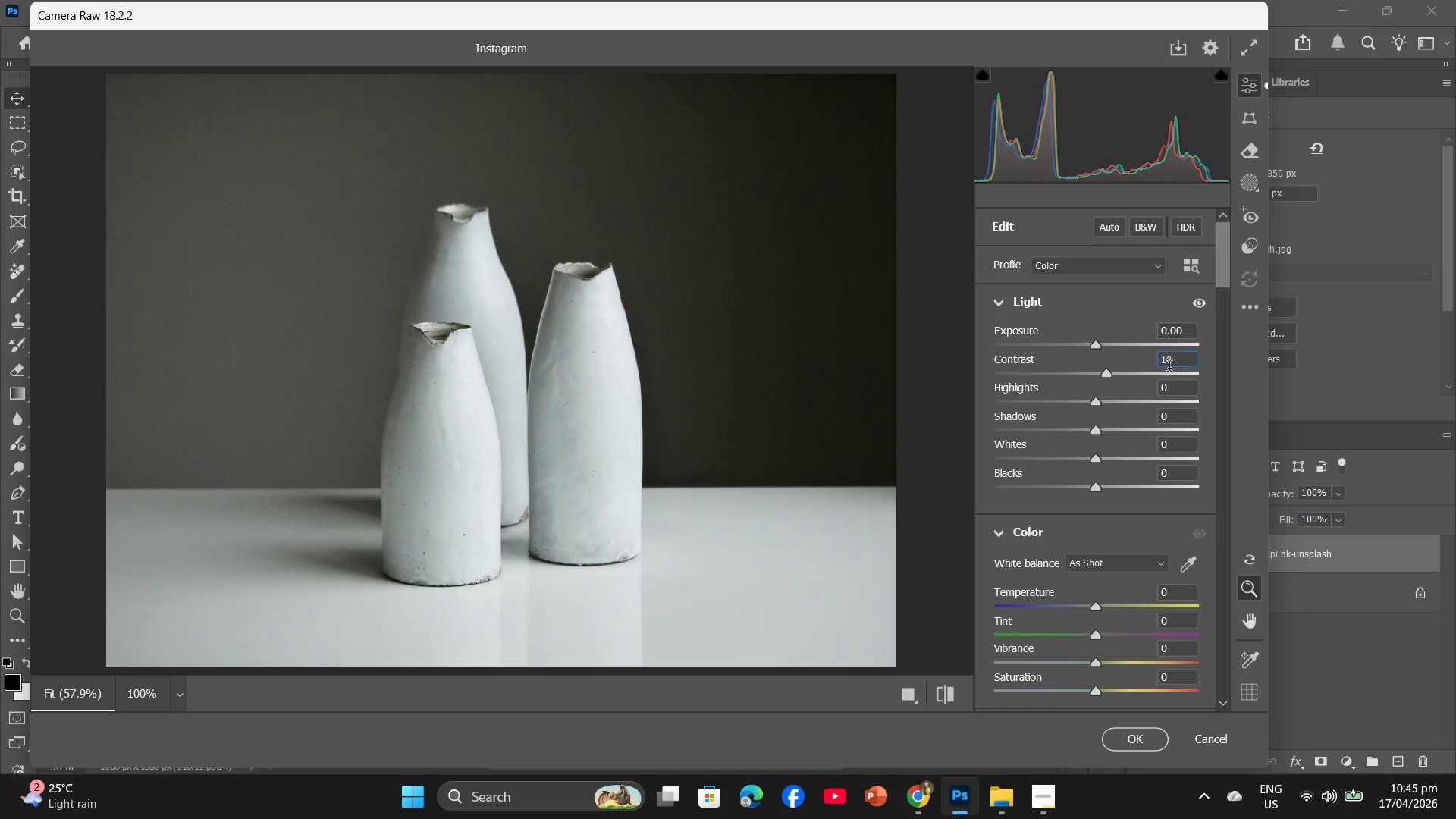 
key(Numpad0)
 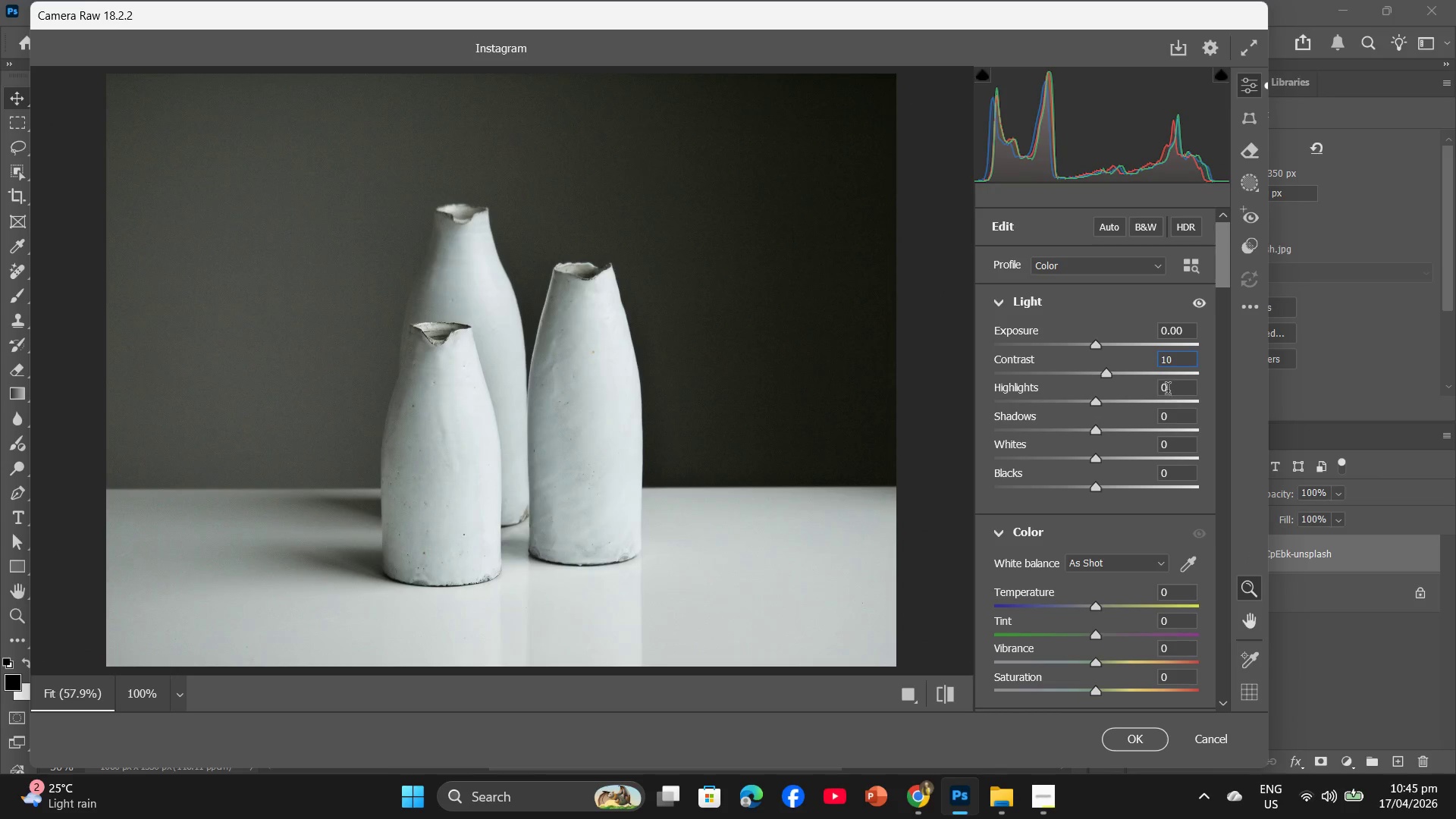 
left_click([1168, 391])
 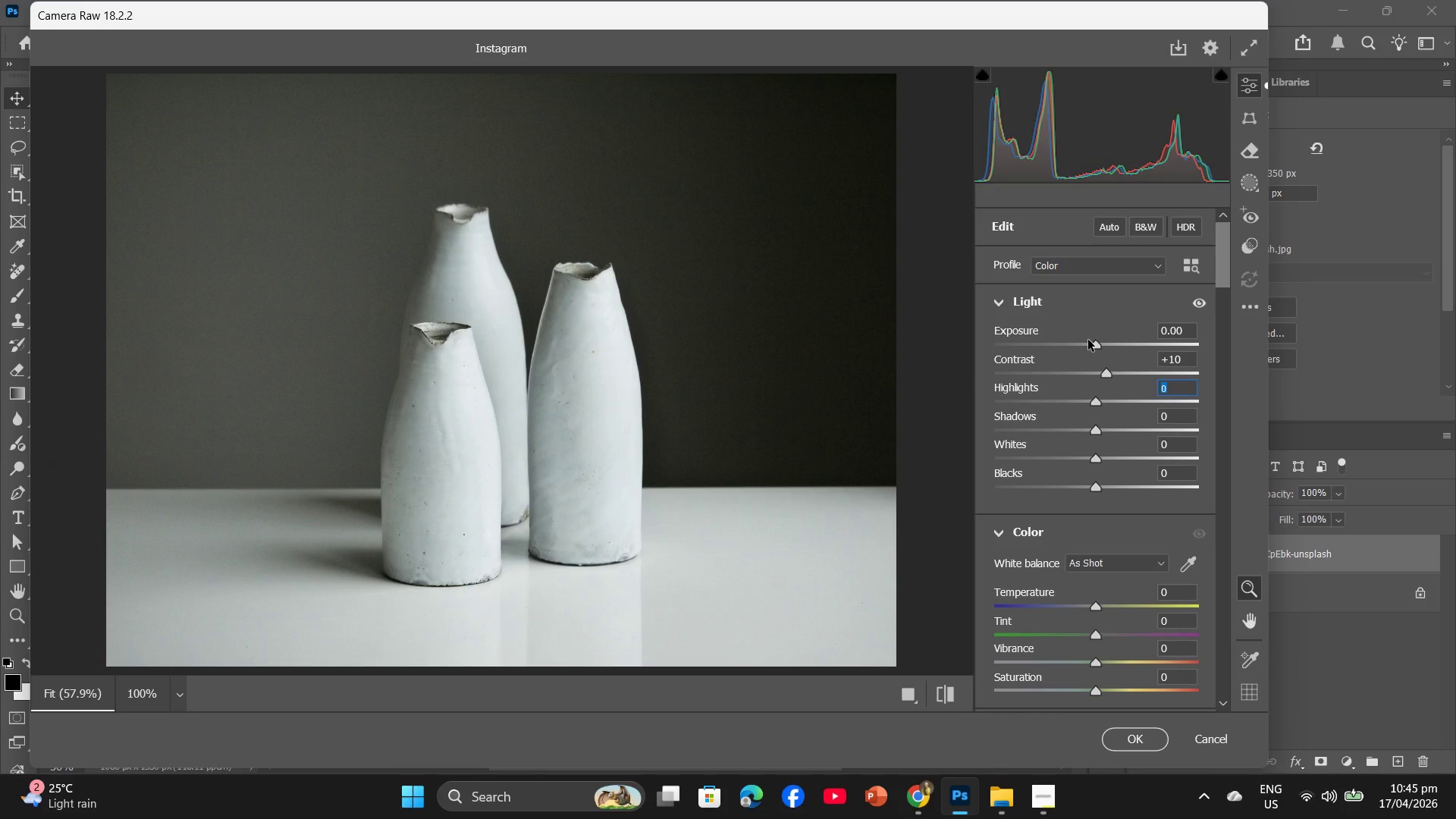 
key(Minus)
 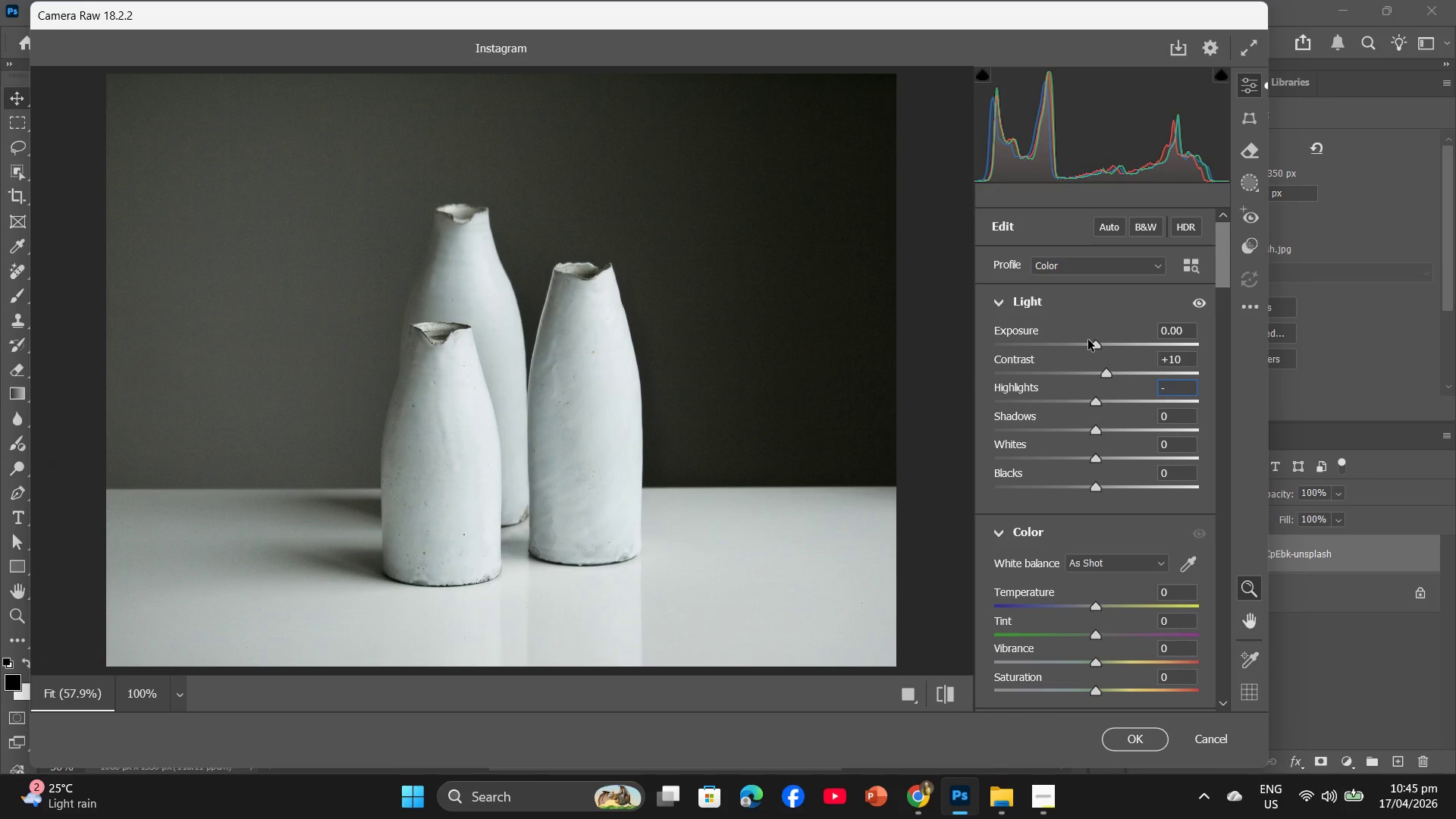 
key(Numpad5)
 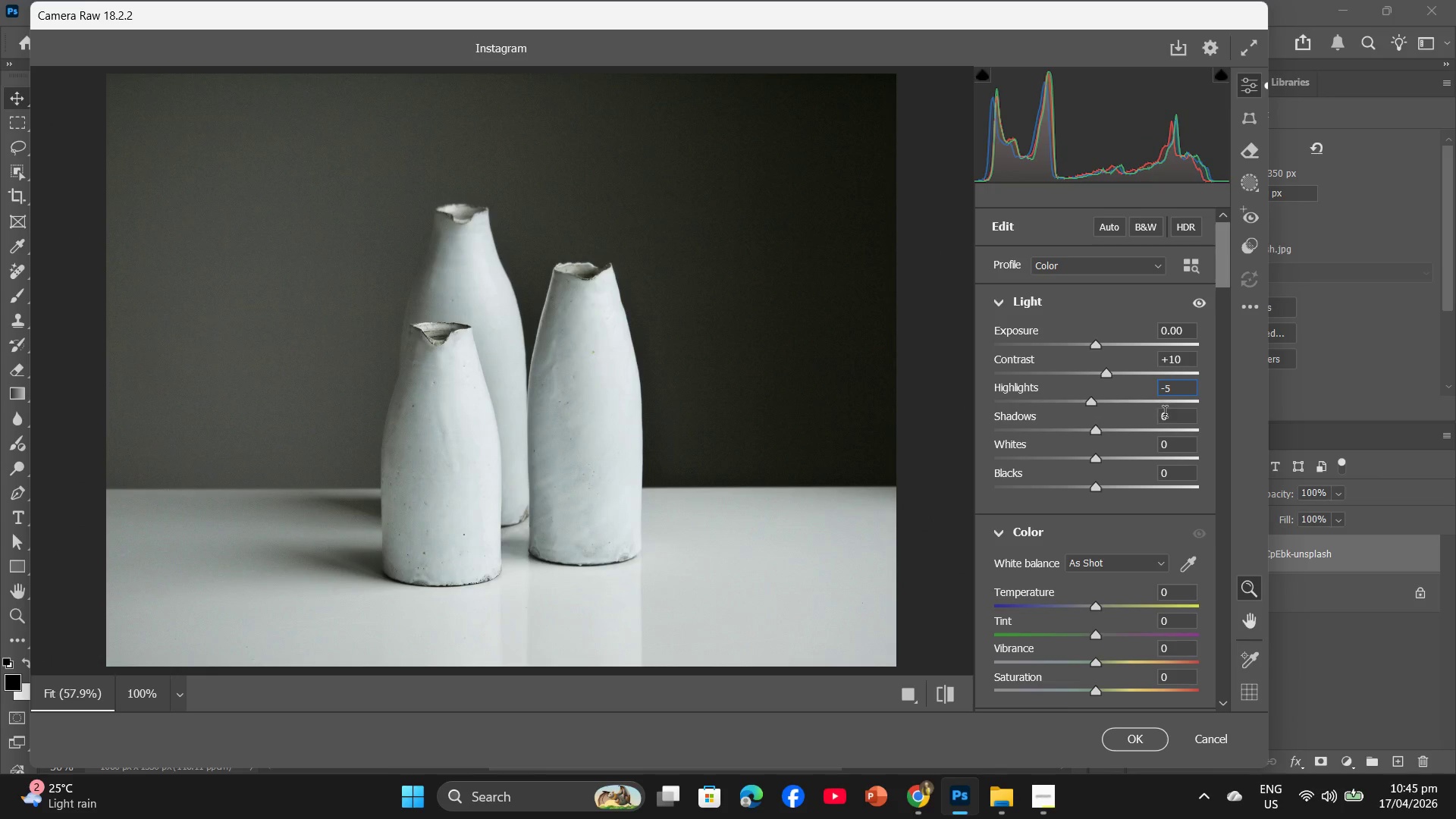 
left_click([1169, 416])
 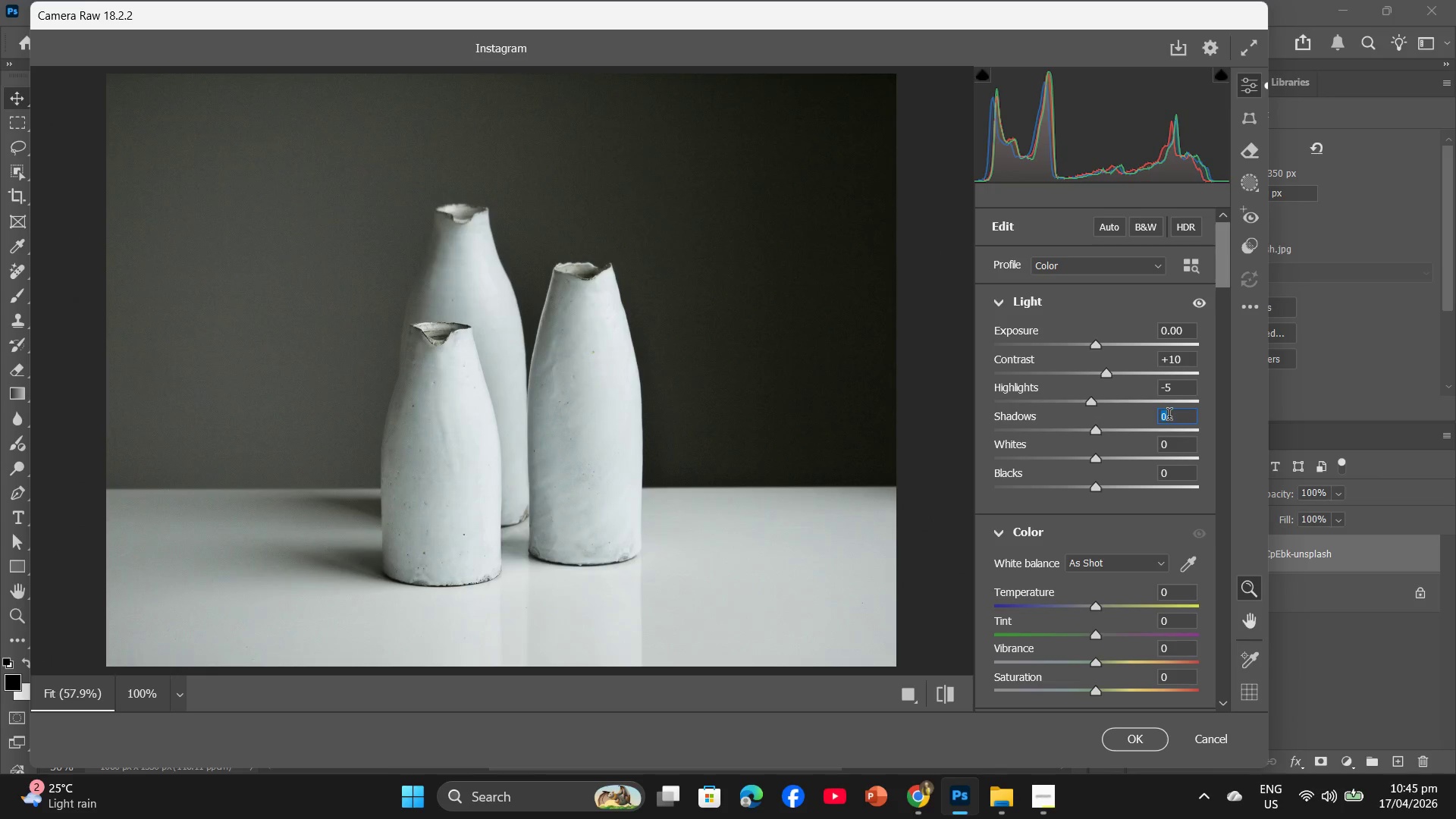 
key(Numpad5)
 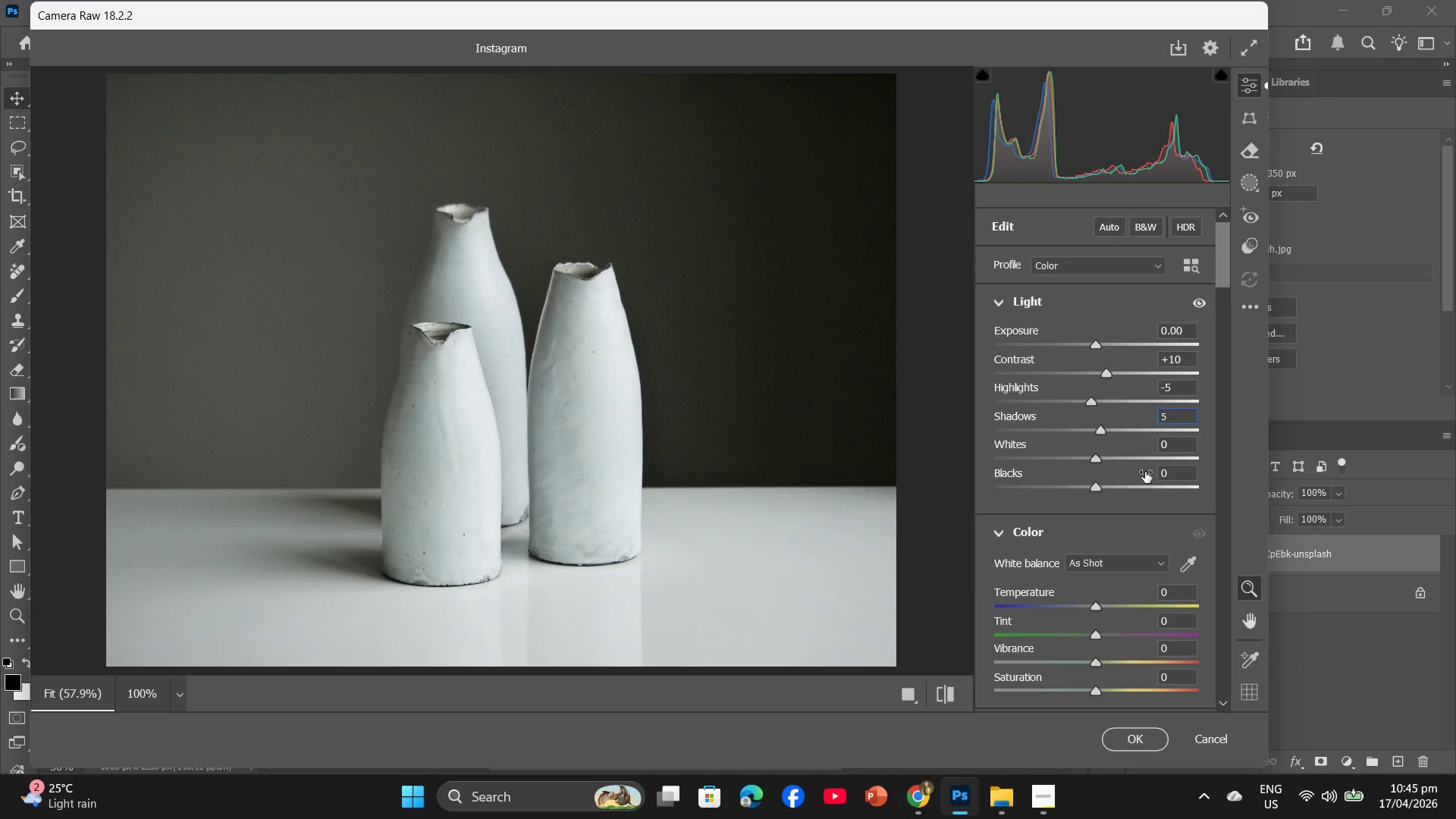 
scroll: coordinate [1145, 479], scroll_direction: down, amount: 2.0
 